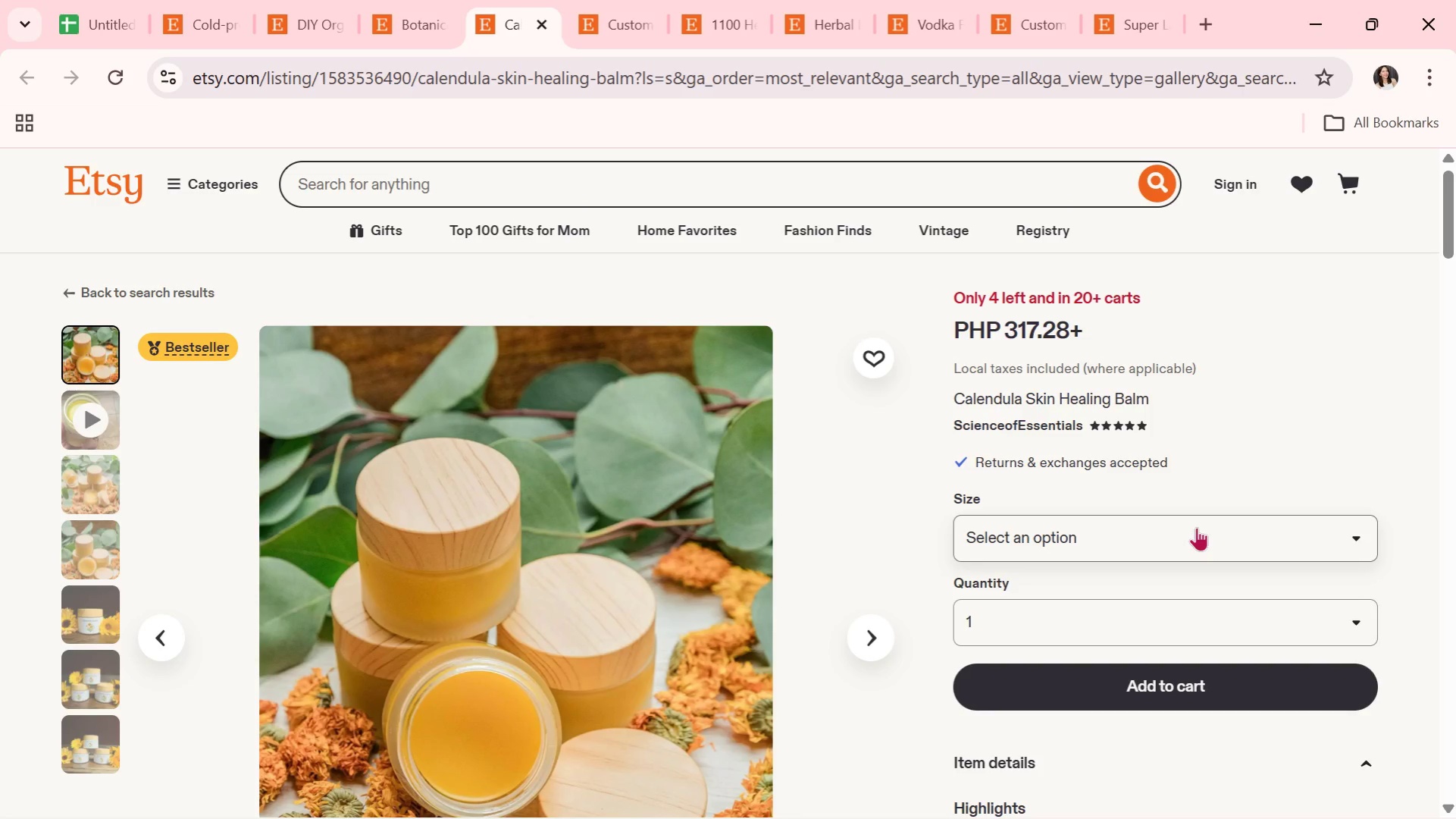 
wait(15.56)
 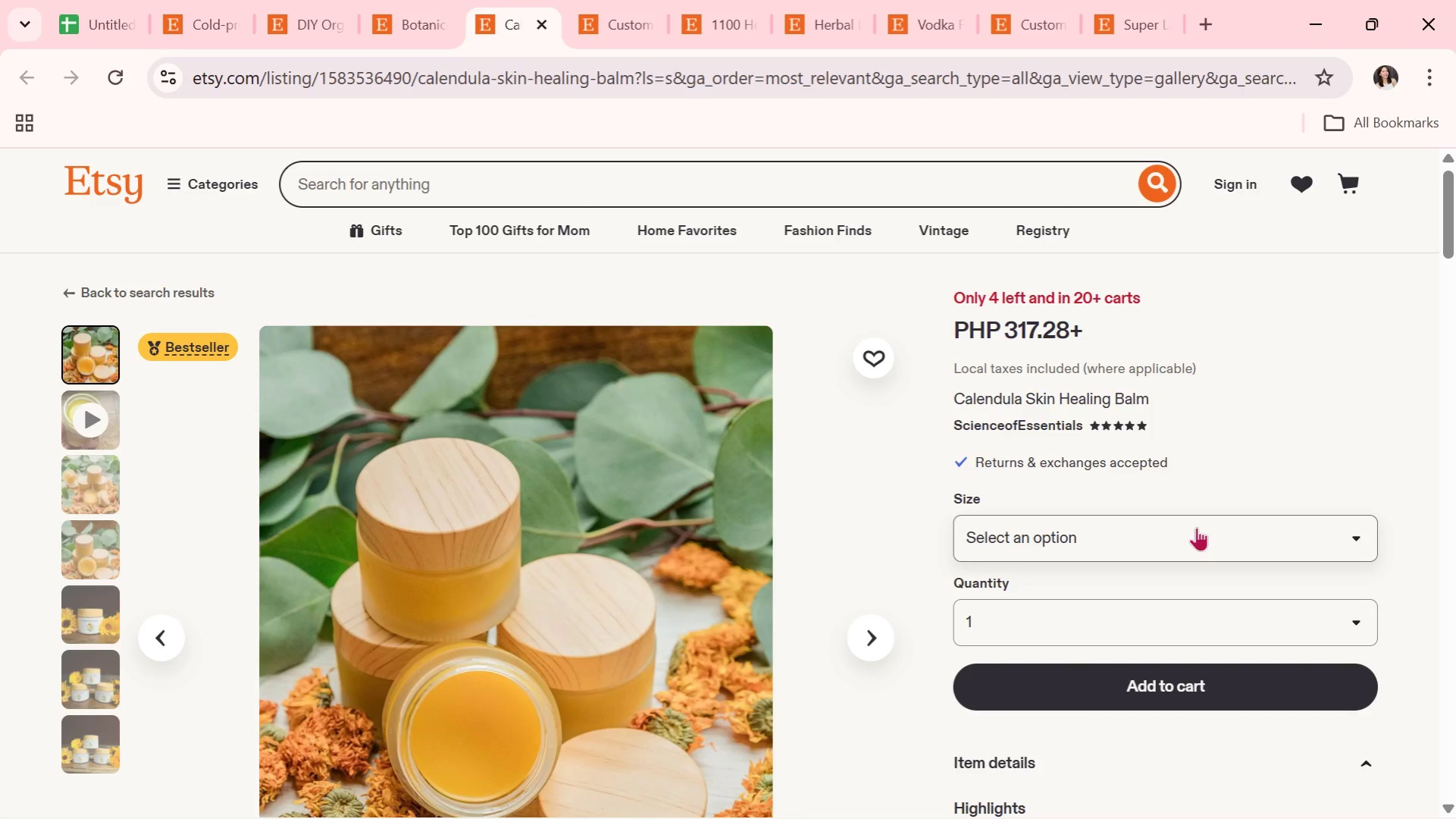 
scroll: coordinate [1129, 382], scroll_direction: down, amount: 1.0
 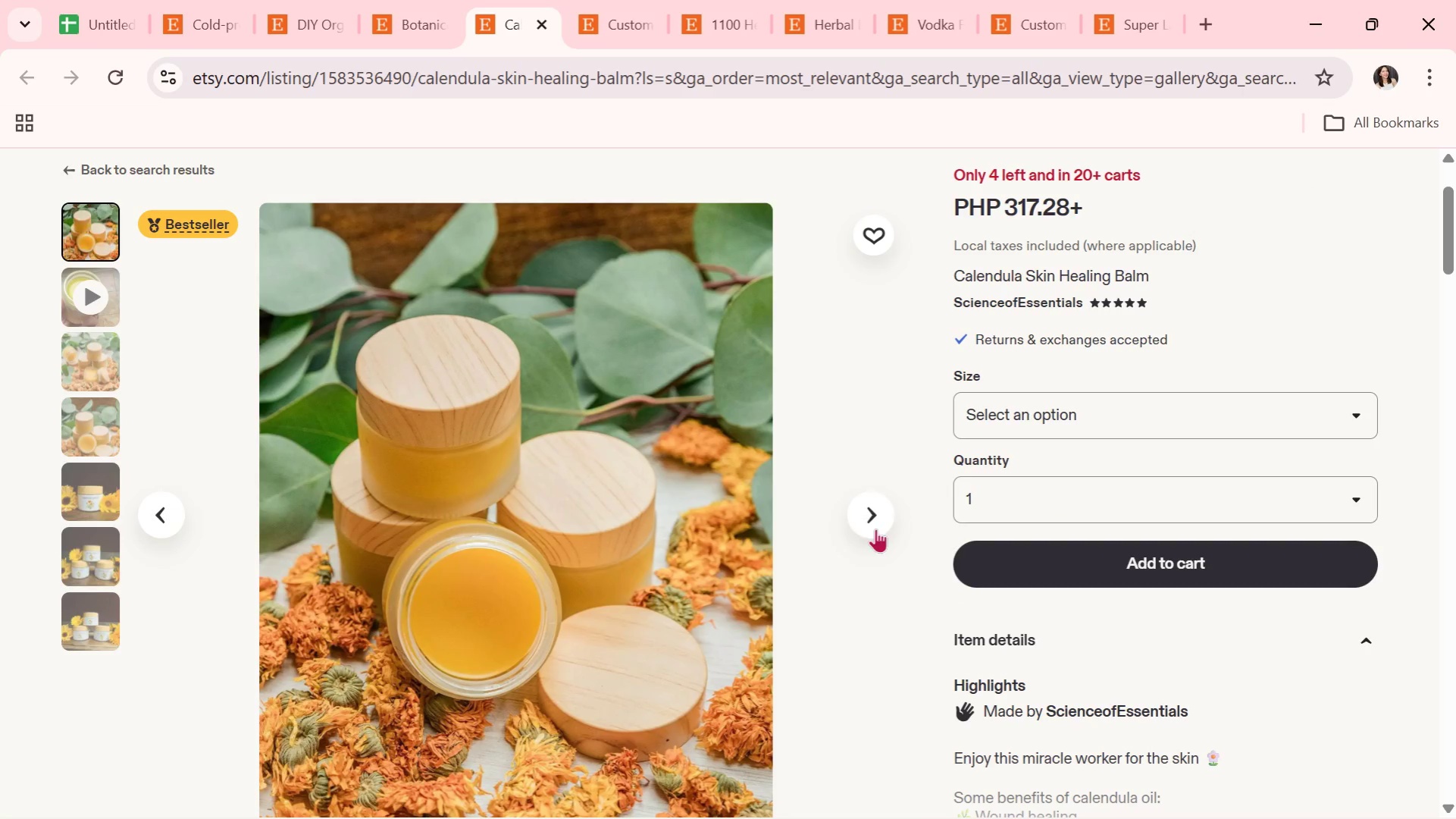 
left_click([872, 528])
 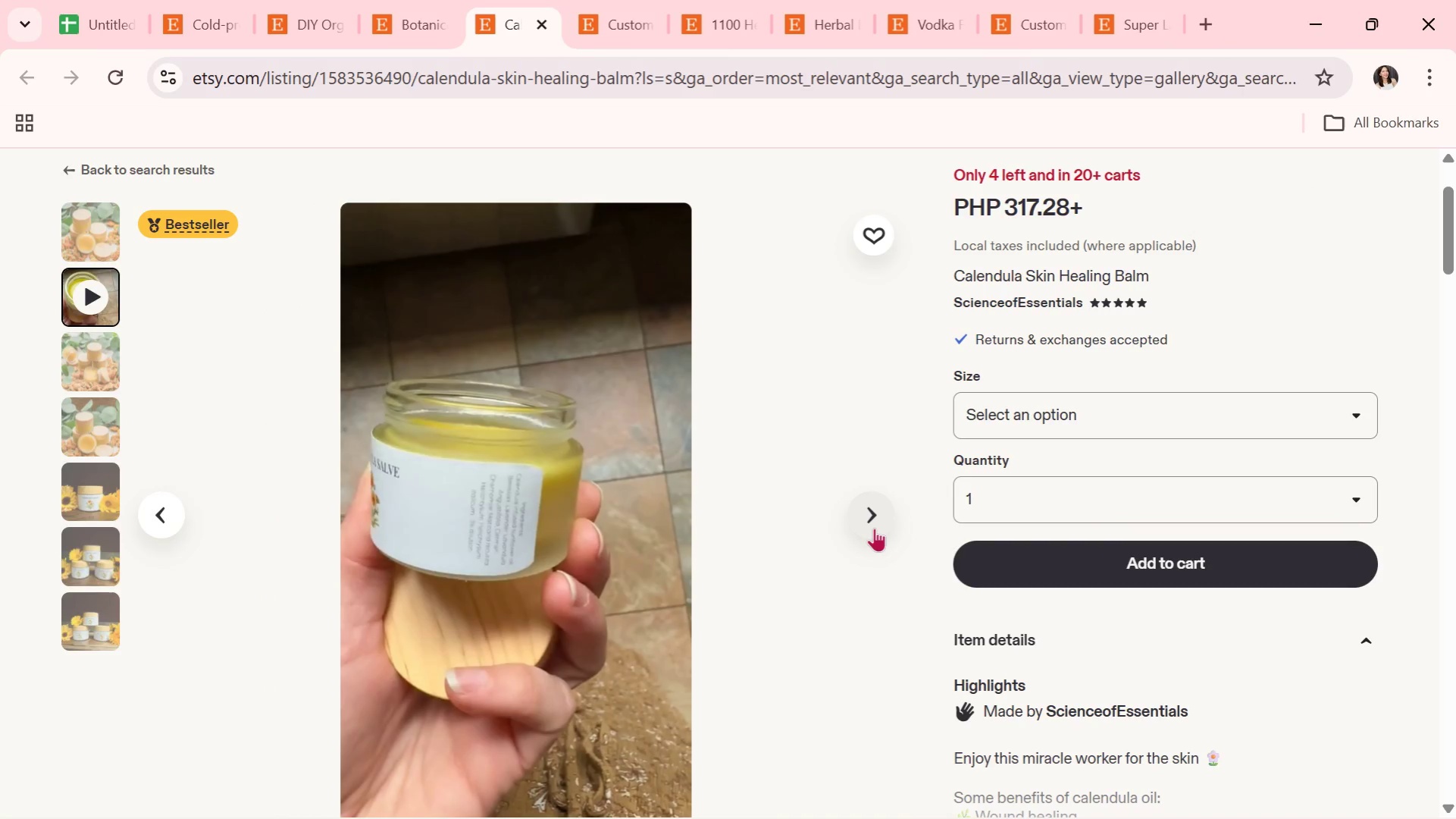 
wait(10.64)
 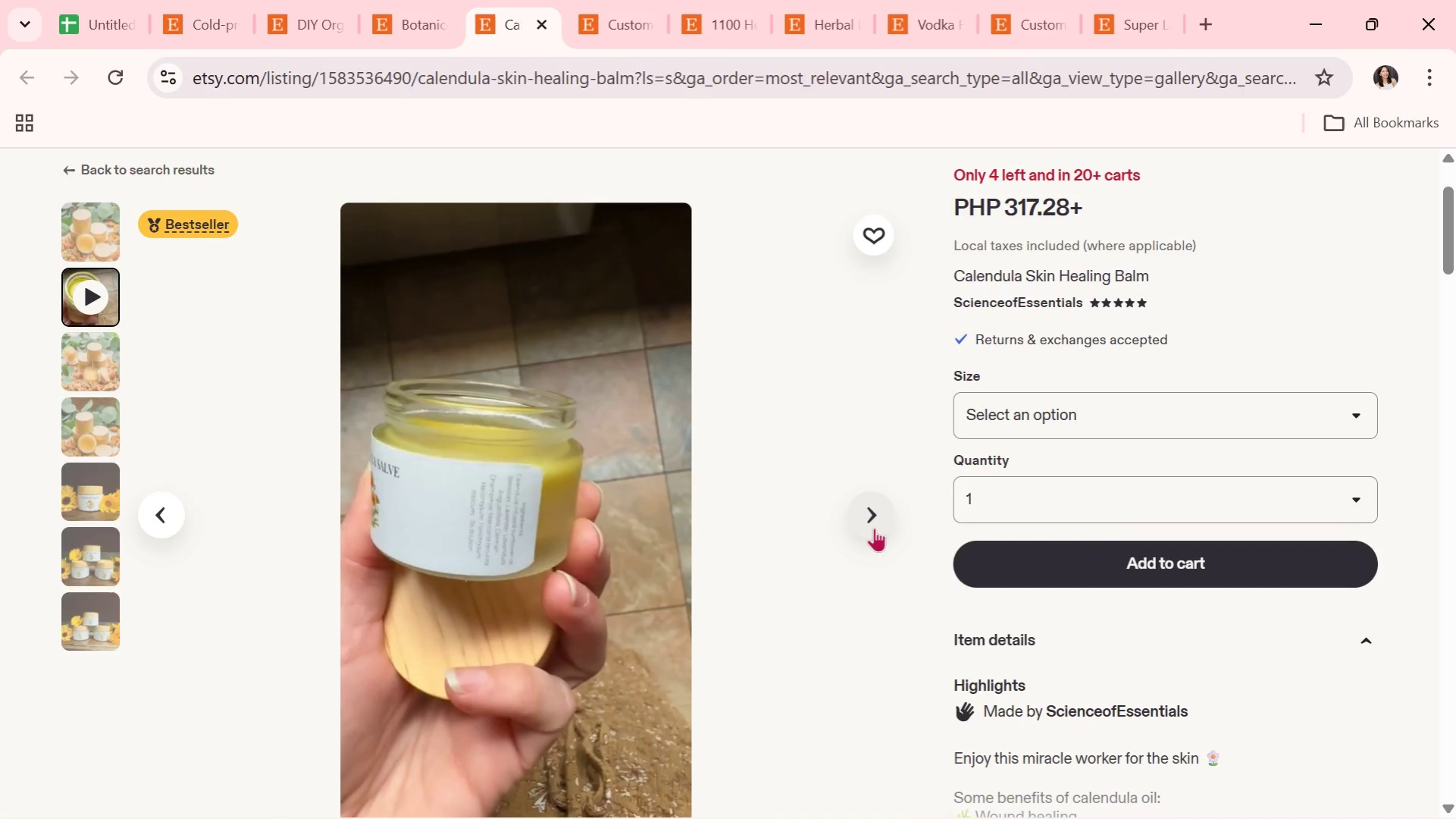 
scroll: coordinate [874, 528], scroll_direction: down, amount: 2.0
 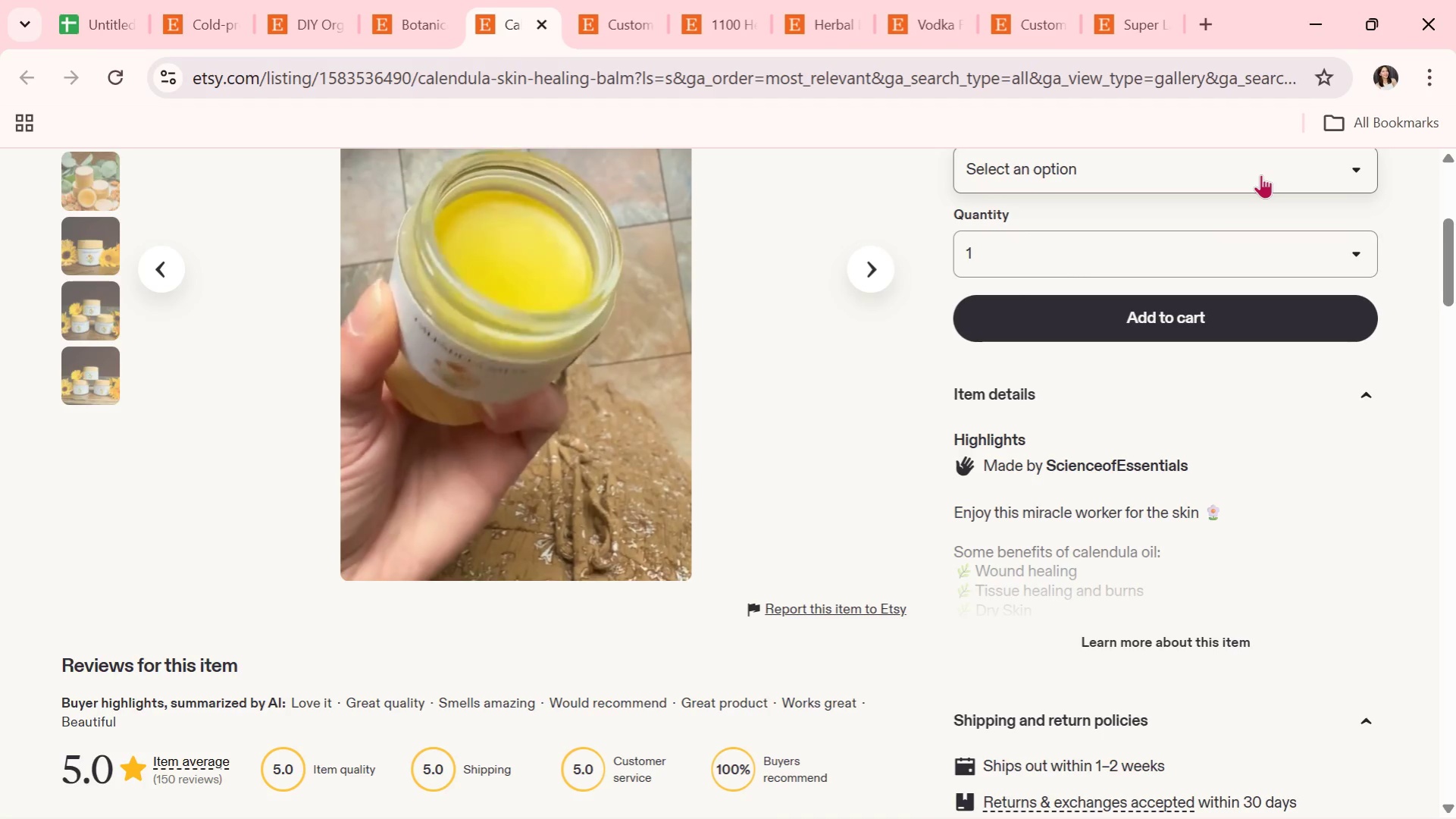 
wait(21.36)
 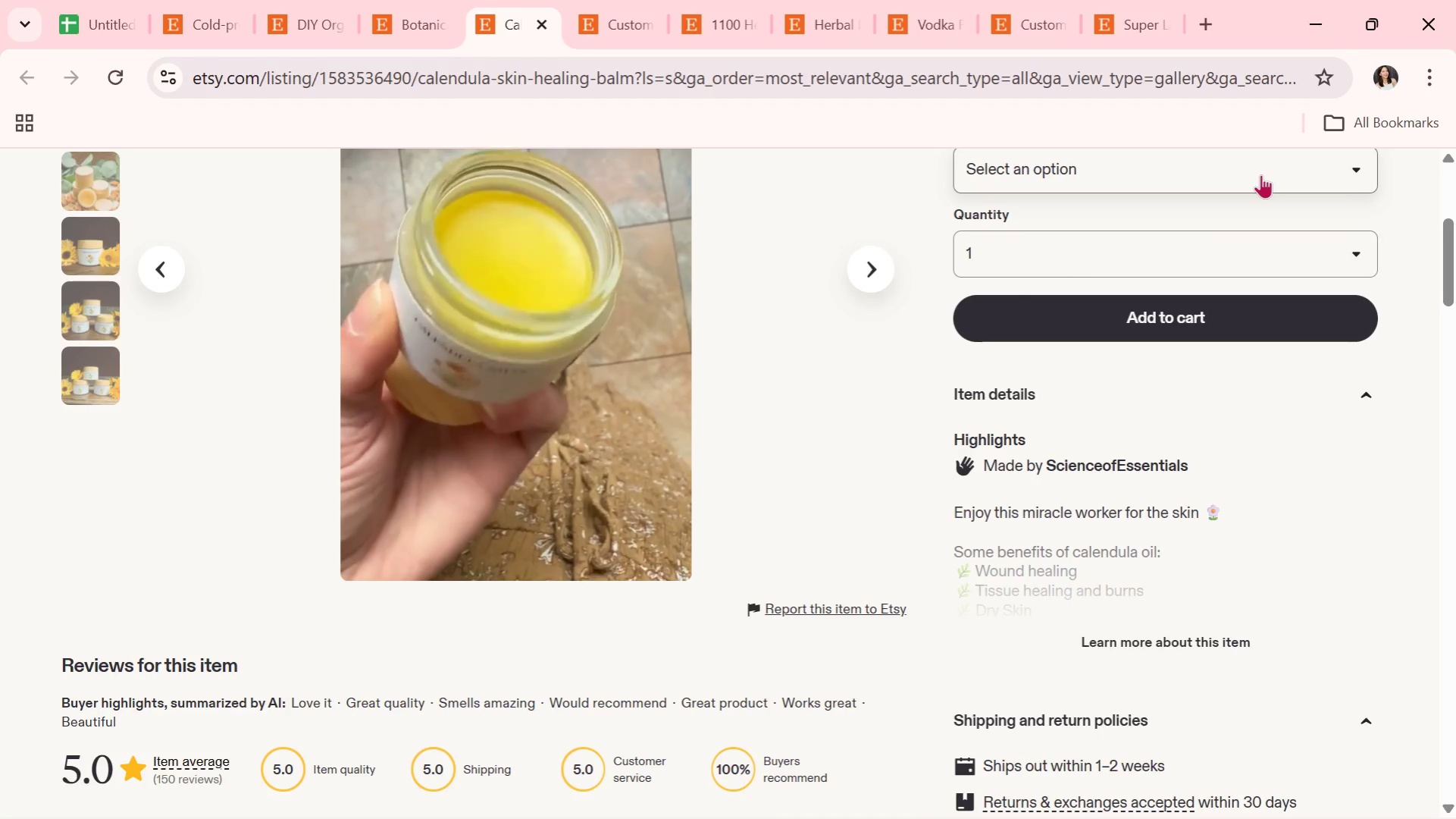 
left_click([546, 26])
 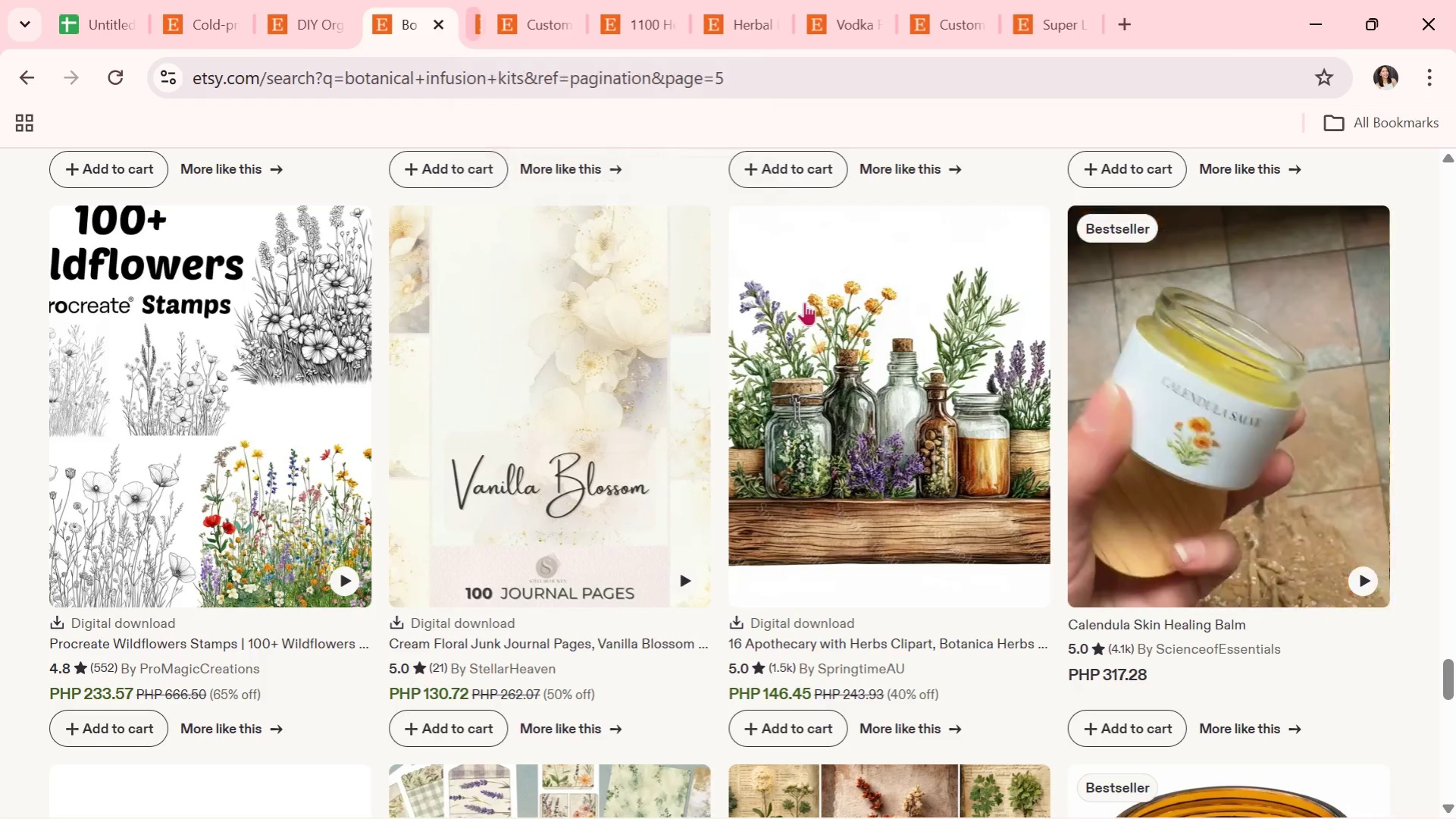 
scroll: coordinate [1022, 418], scroll_direction: down, amount: 3.0
 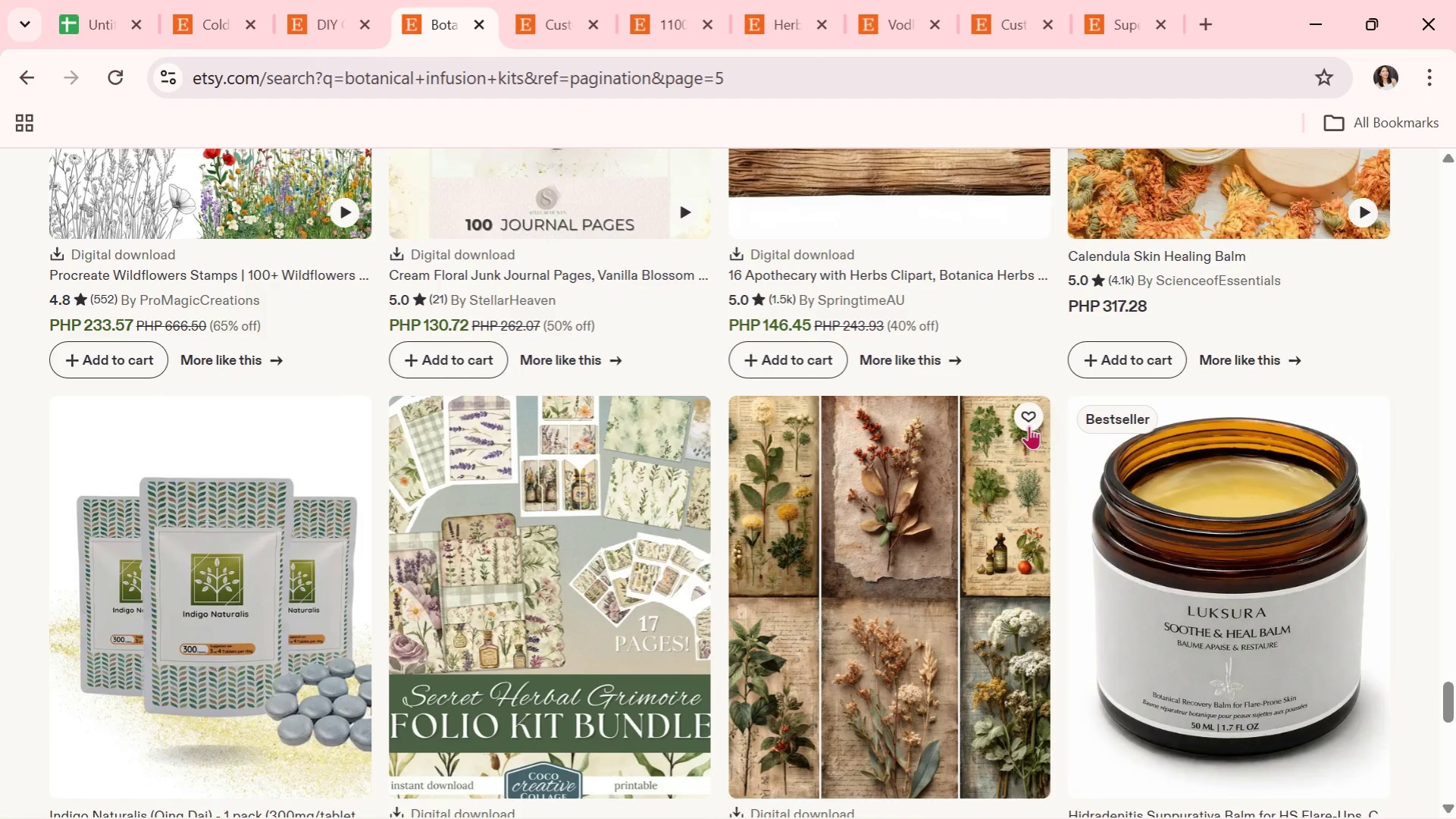 
wait(11.04)
 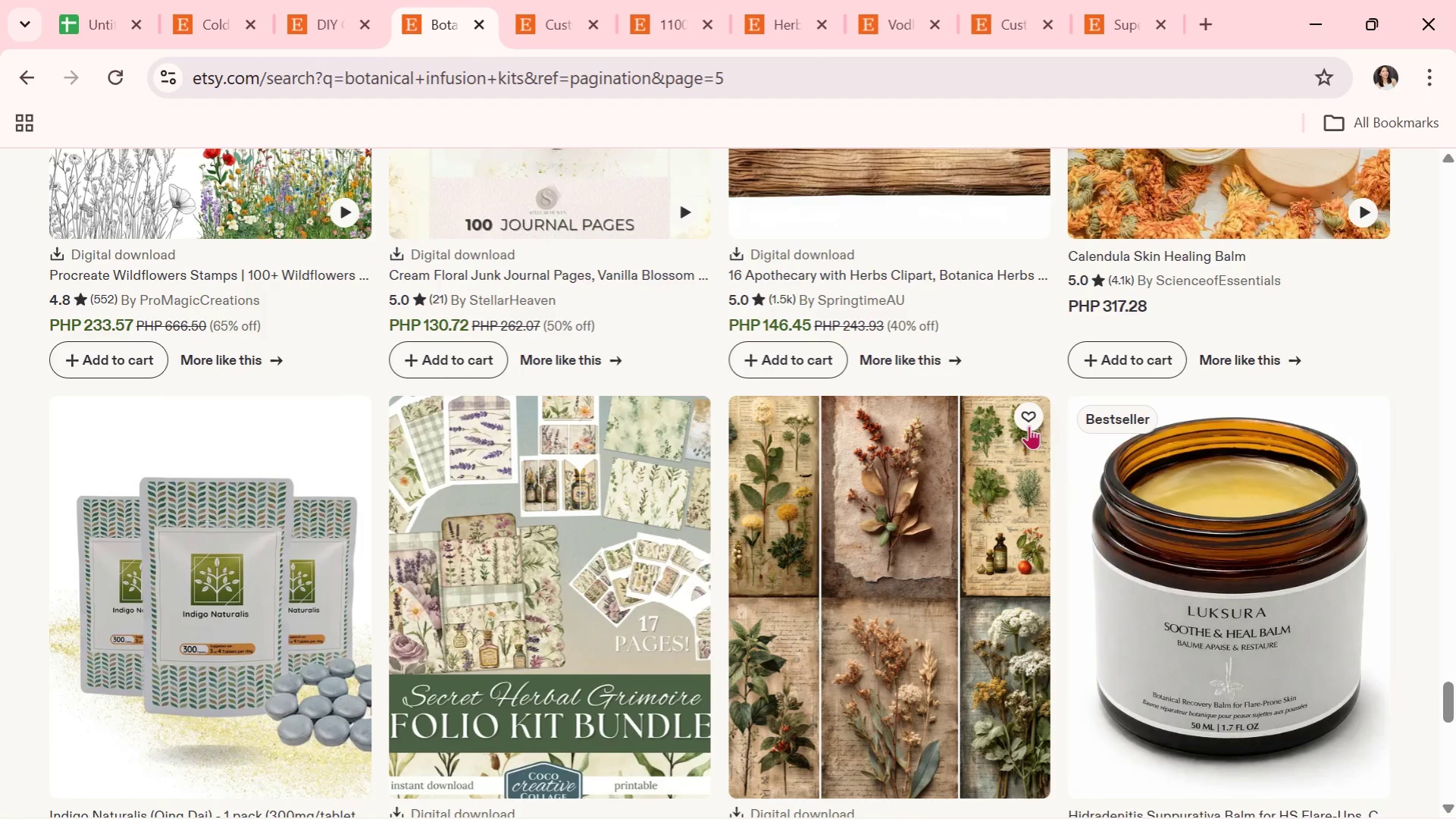 
scroll: coordinate [1029, 426], scroll_direction: down, amount: 3.0
 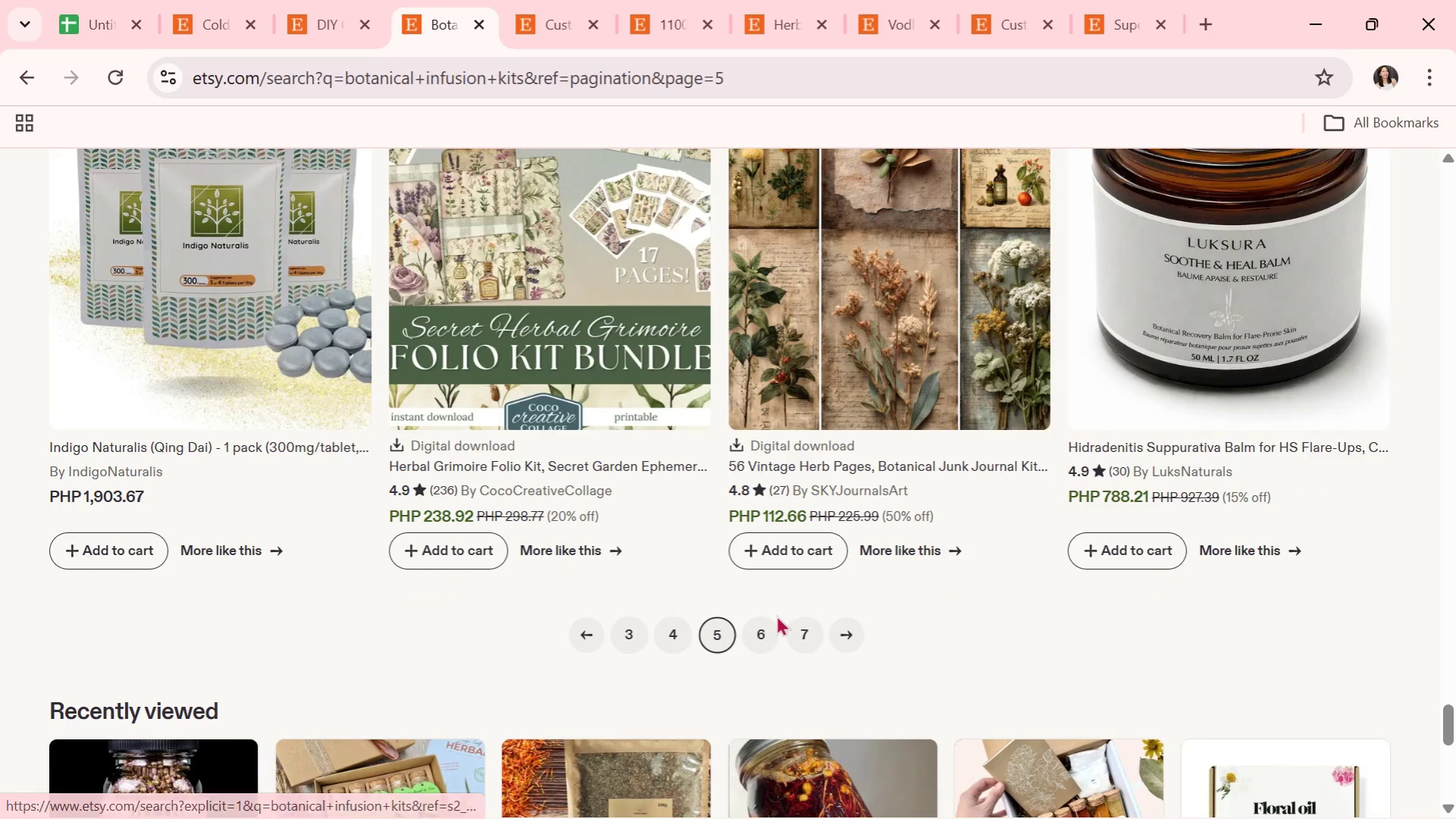 
left_click([764, 634])
 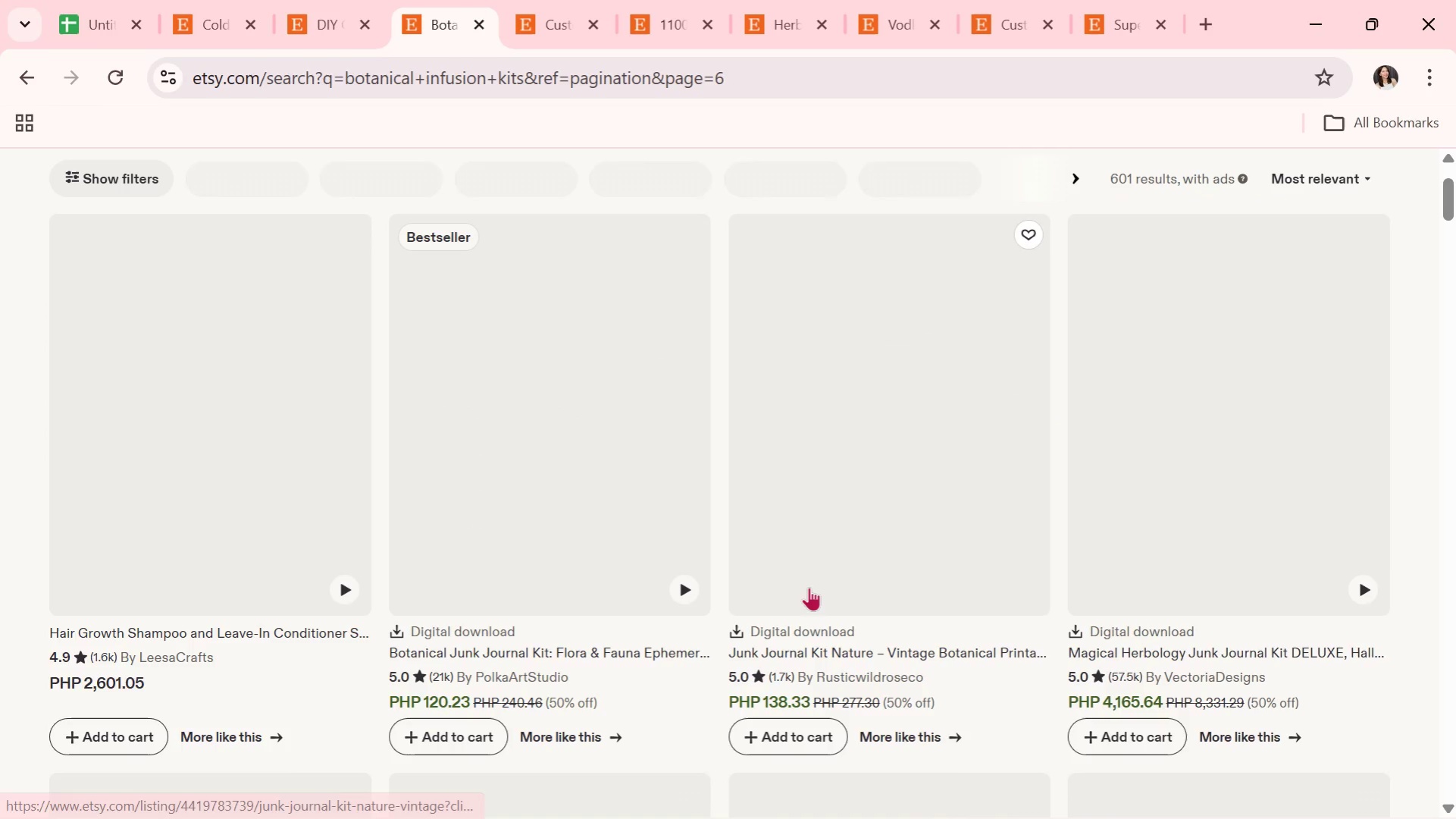 
scroll: coordinate [809, 585], scroll_direction: up, amount: 2.0
 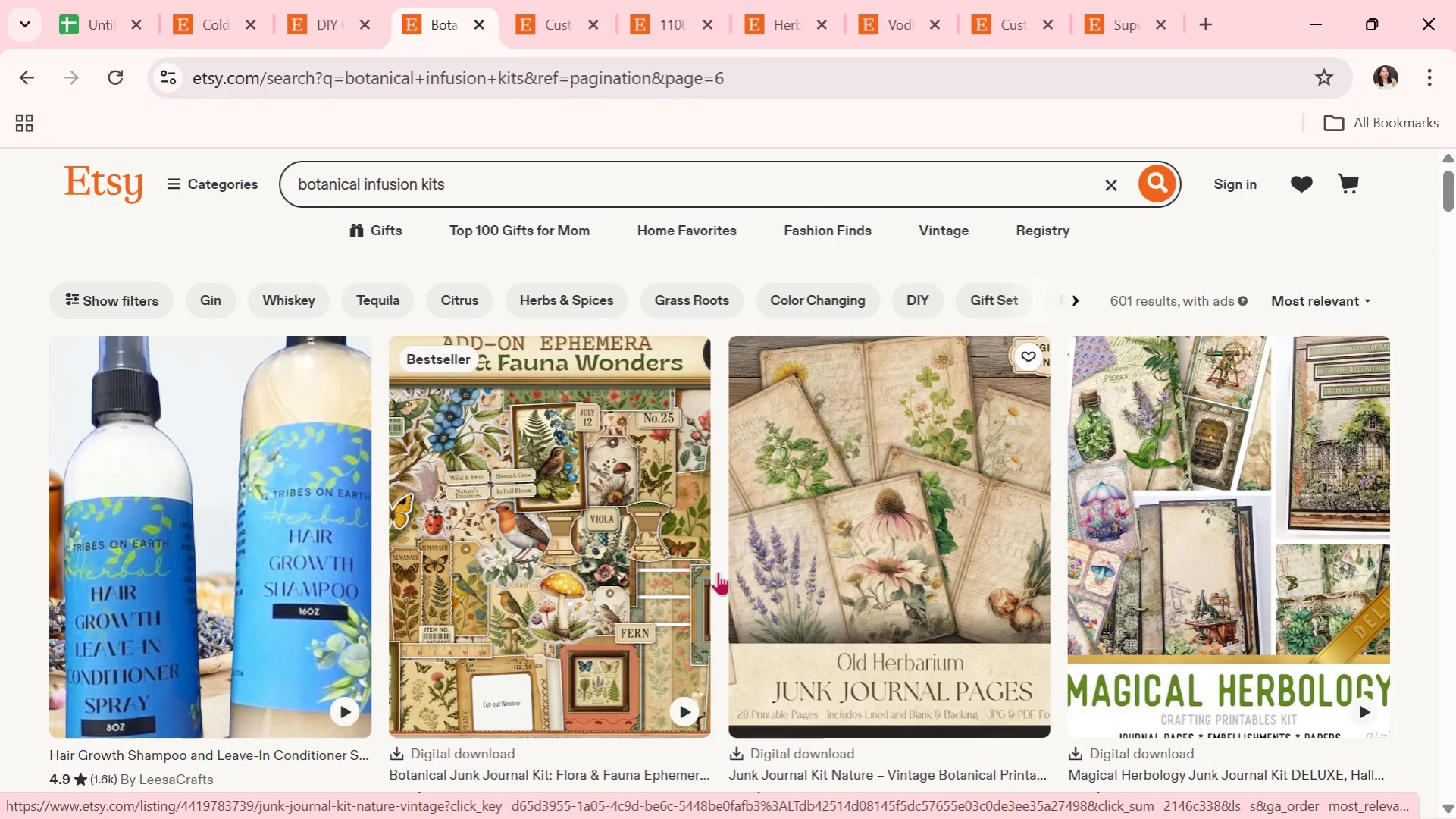 
left_click([268, 511])
 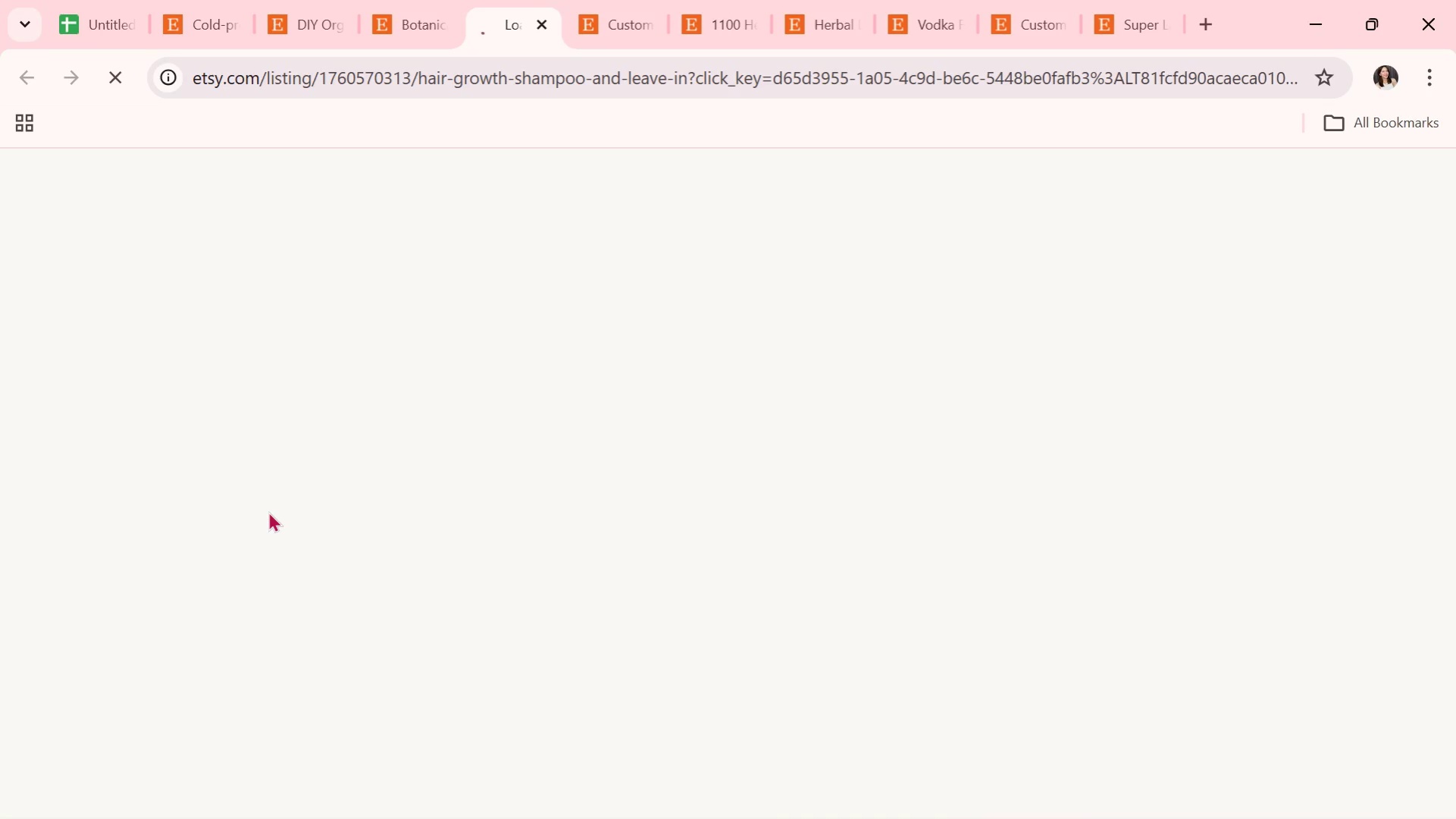 
mouse_move([435, 567])
 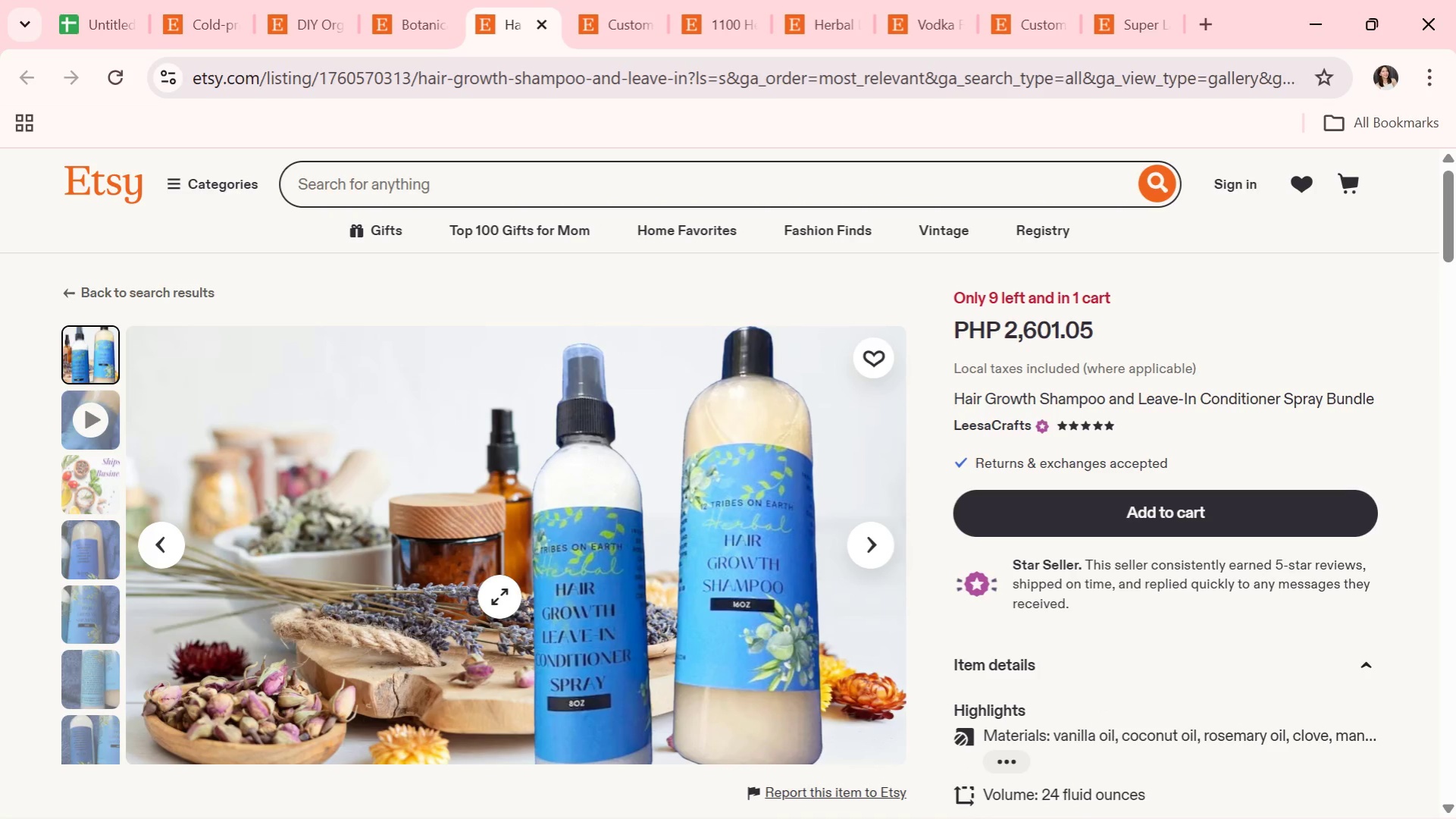 
scroll: coordinate [499, 597], scroll_direction: down, amount: 1.0
 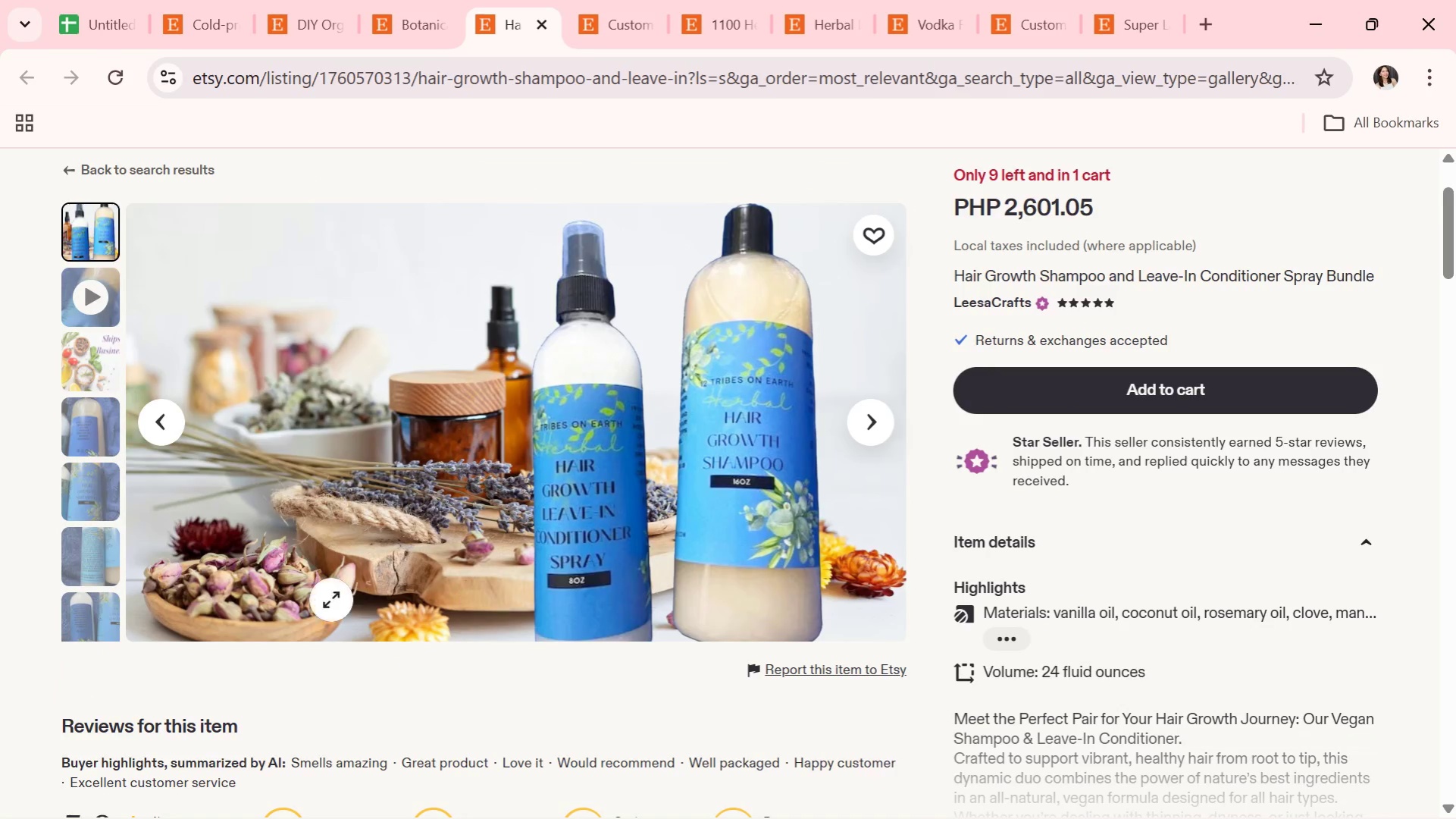 
left_click([875, 421])
 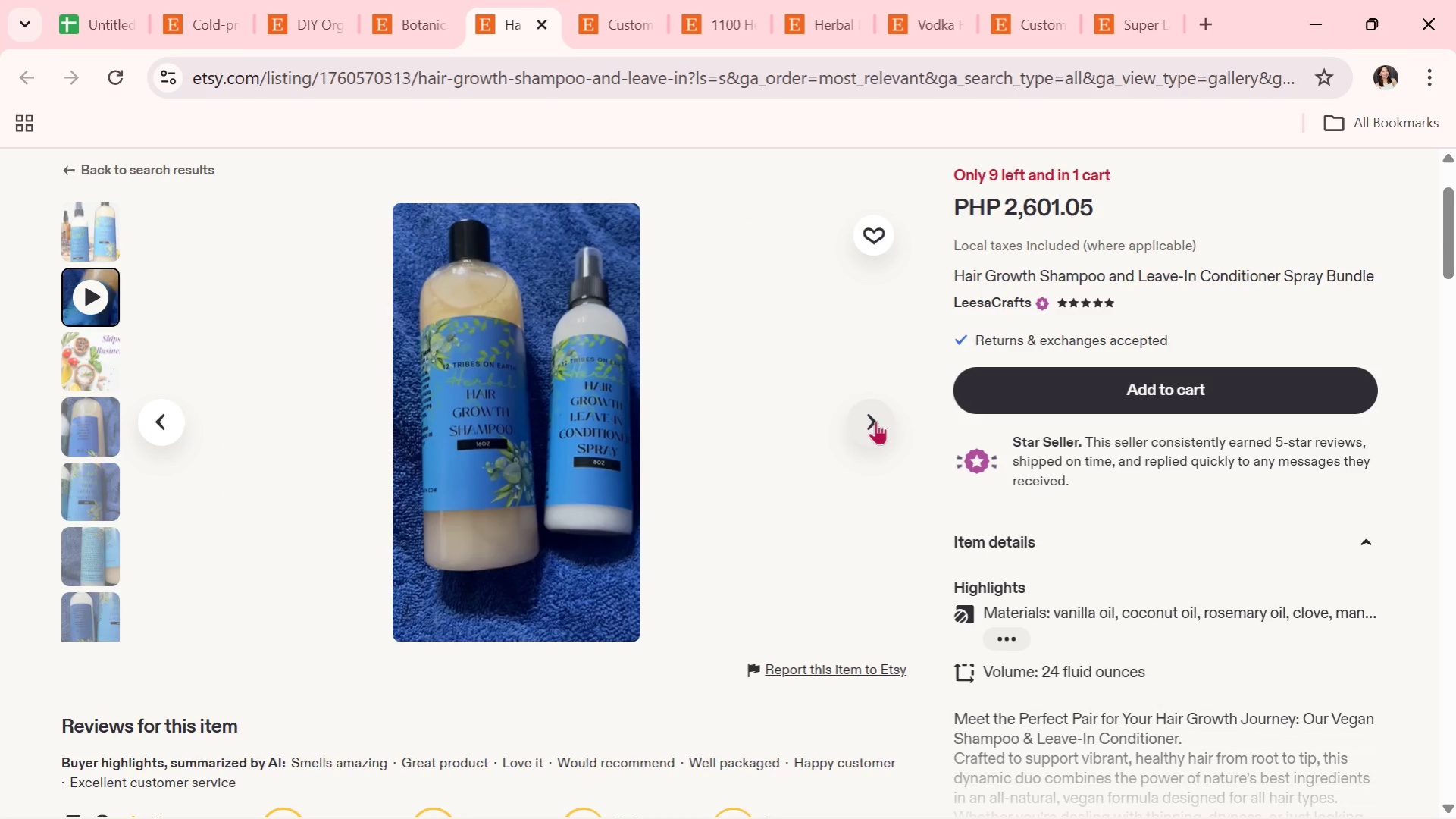 
left_click([875, 421])
 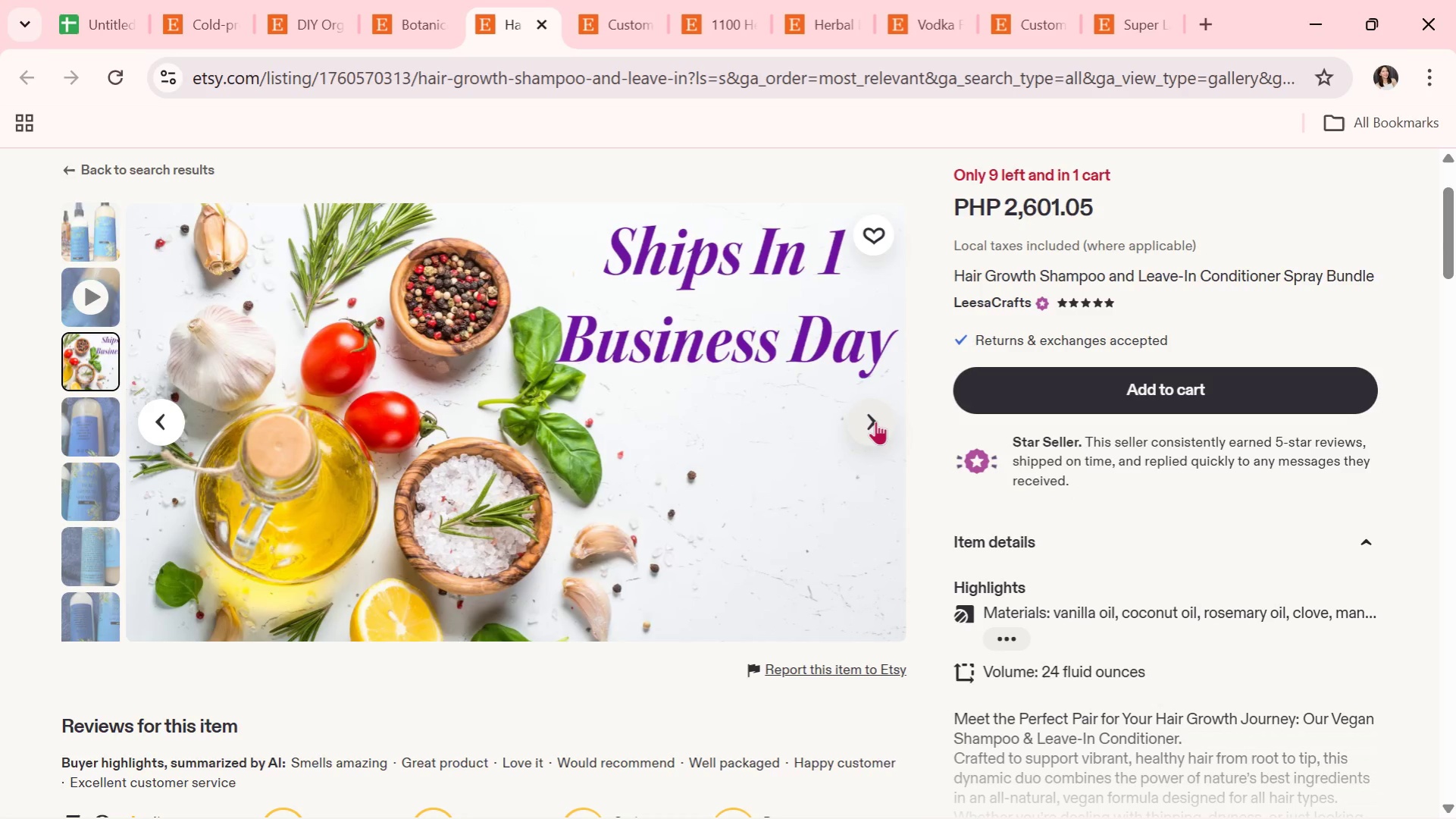 
left_click([875, 421])
 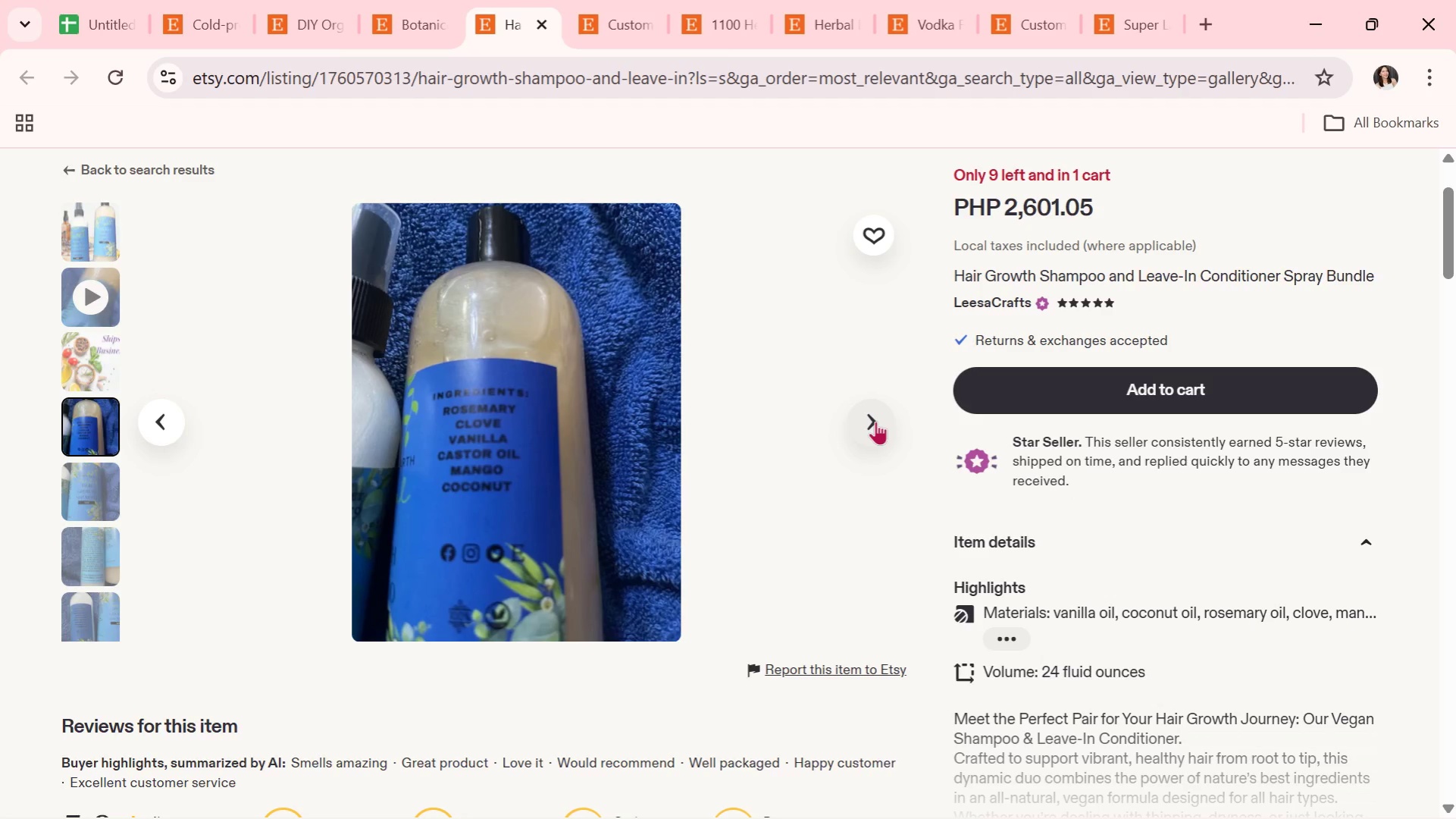 
wait(14.84)
 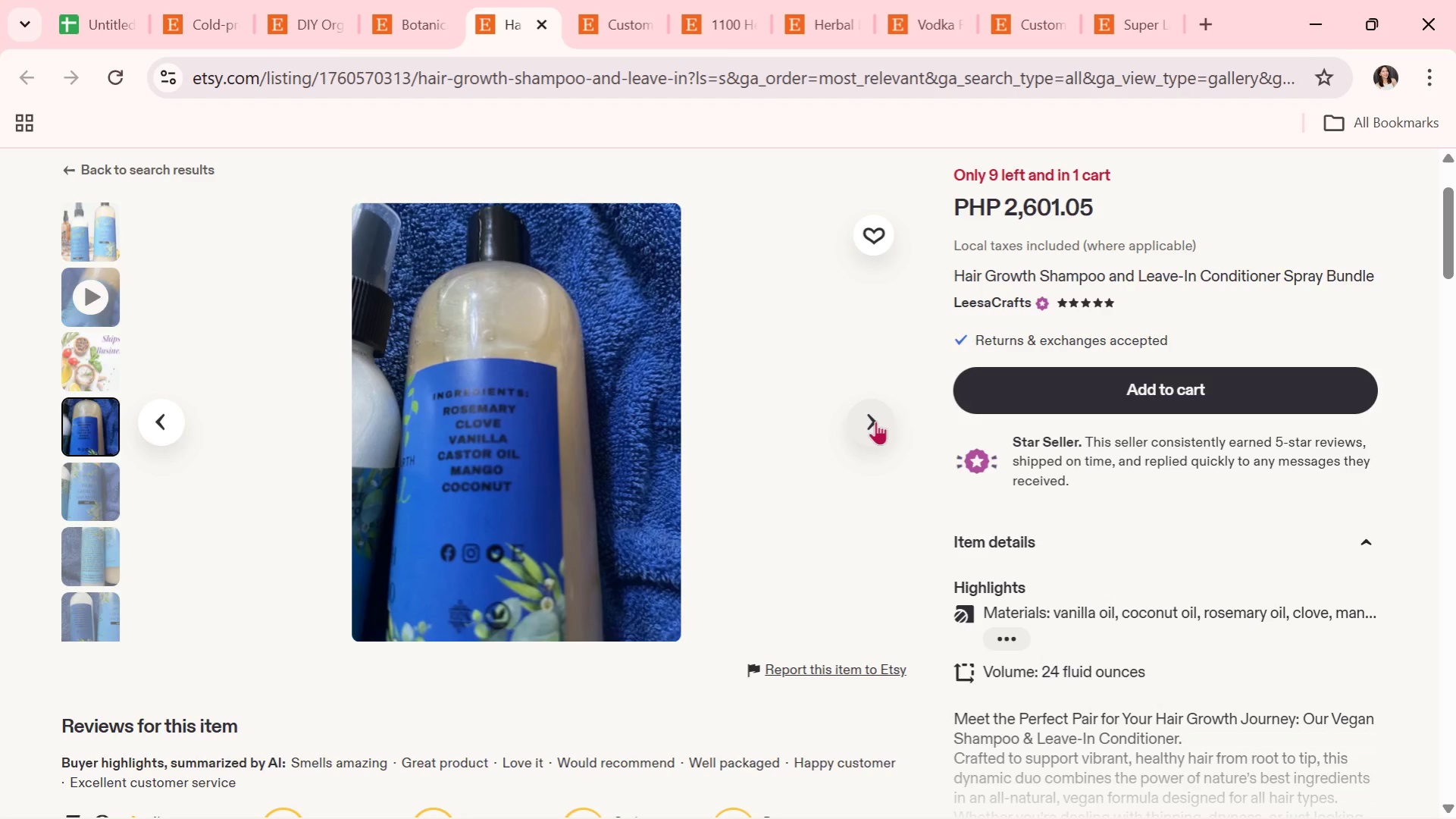 
left_click([875, 421])
 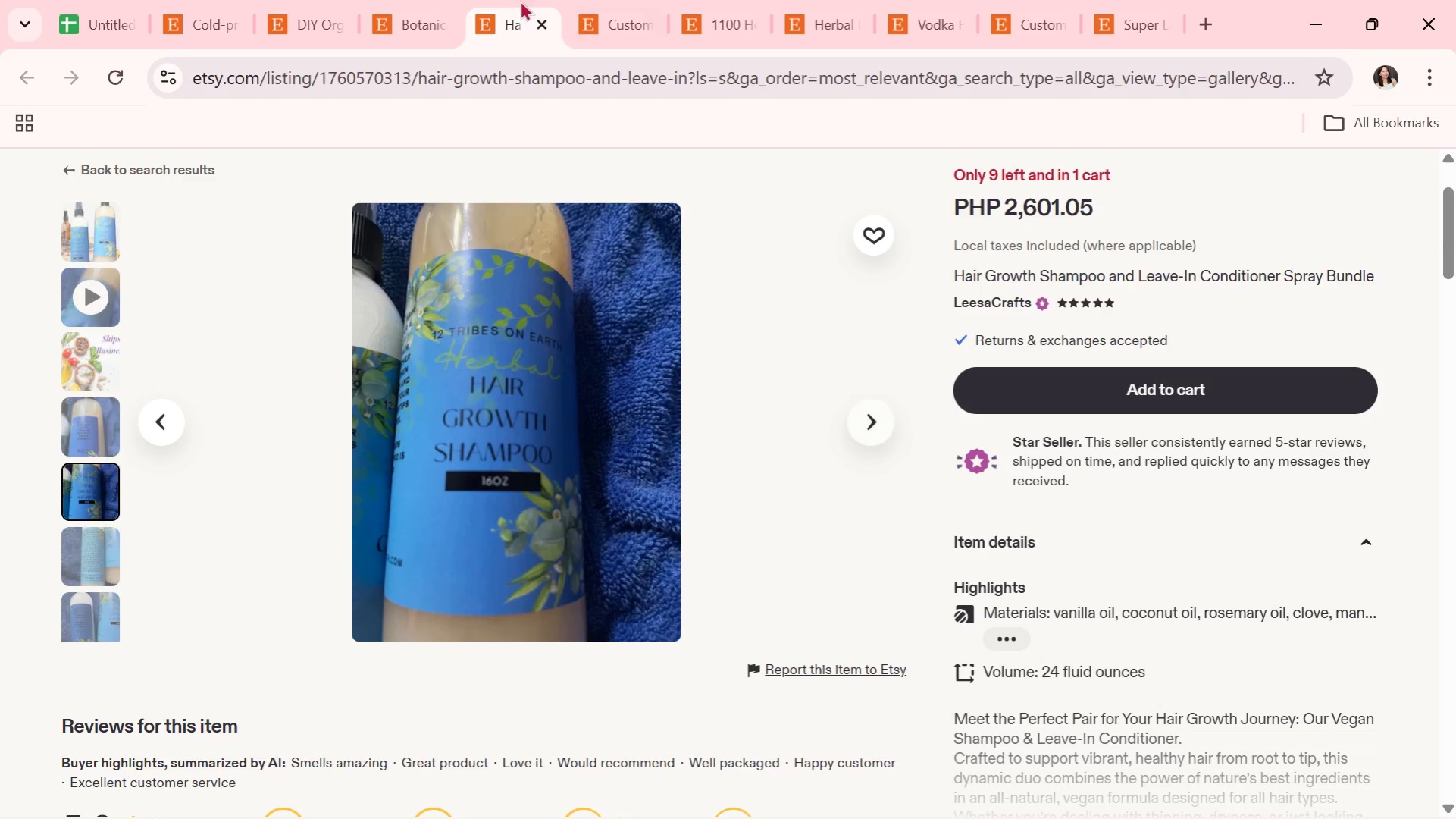 
left_click([548, 28])
 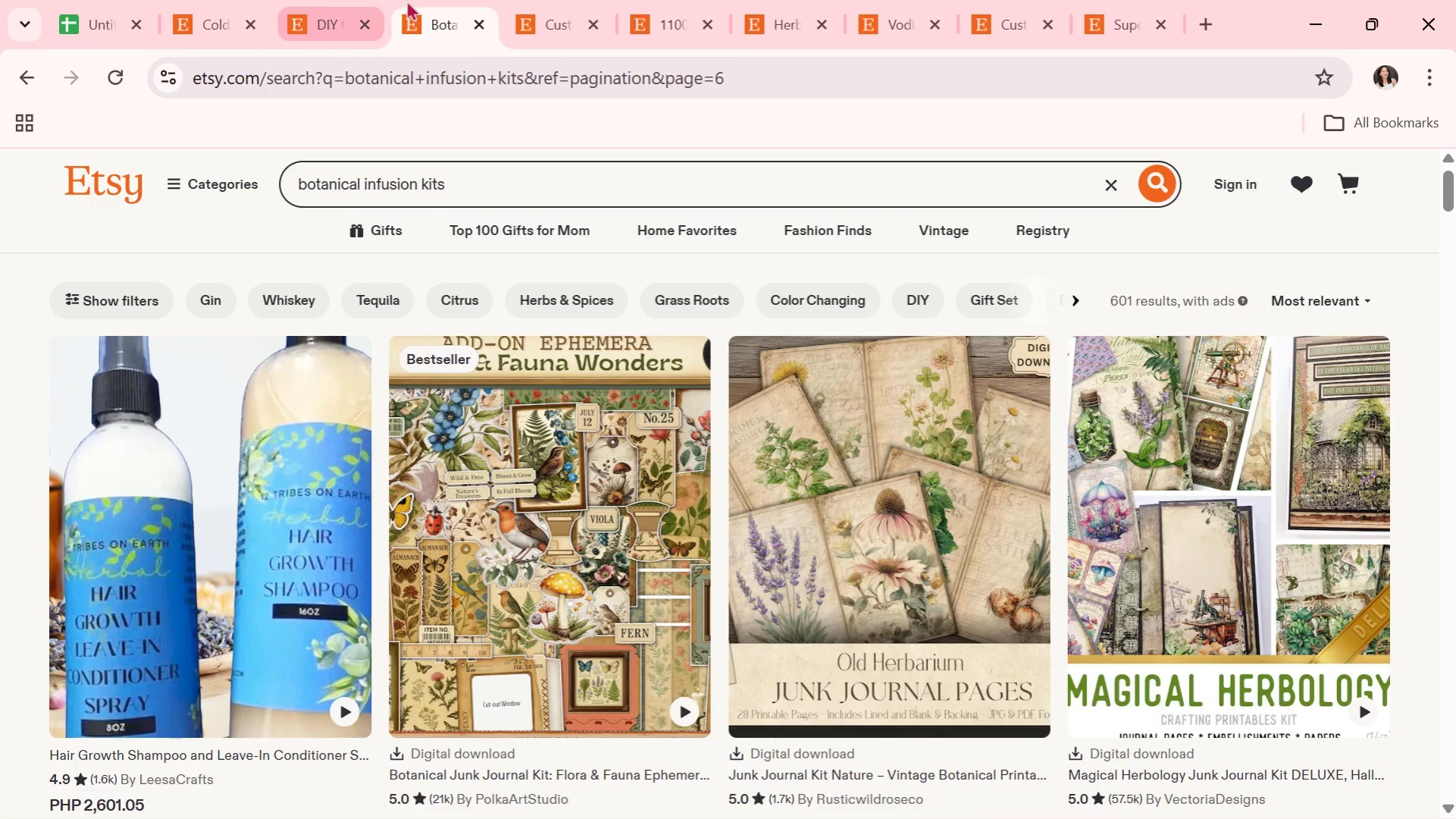 
left_click([304, 0])
 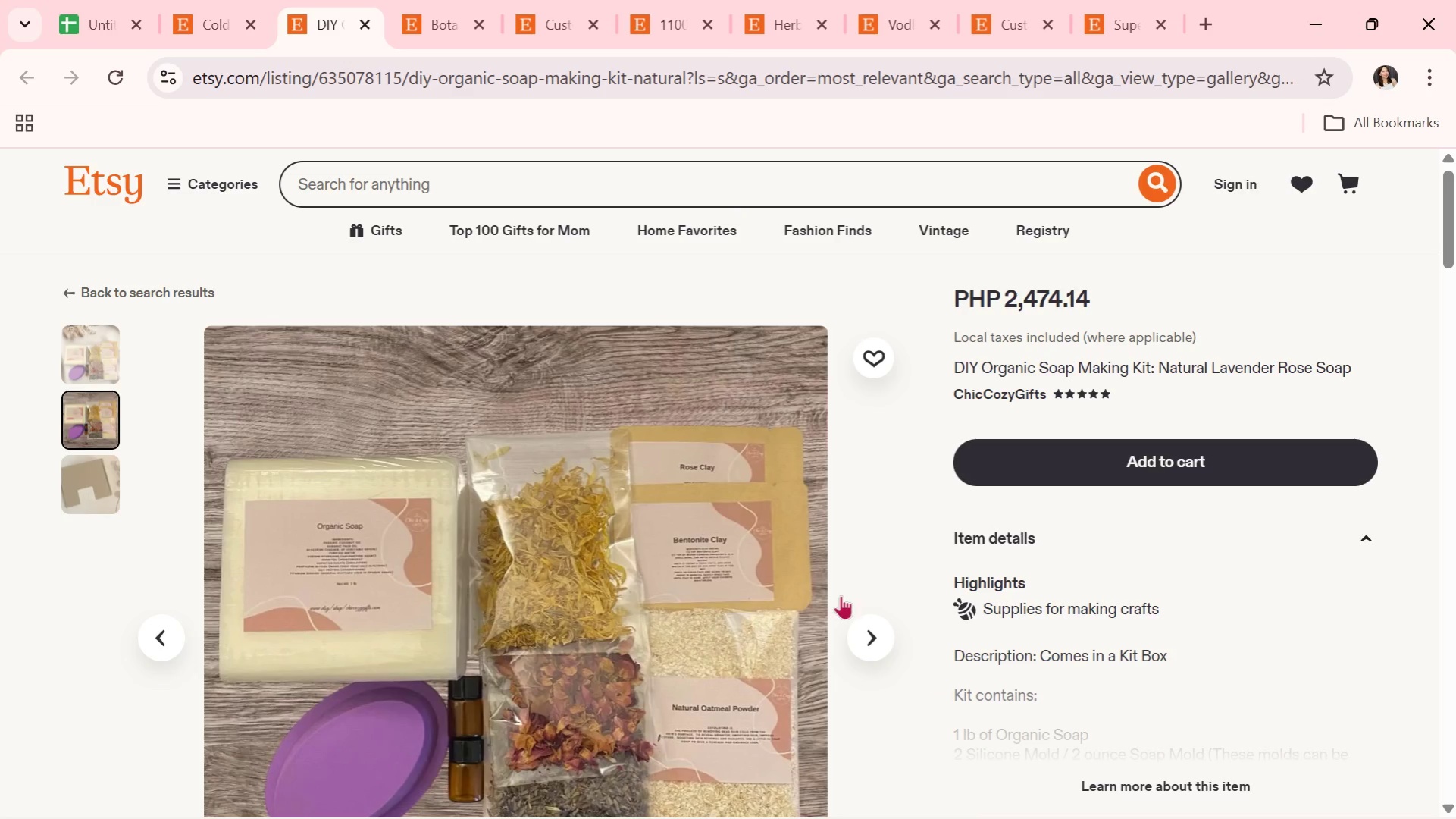 
scroll: coordinate [741, 448], scroll_direction: up, amount: 1.0
 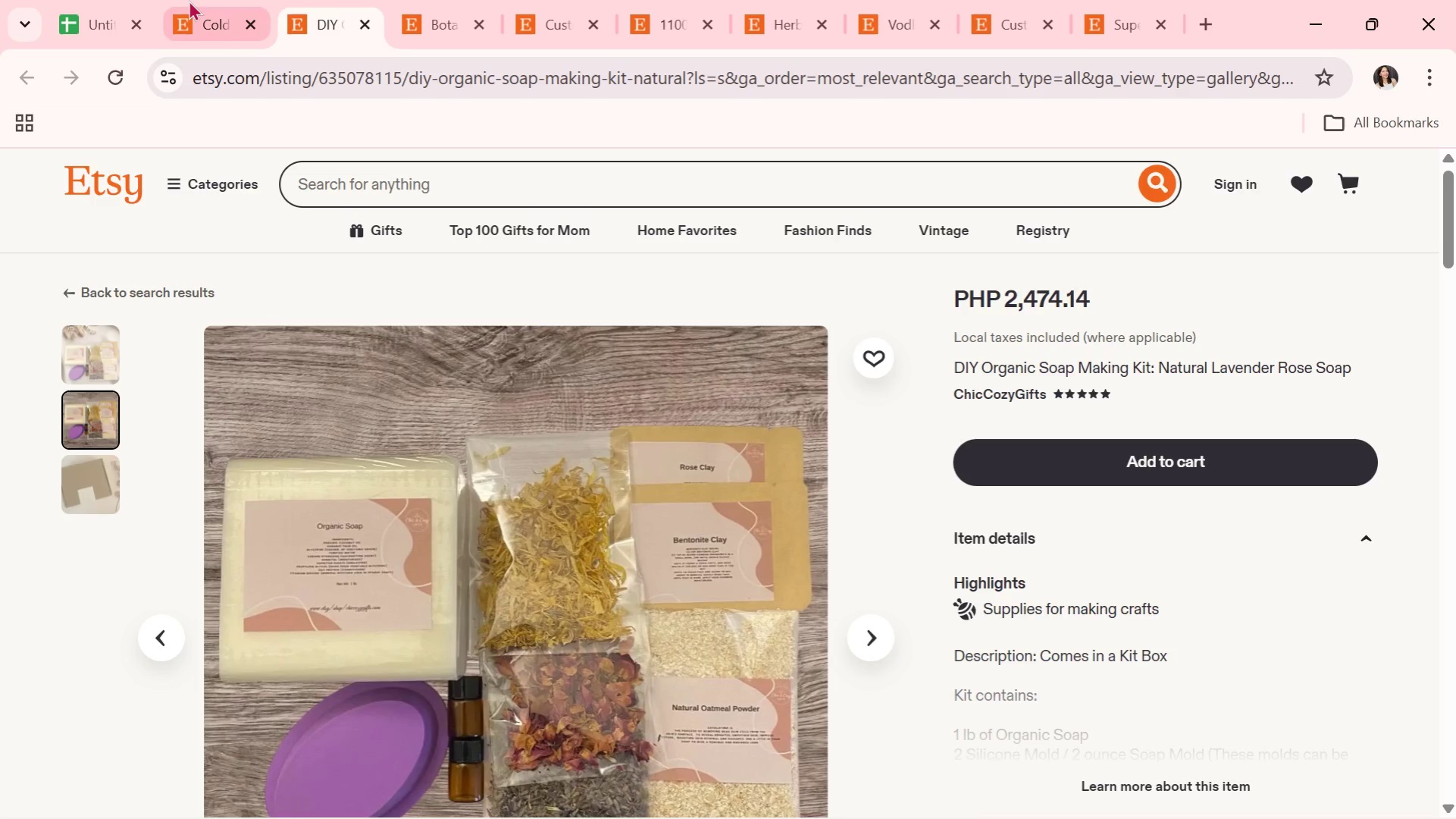 
left_click([191, 0])
 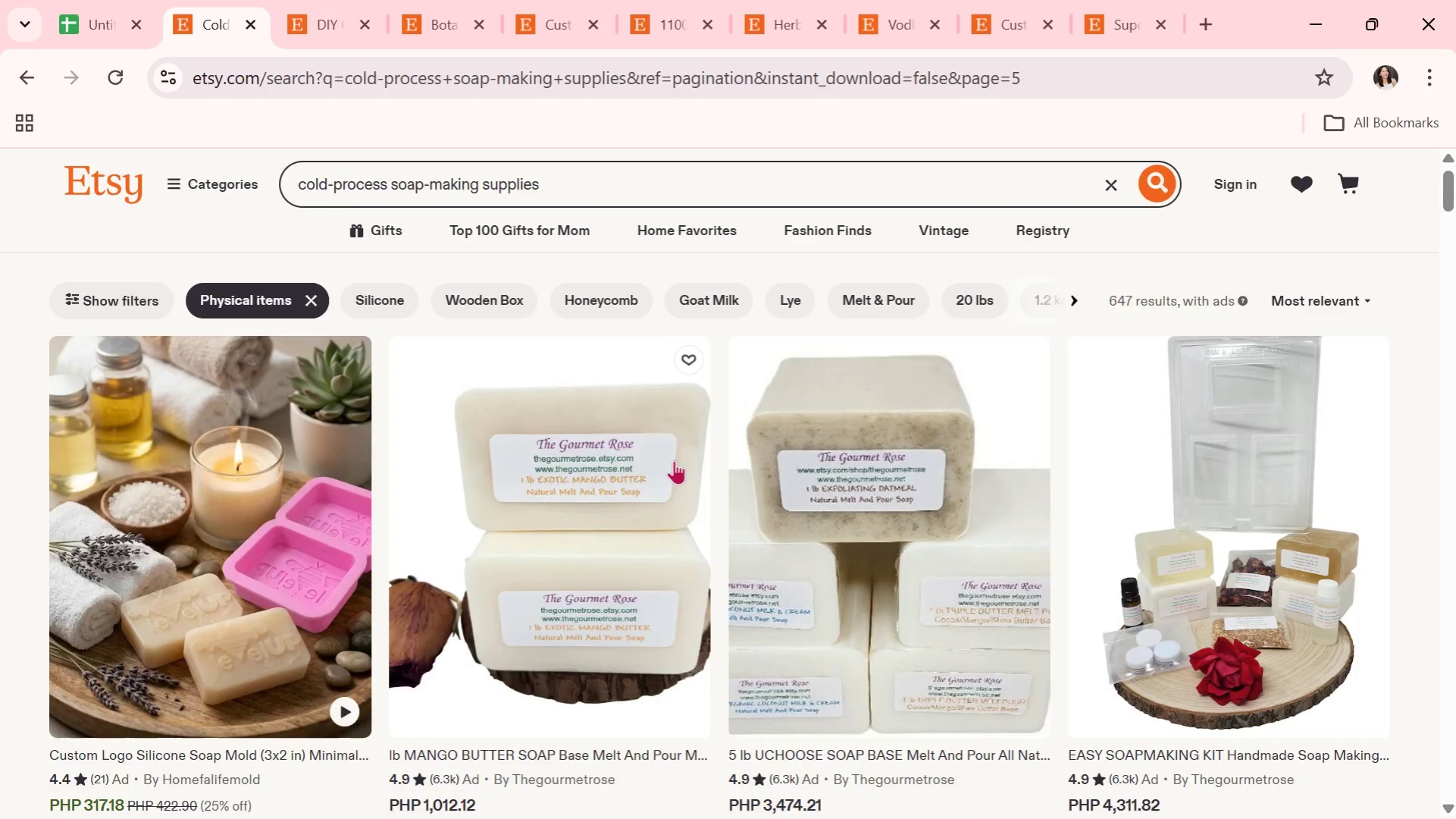 
scroll: coordinate [524, 457], scroll_direction: down, amount: 14.0
 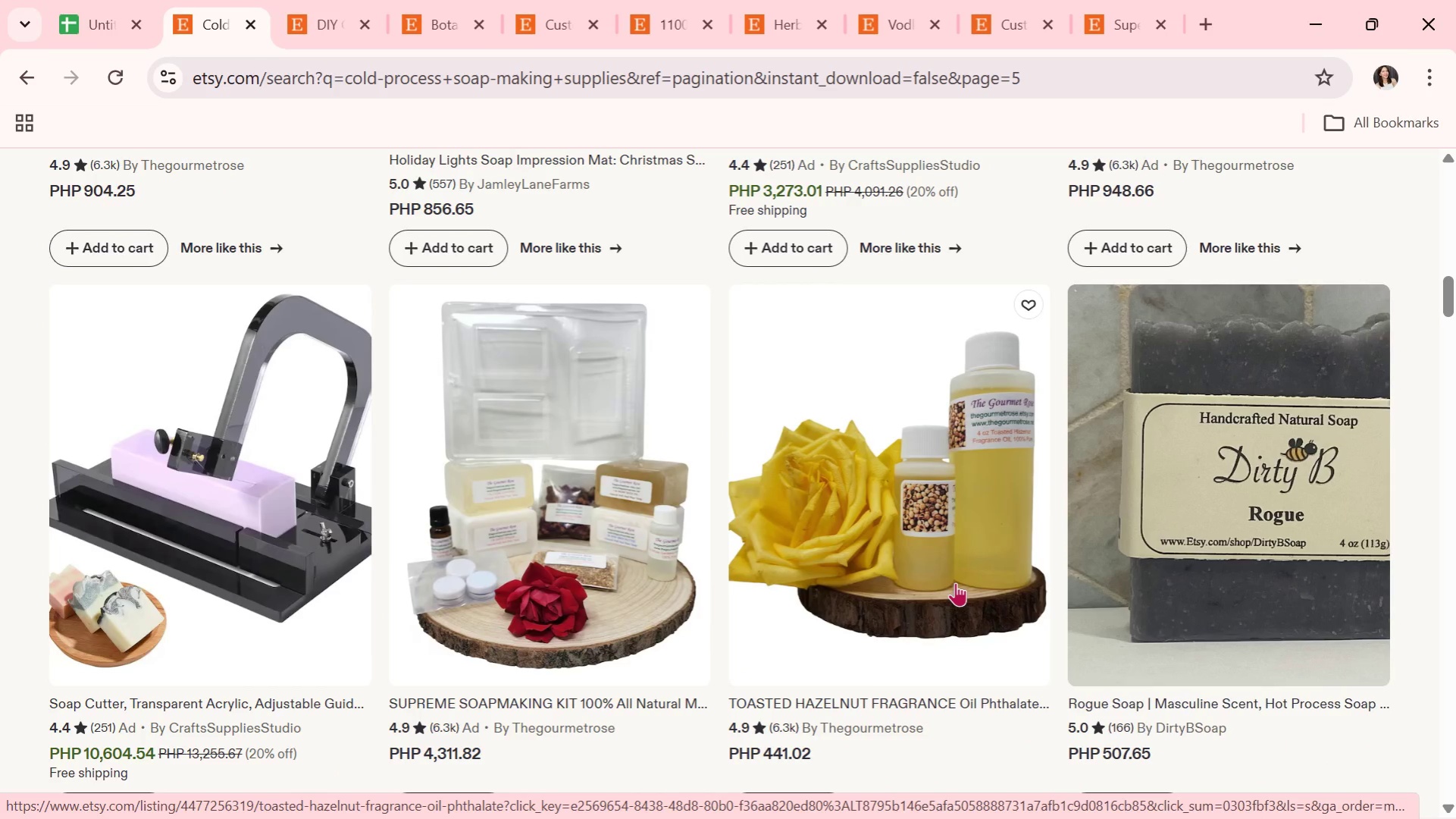 
left_click([955, 582])
 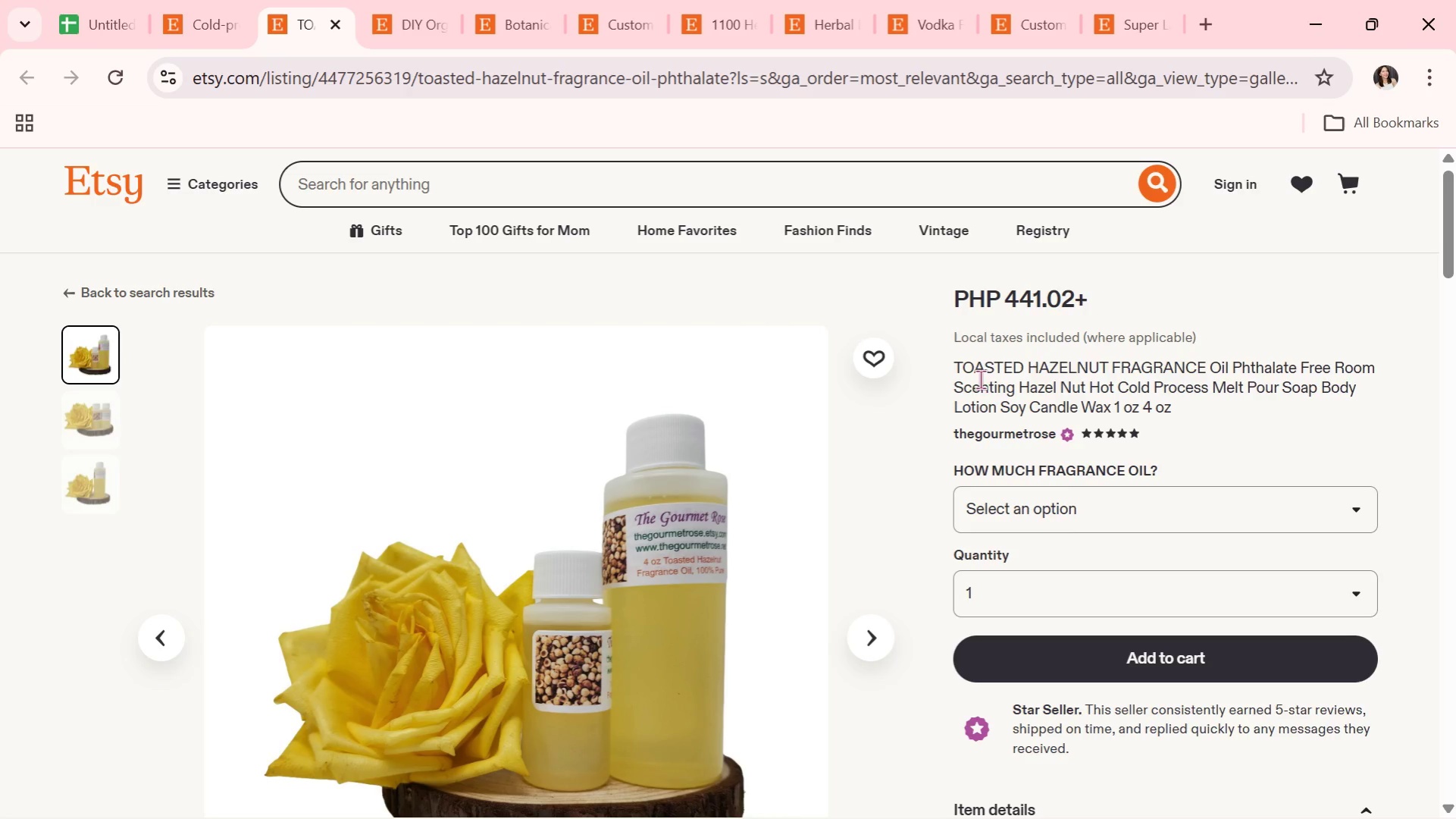 
wait(29.77)
 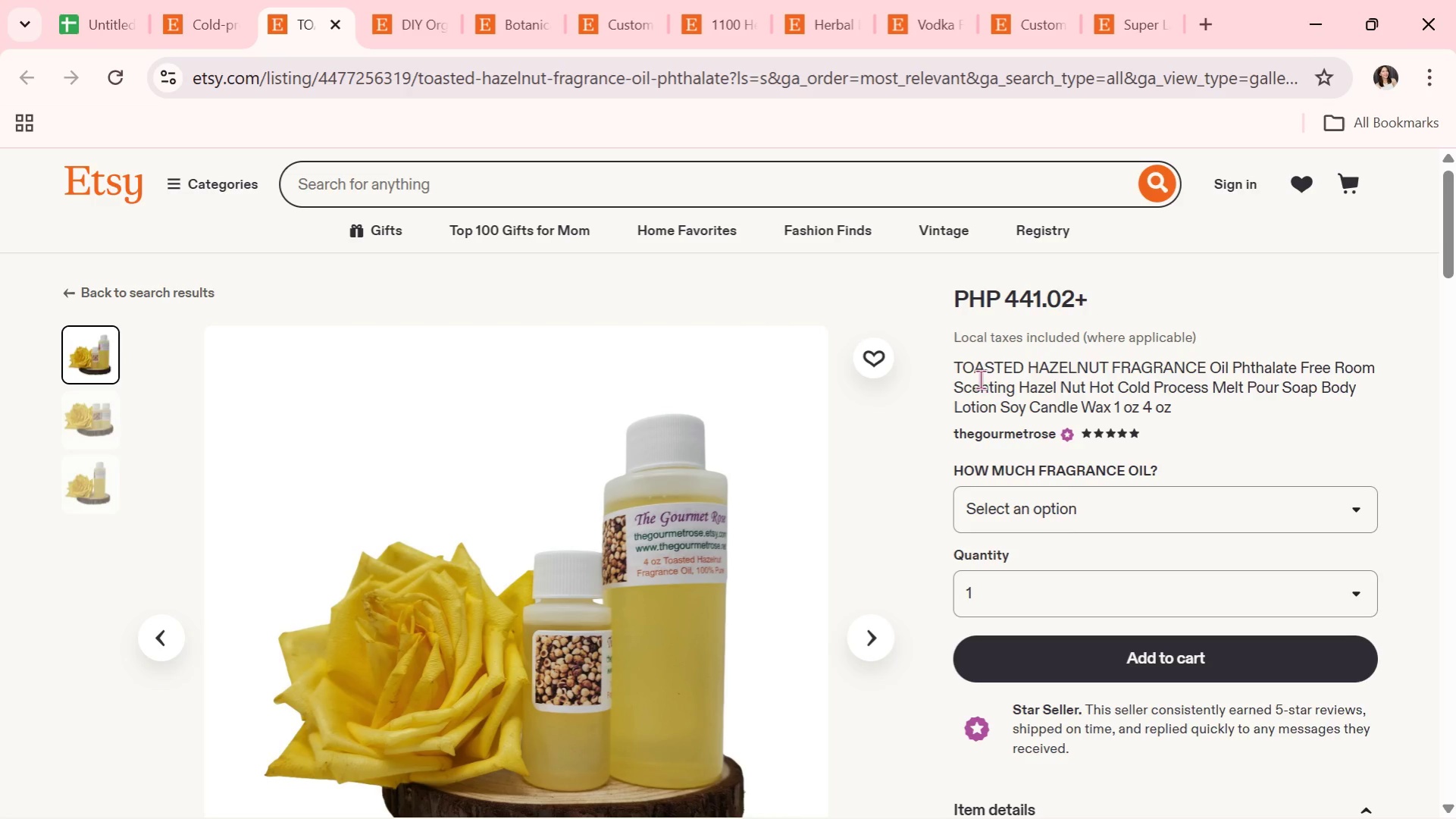 
scroll: coordinate [981, 394], scroll_direction: down, amount: 2.0
 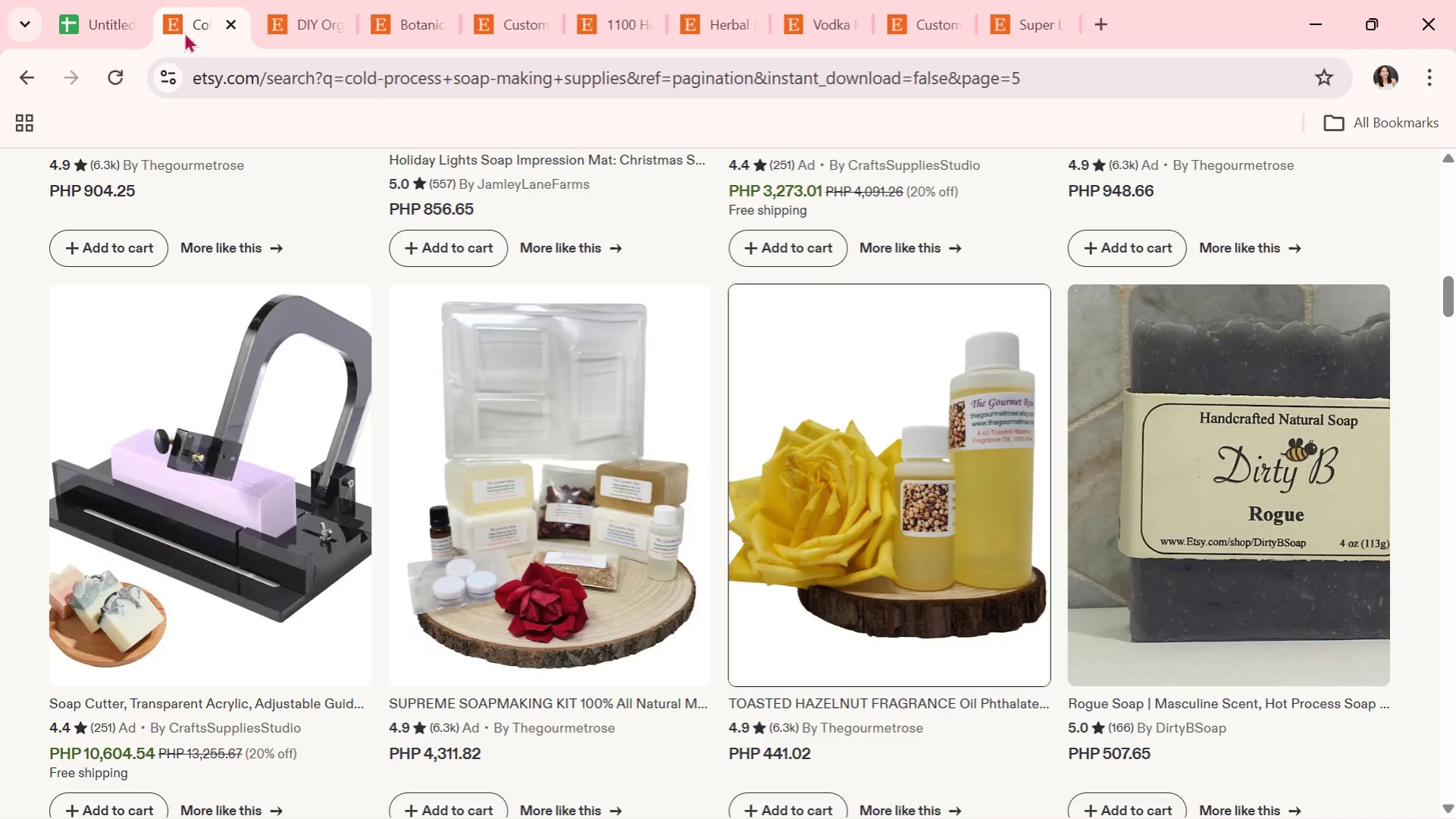 
left_click([290, 16])
 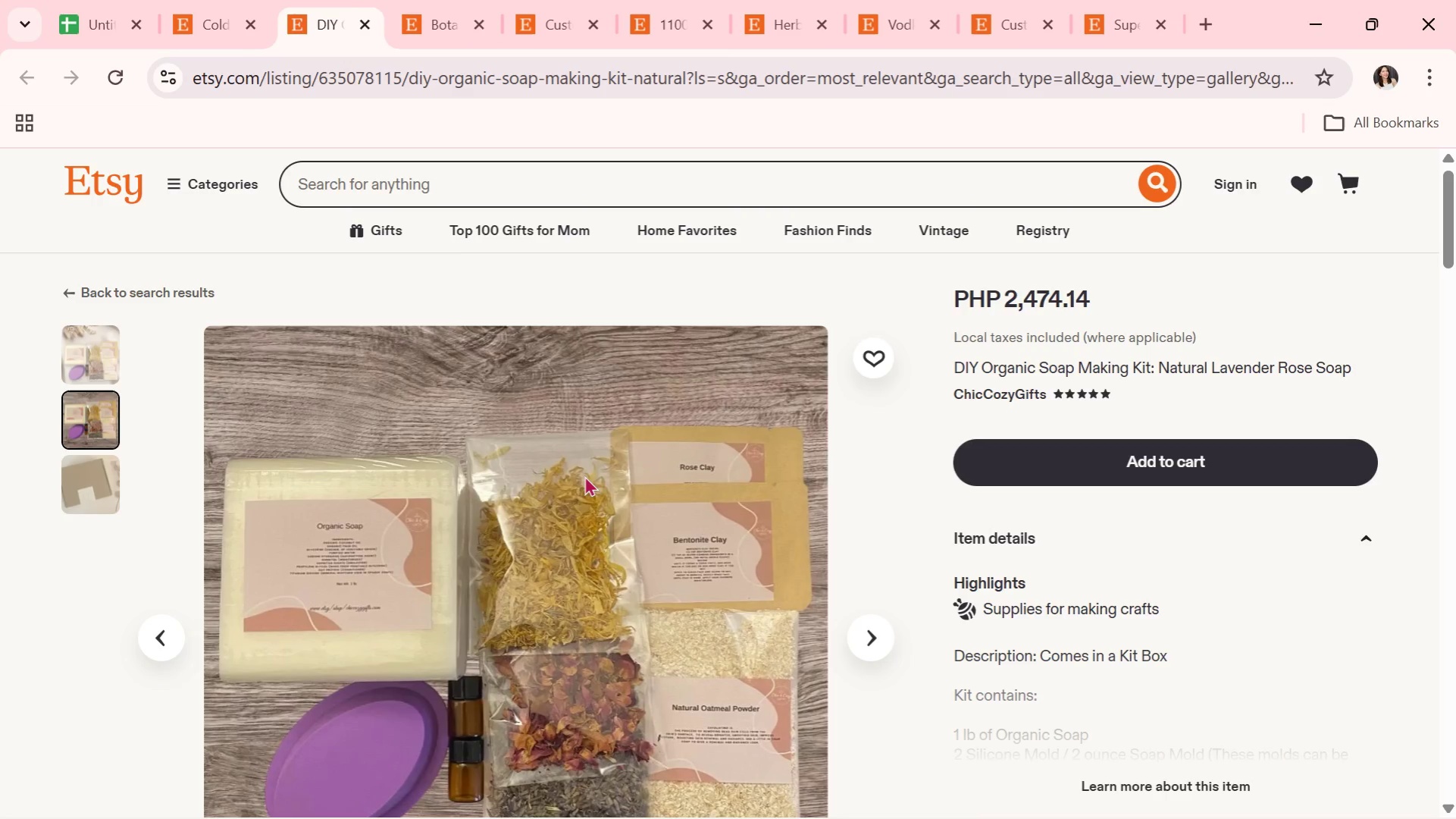 
scroll: coordinate [584, 475], scroll_direction: down, amount: 1.0
 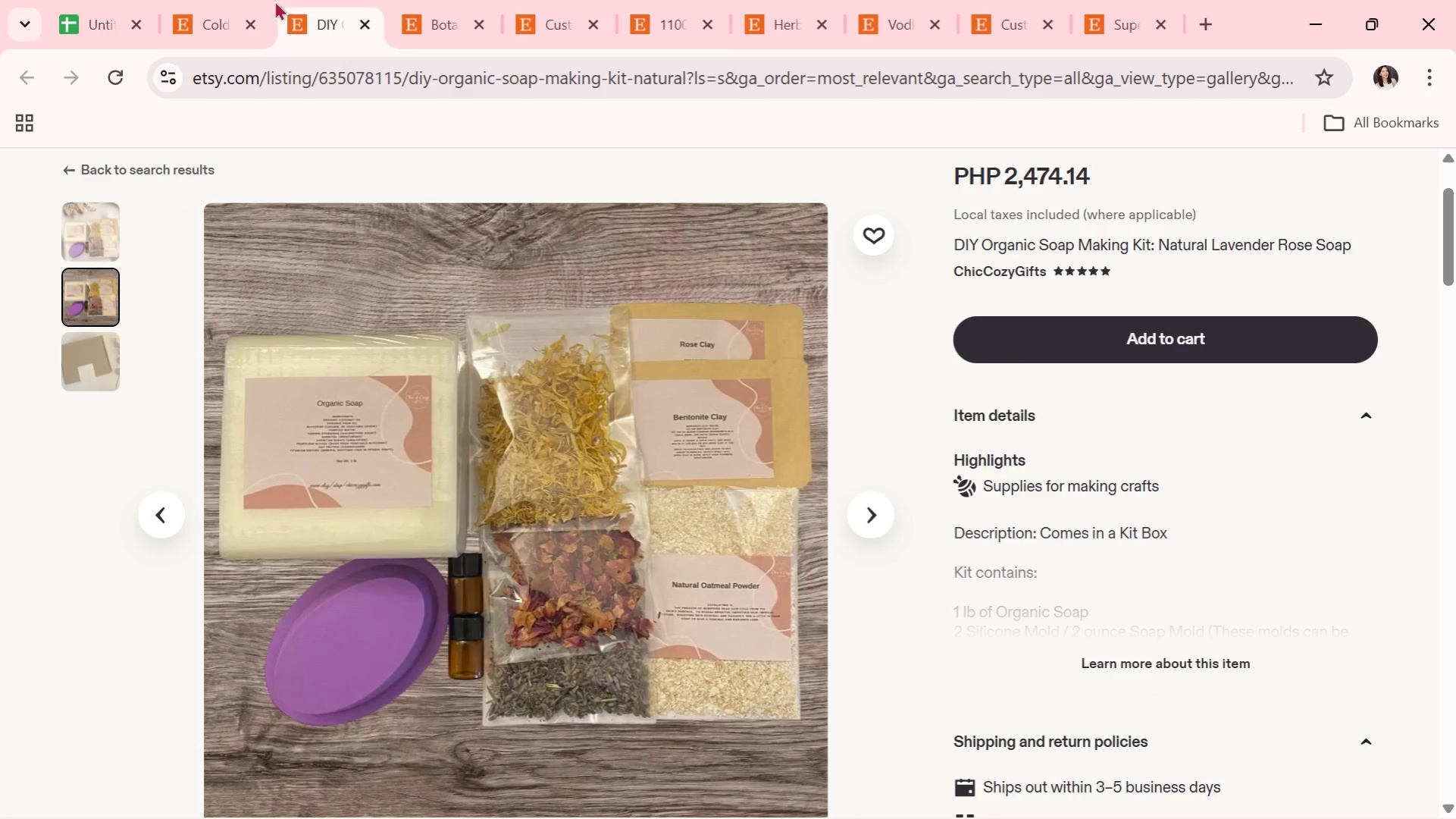 
left_click([228, 0])
 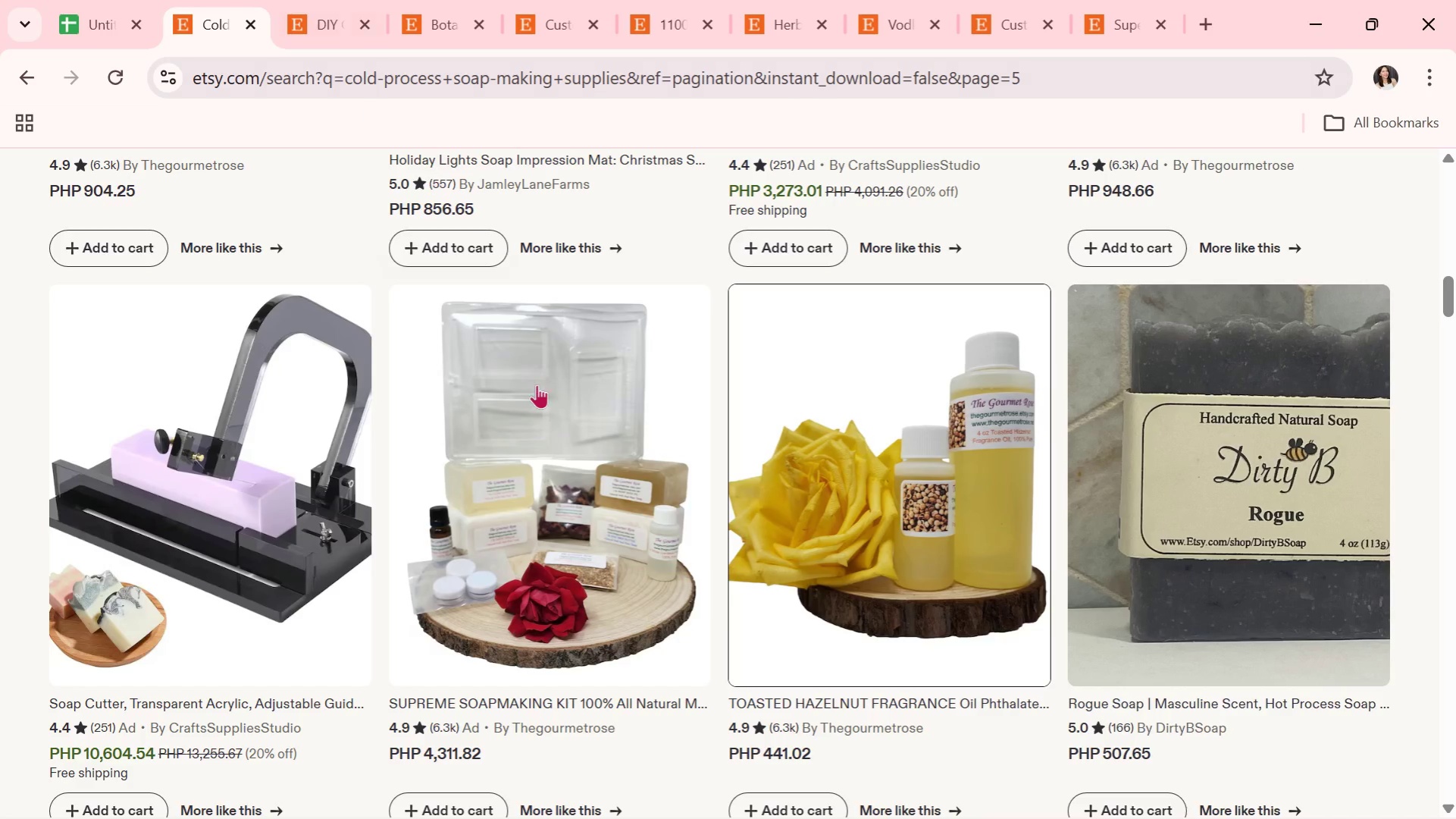 
scroll: coordinate [538, 390], scroll_direction: down, amount: 6.0
 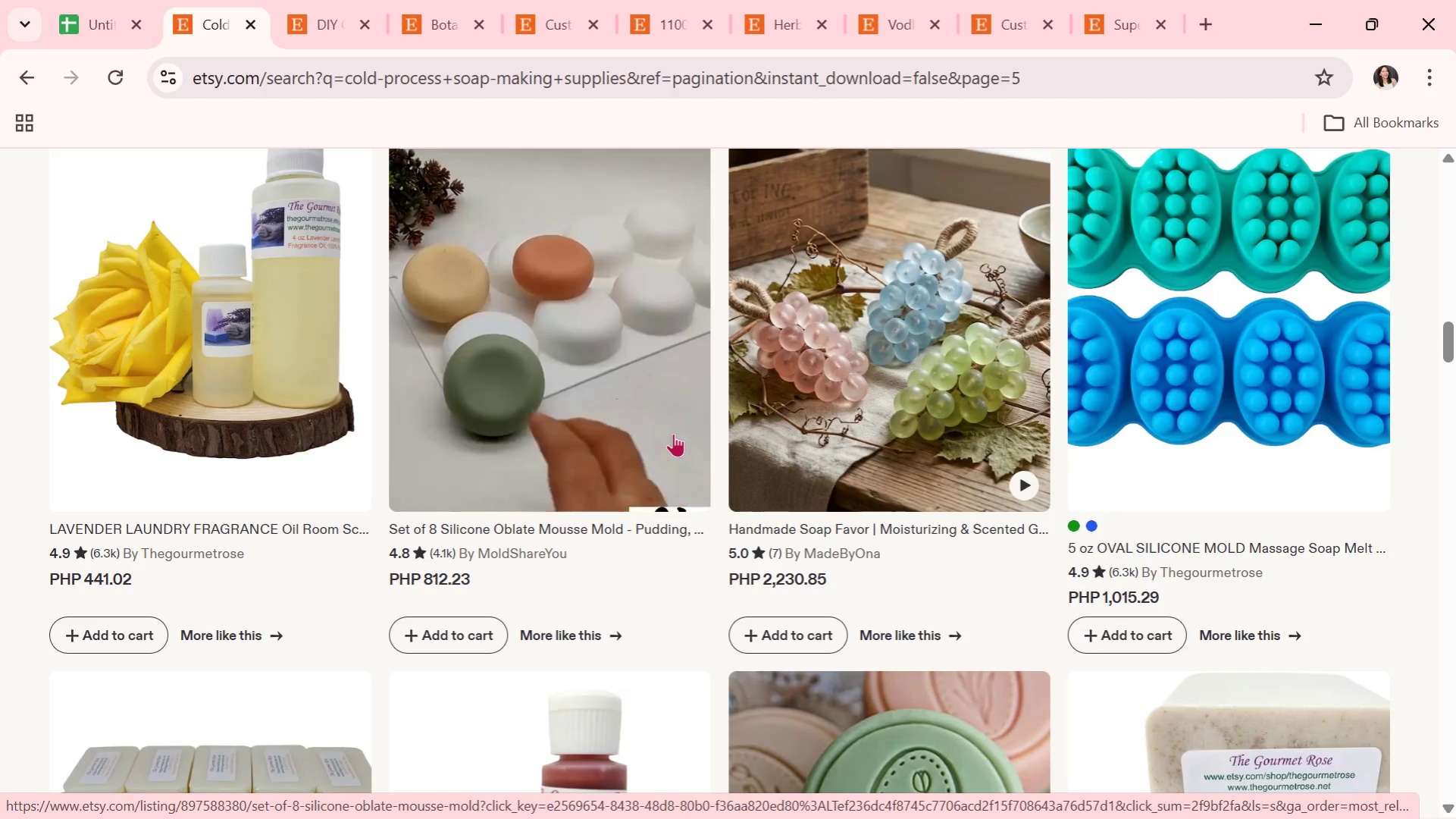 
wait(19.21)
 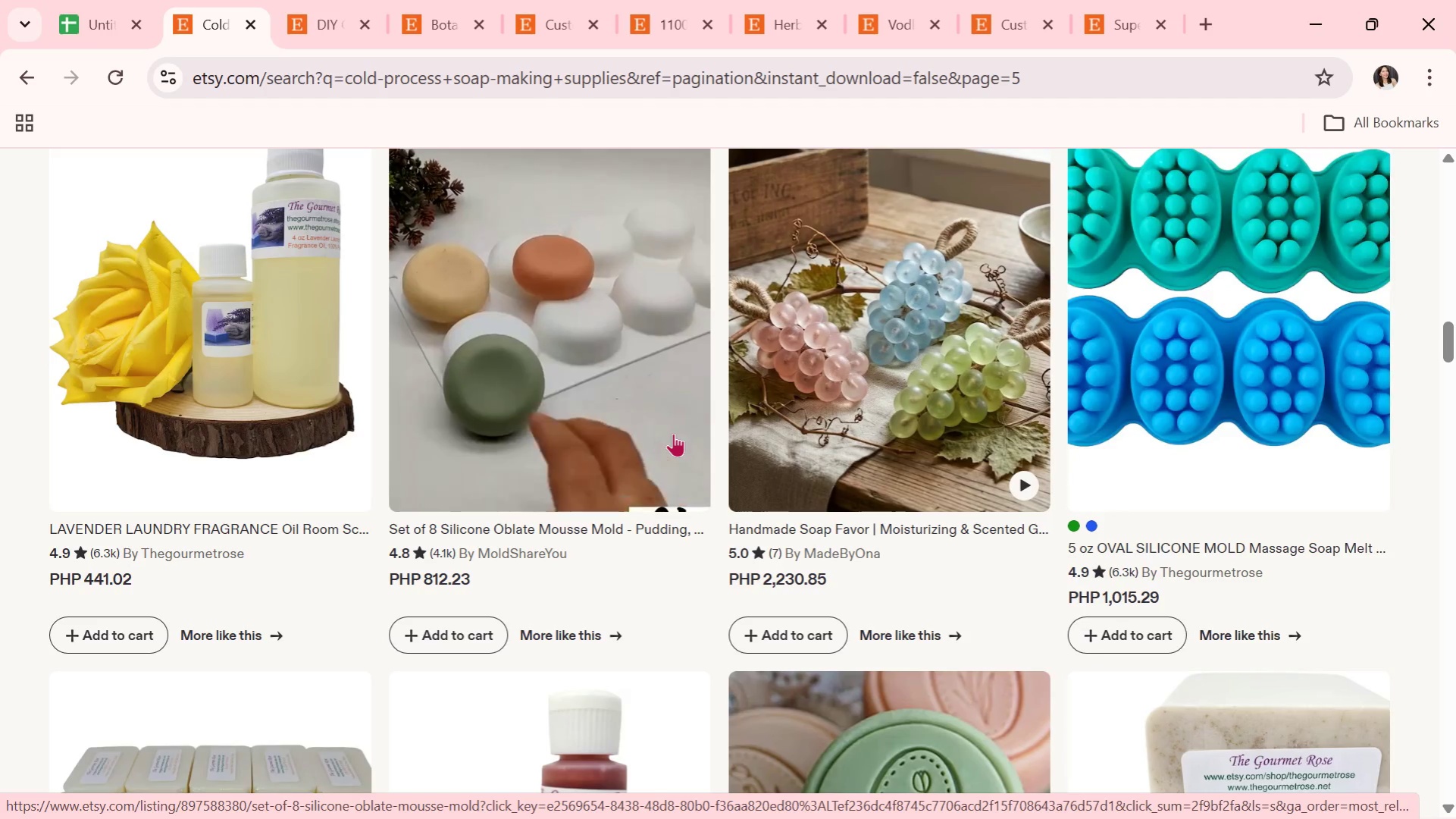 
scroll: coordinate [846, 561], scroll_direction: down, amount: 8.0
 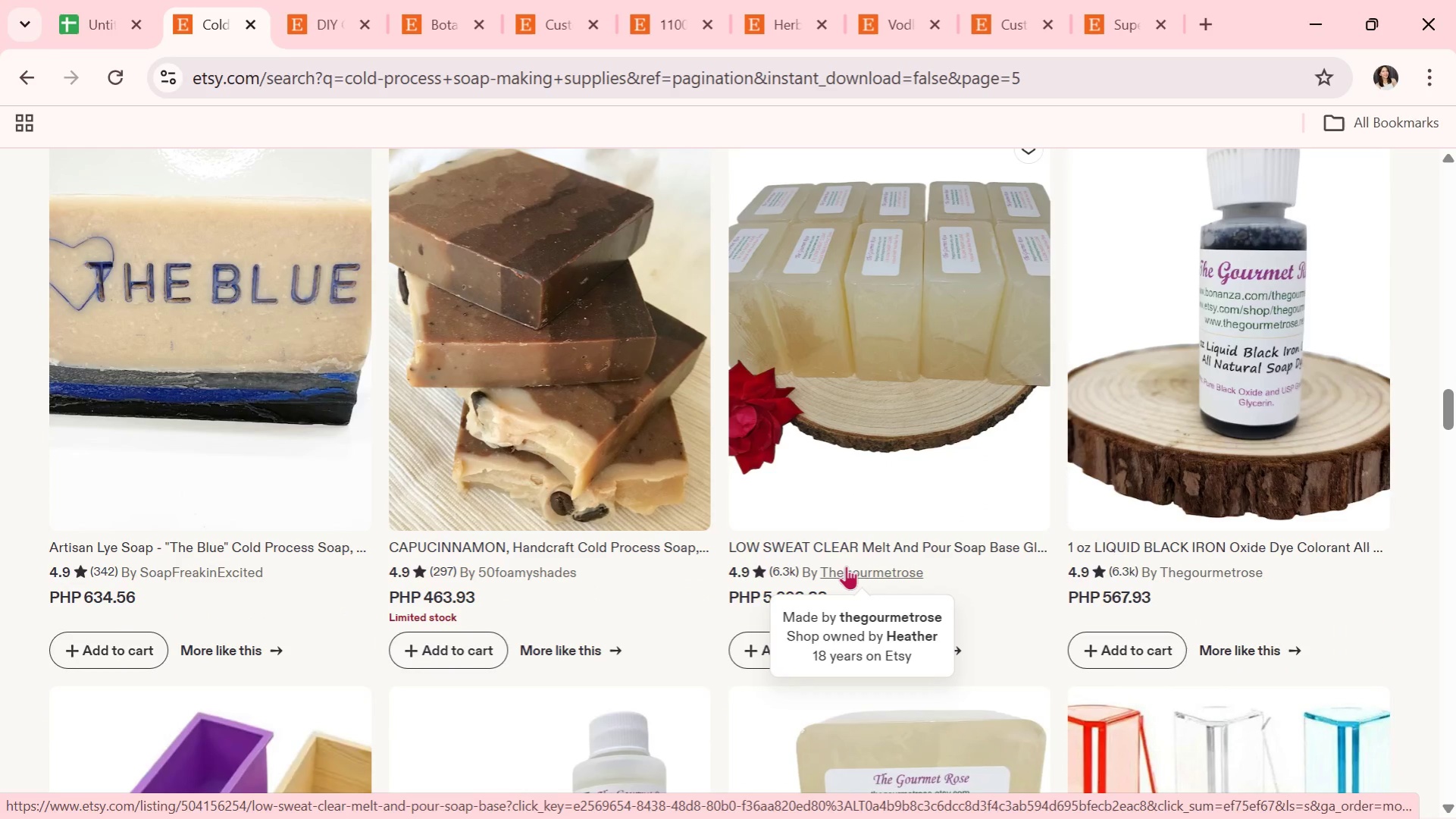 
wait(5.92)
 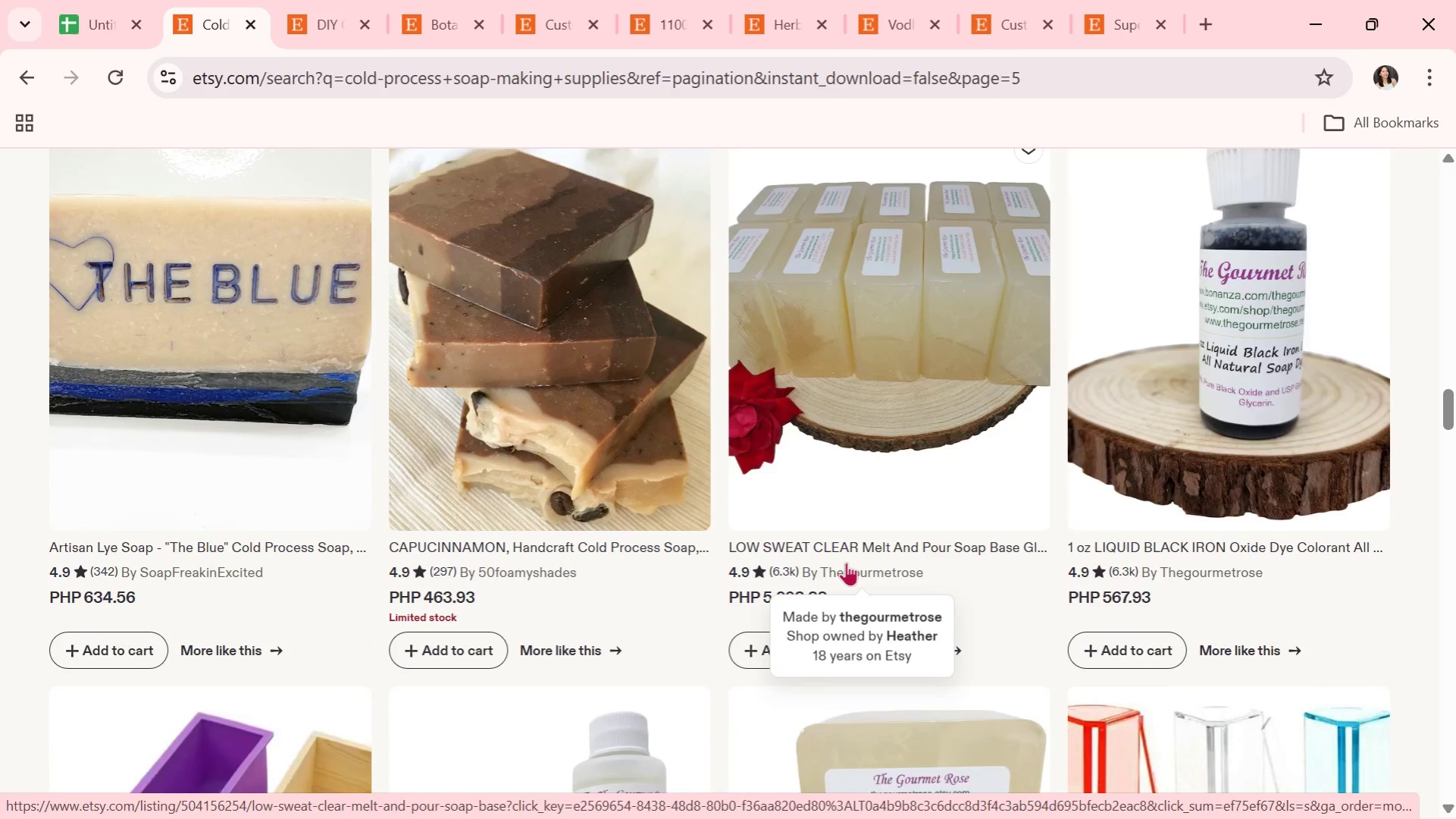 
scroll: coordinate [846, 566], scroll_direction: down, amount: 2.0
 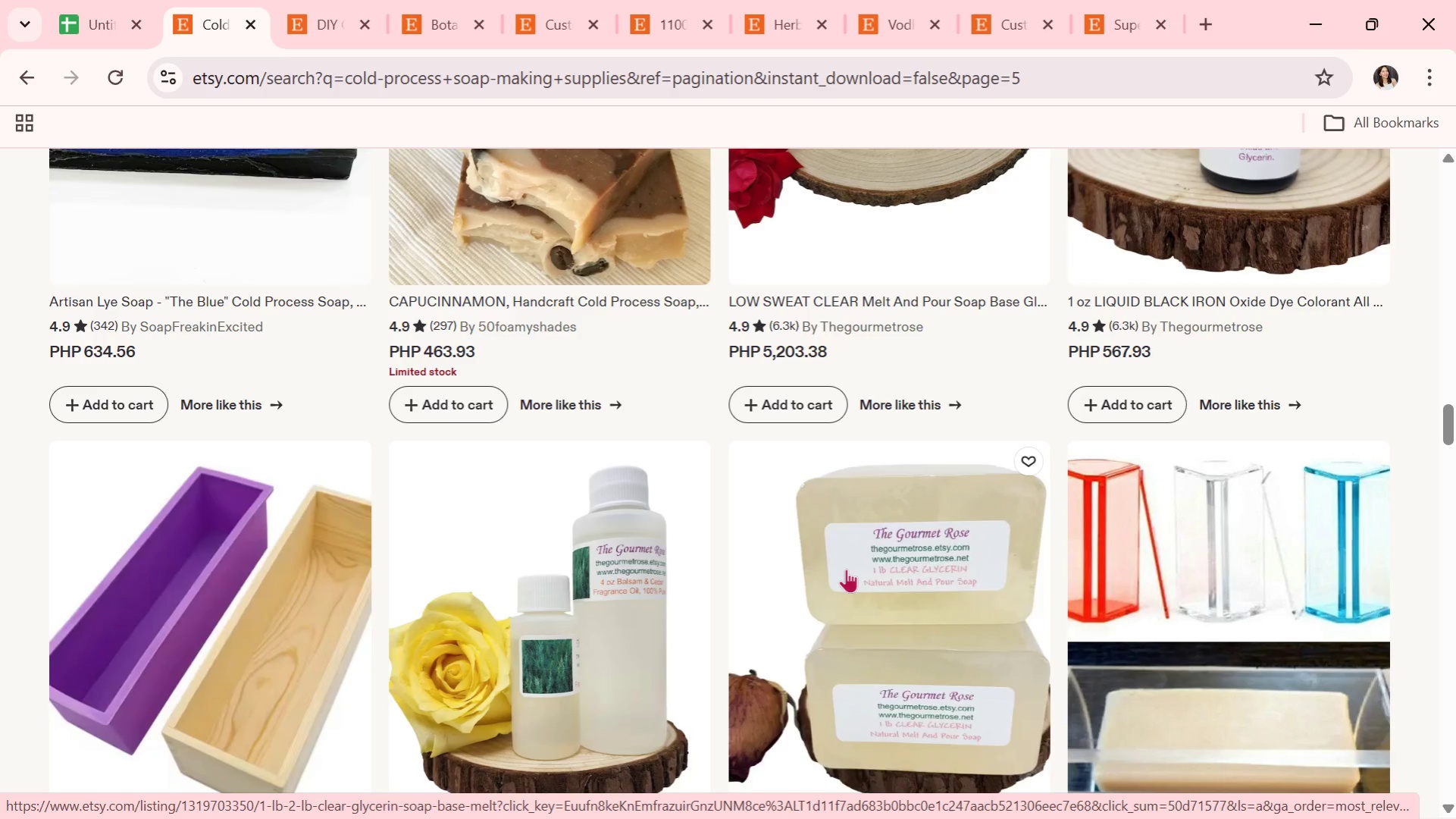 
wait(6.29)
 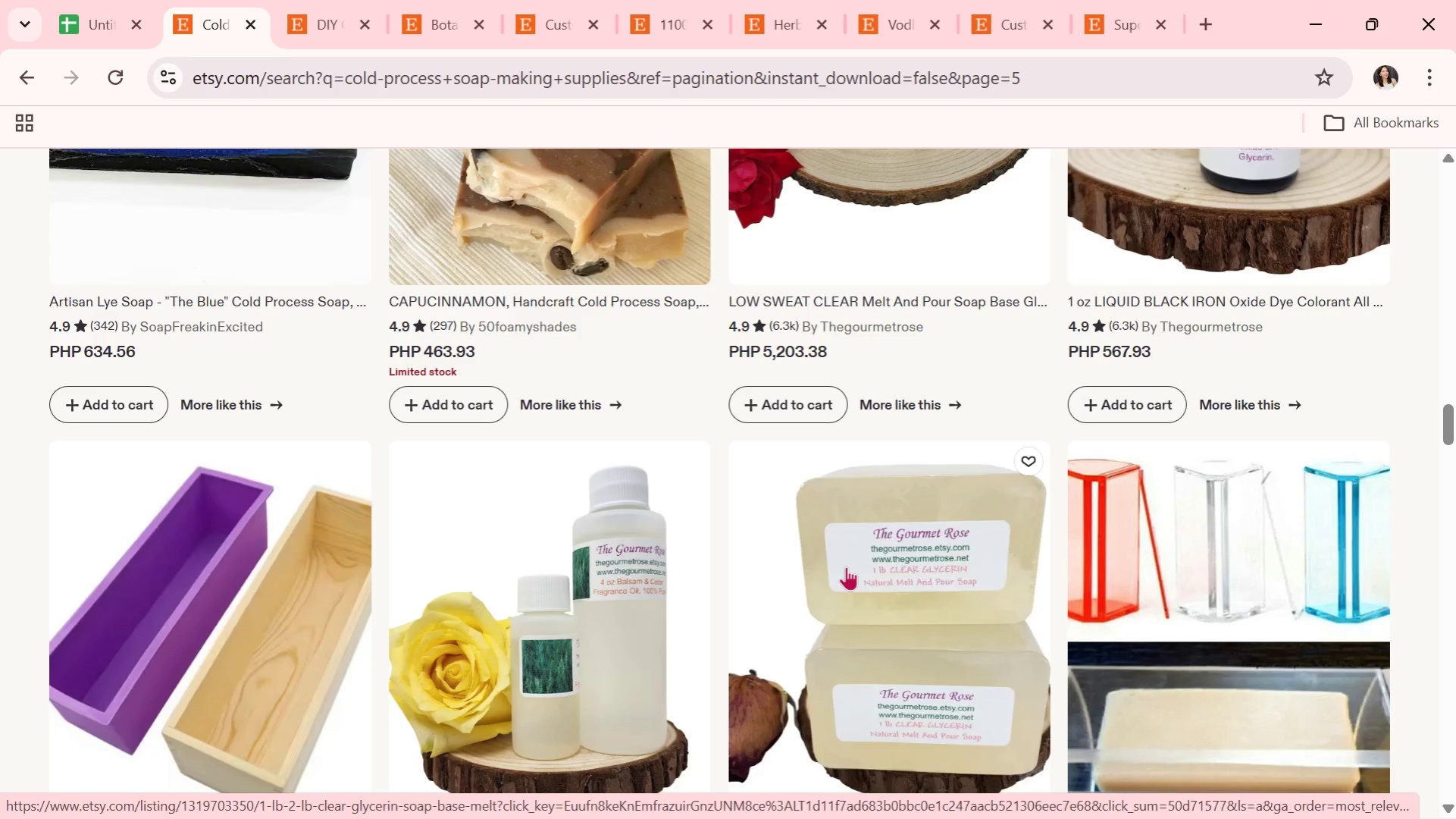 
scroll: coordinate [846, 569], scroll_direction: down, amount: 1.0
 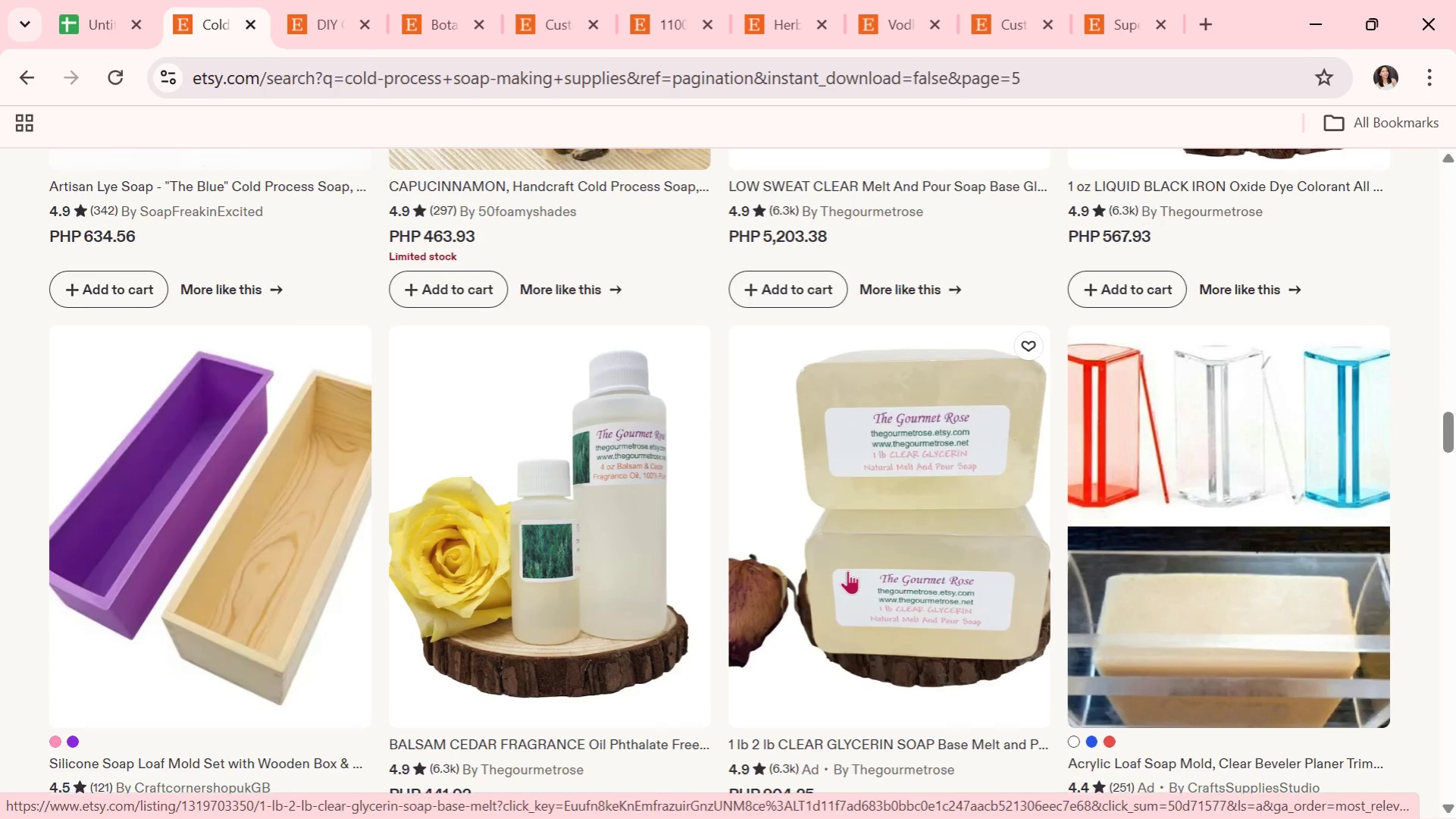 
scroll: coordinate [847, 570], scroll_direction: up, amount: 1.0
 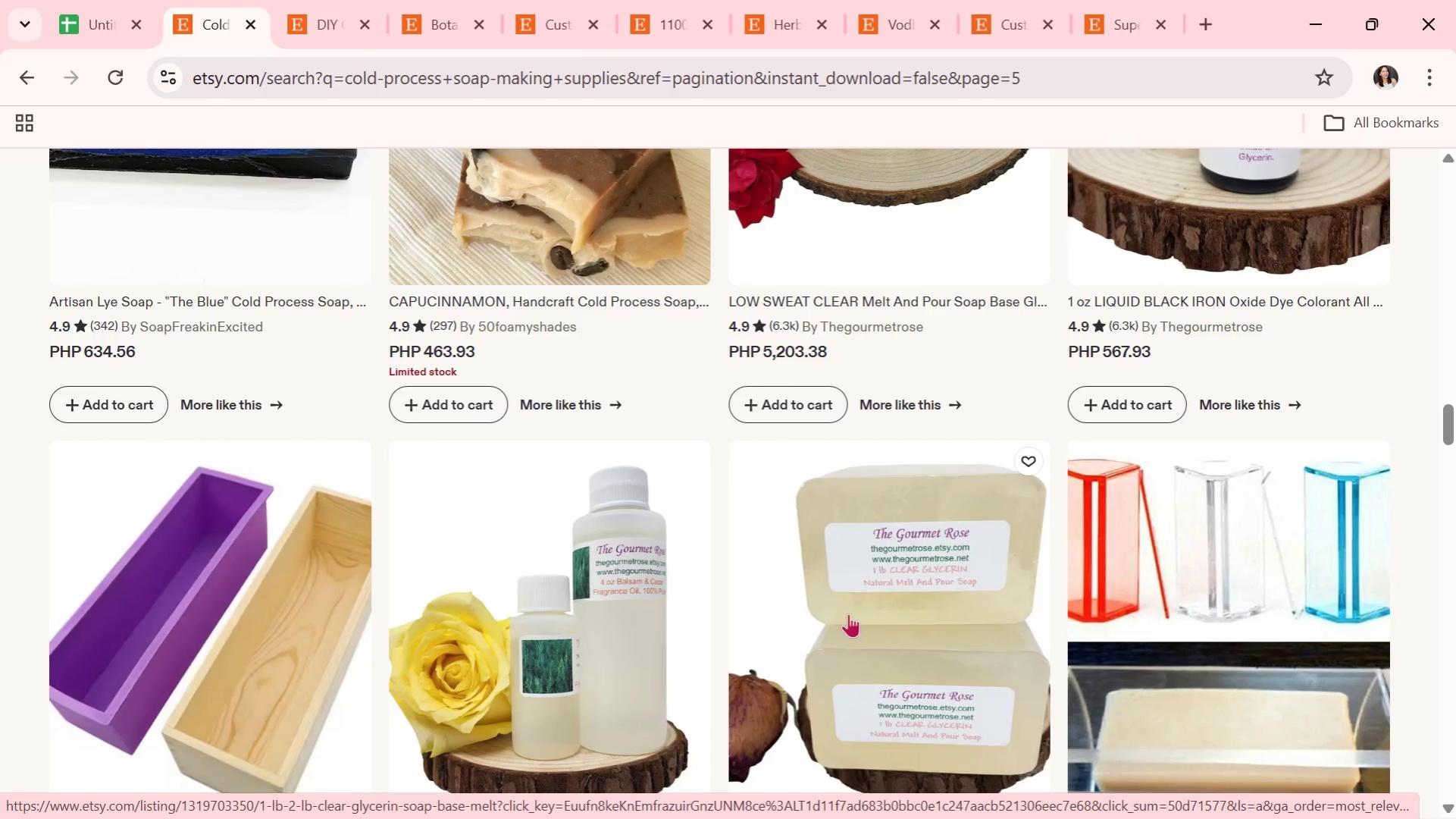 
scroll: coordinate [786, 623], scroll_direction: down, amount: 4.0
 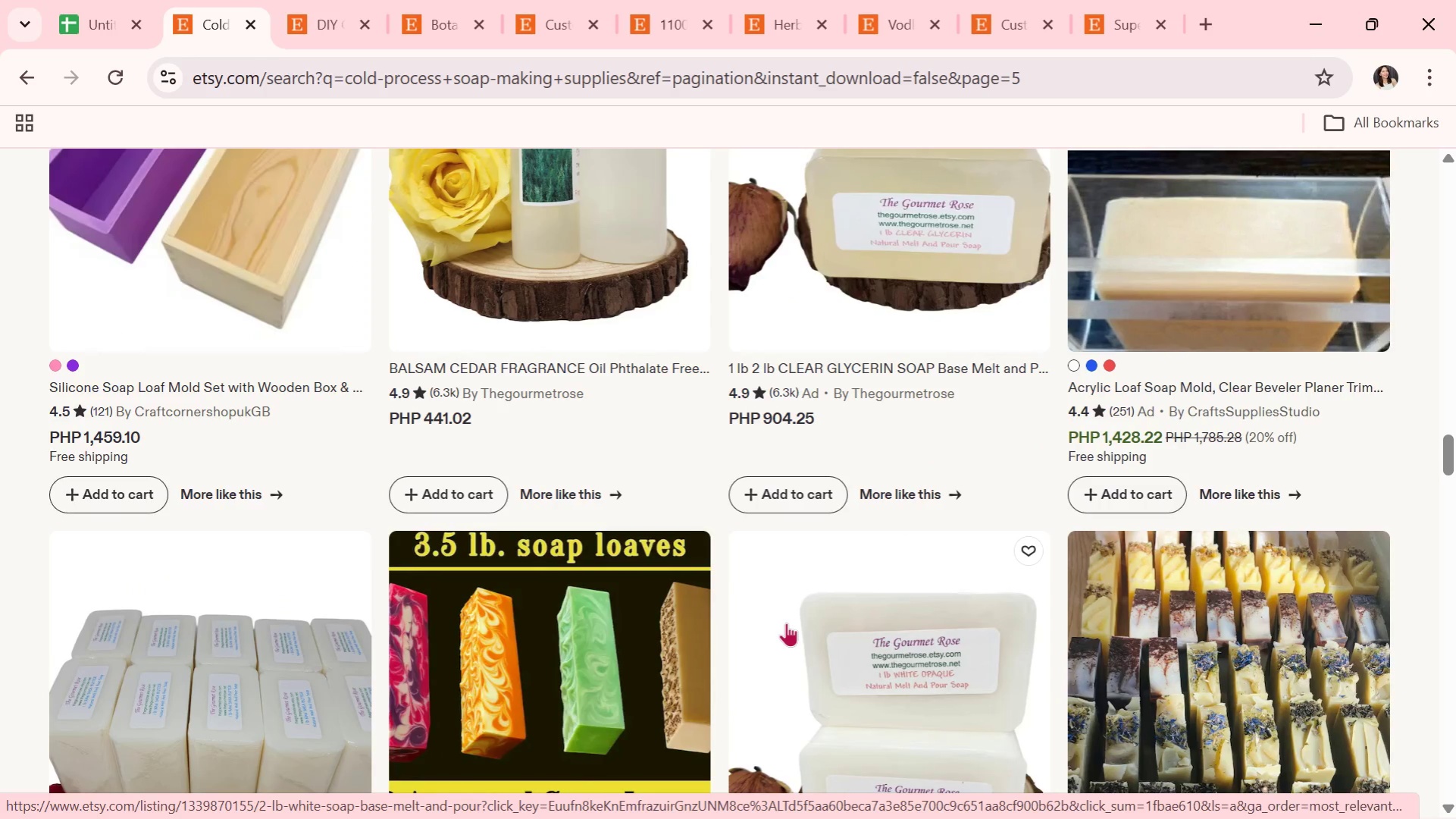 
wait(9.74)
 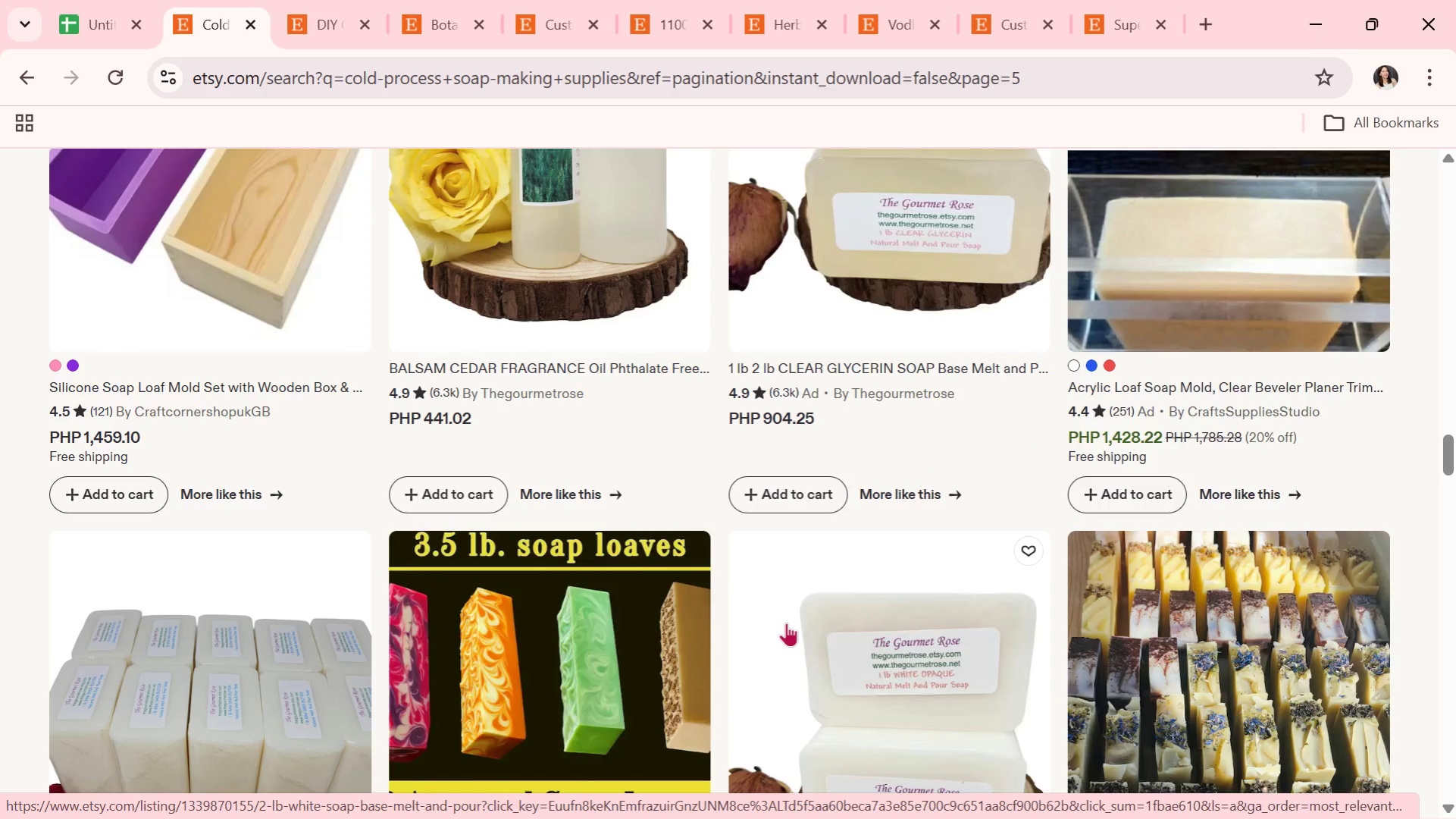 
scroll: coordinate [585, 621], scroll_direction: down, amount: 28.0
 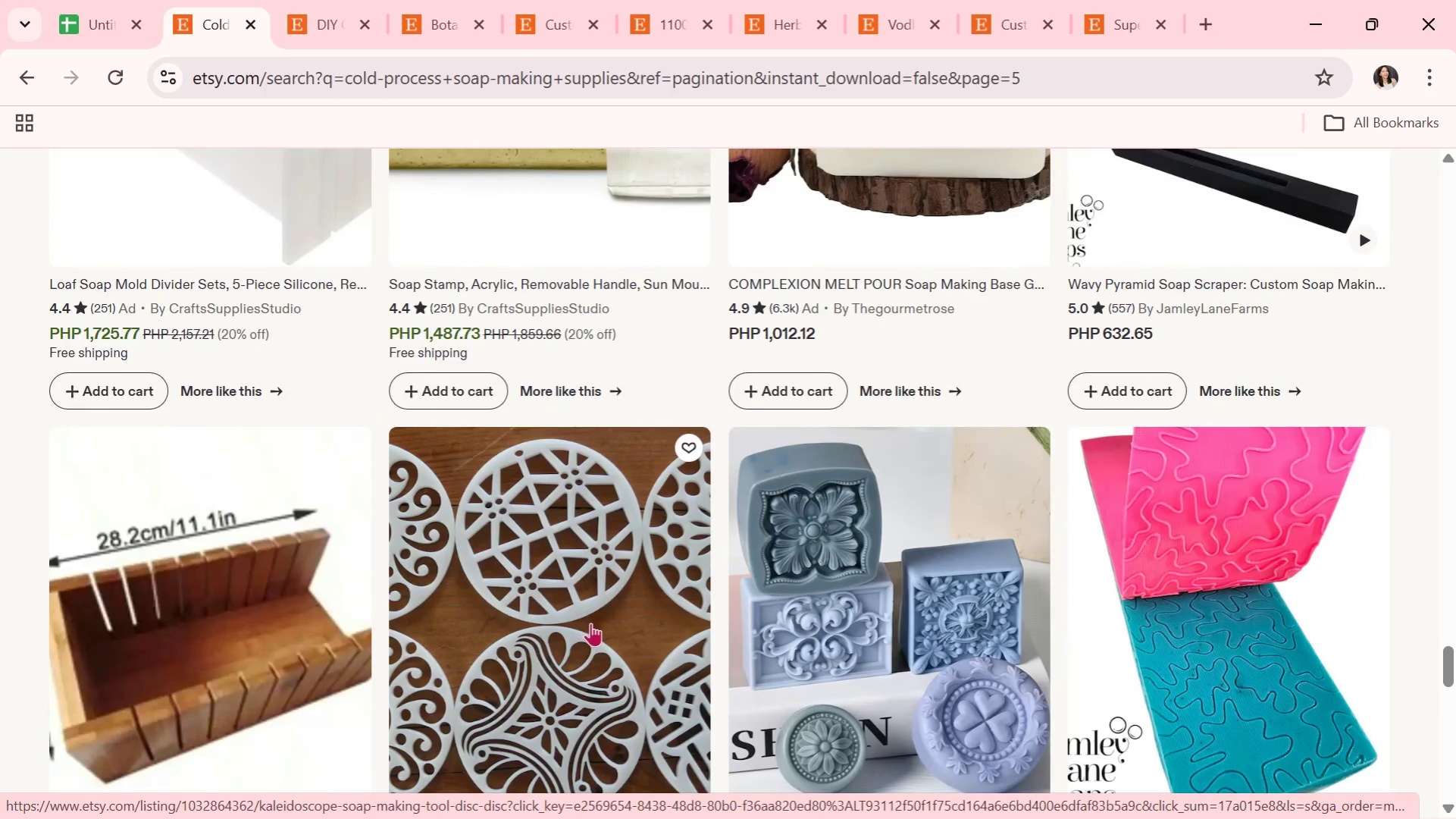 
scroll: coordinate [600, 626], scroll_direction: down, amount: 7.0
 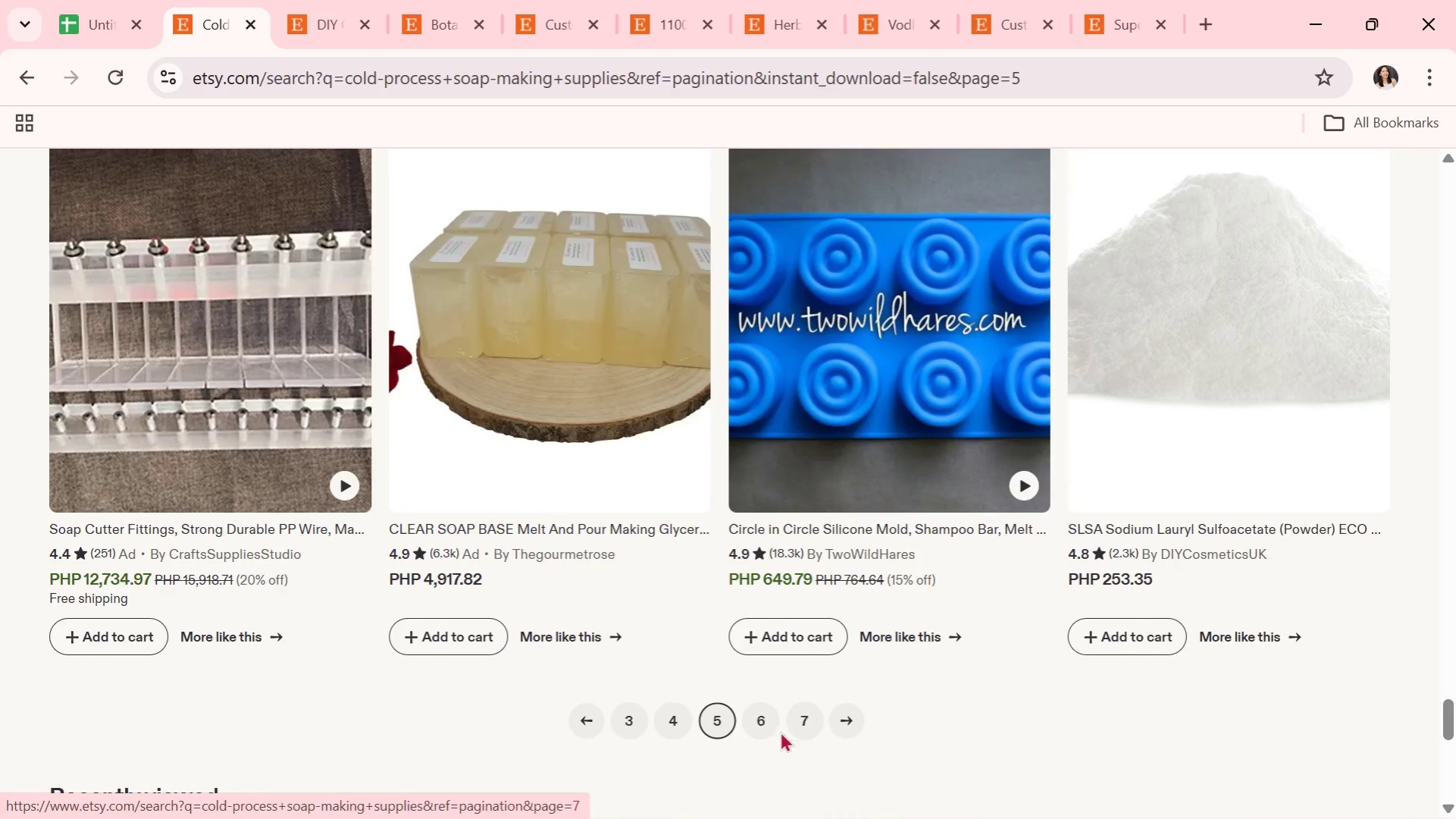 
left_click([760, 720])
 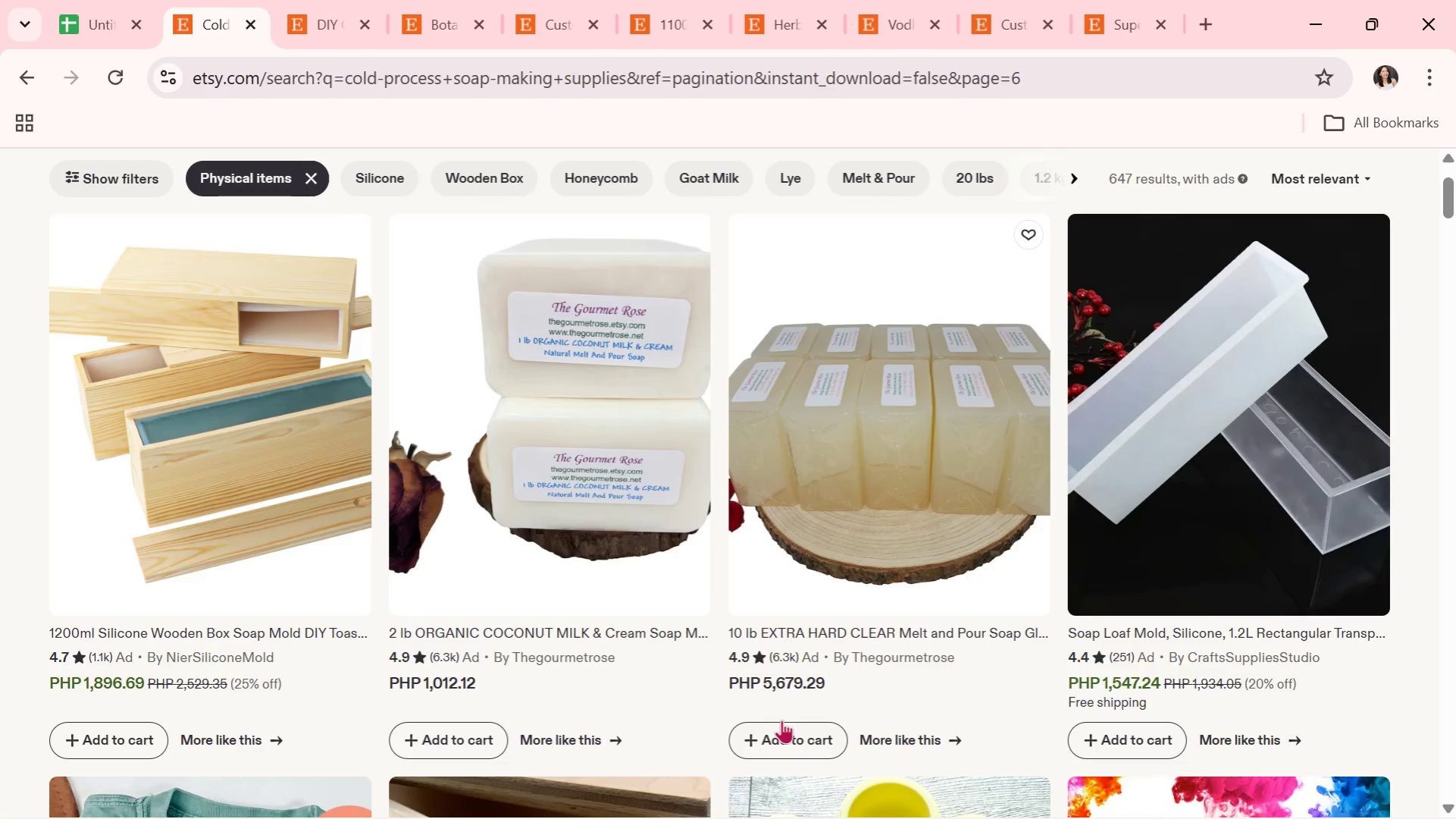 
wait(15.53)
 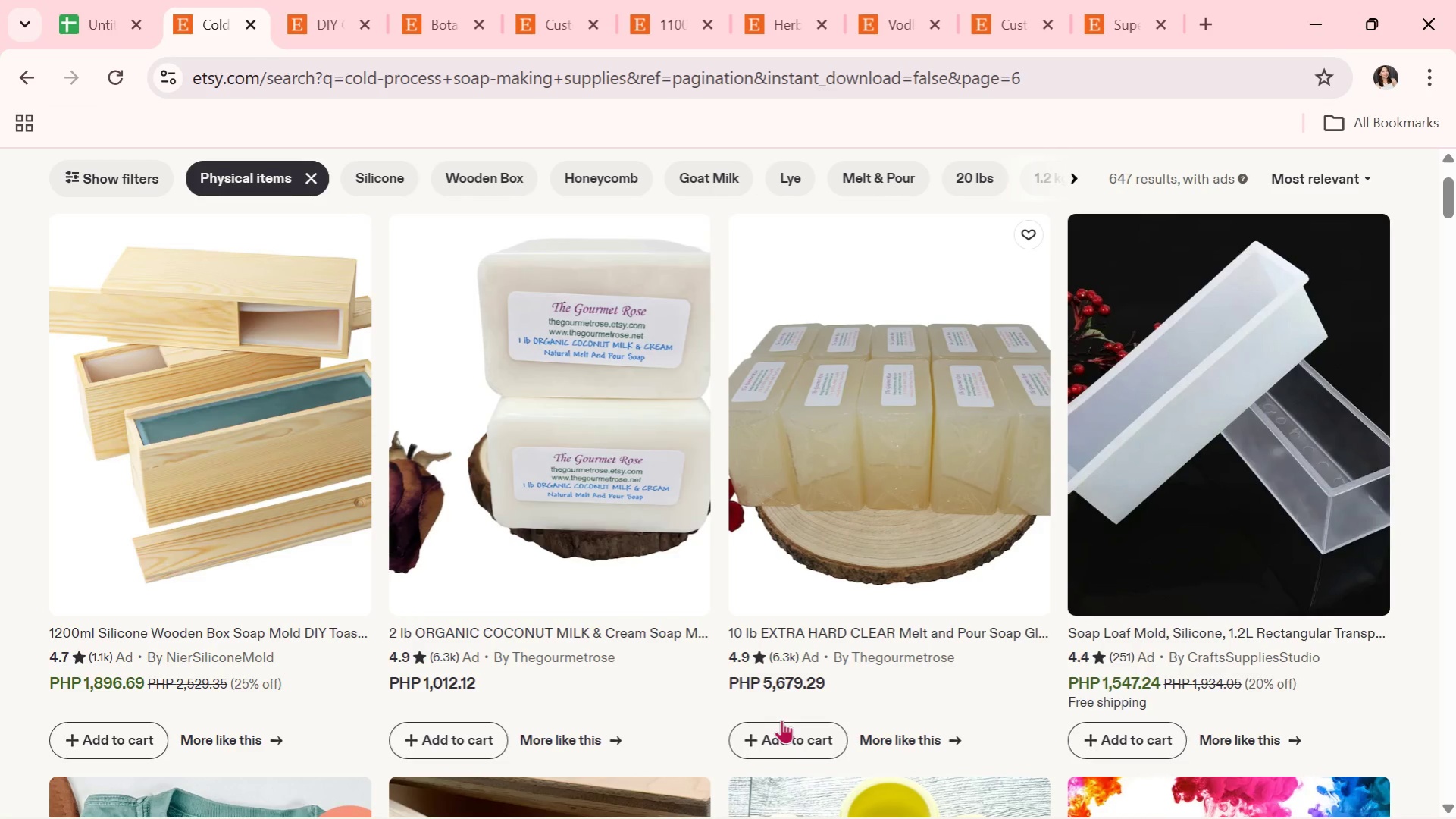 
scroll: coordinate [640, 469], scroll_direction: down, amount: 8.0
 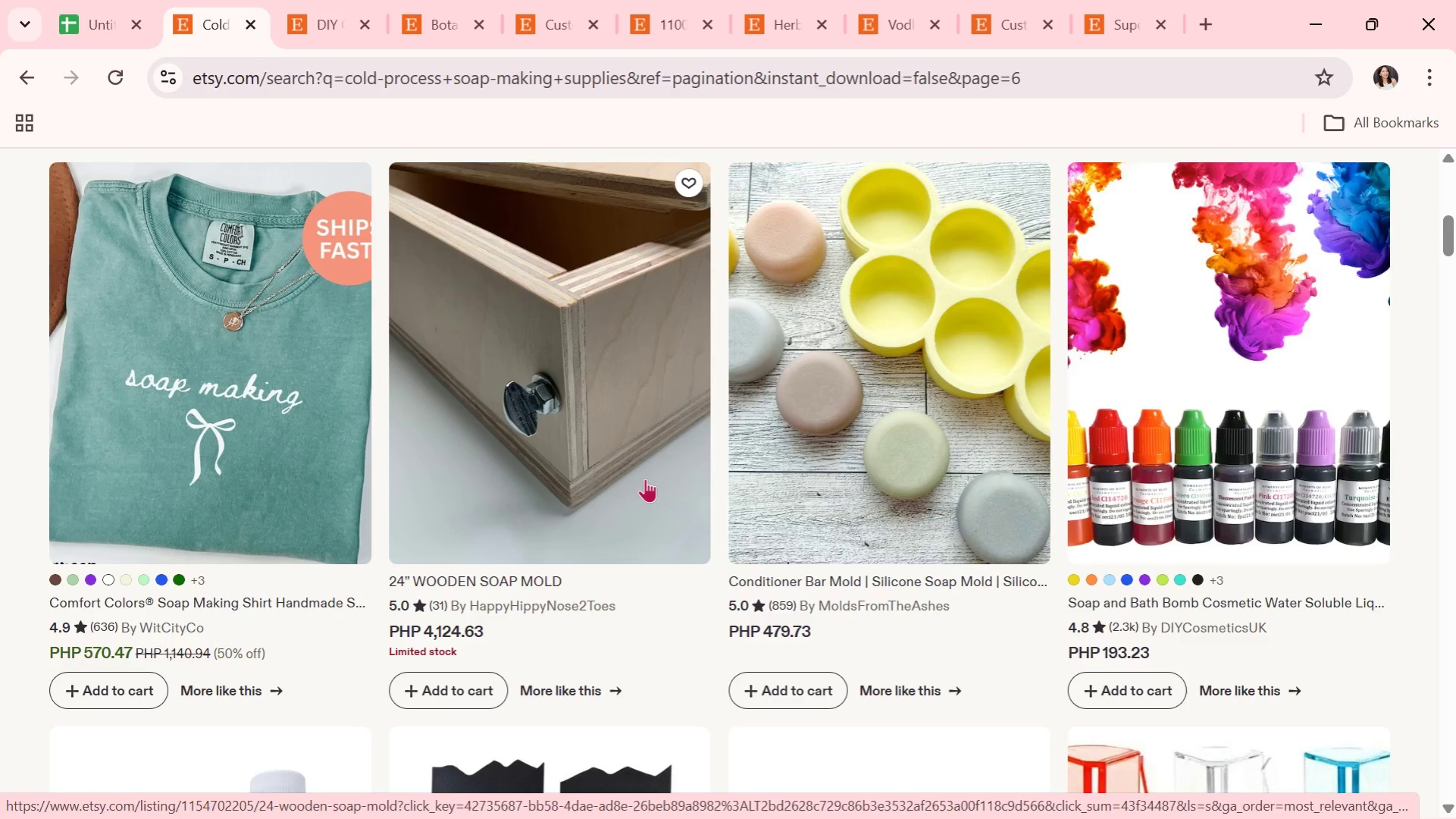 
wait(27.94)
 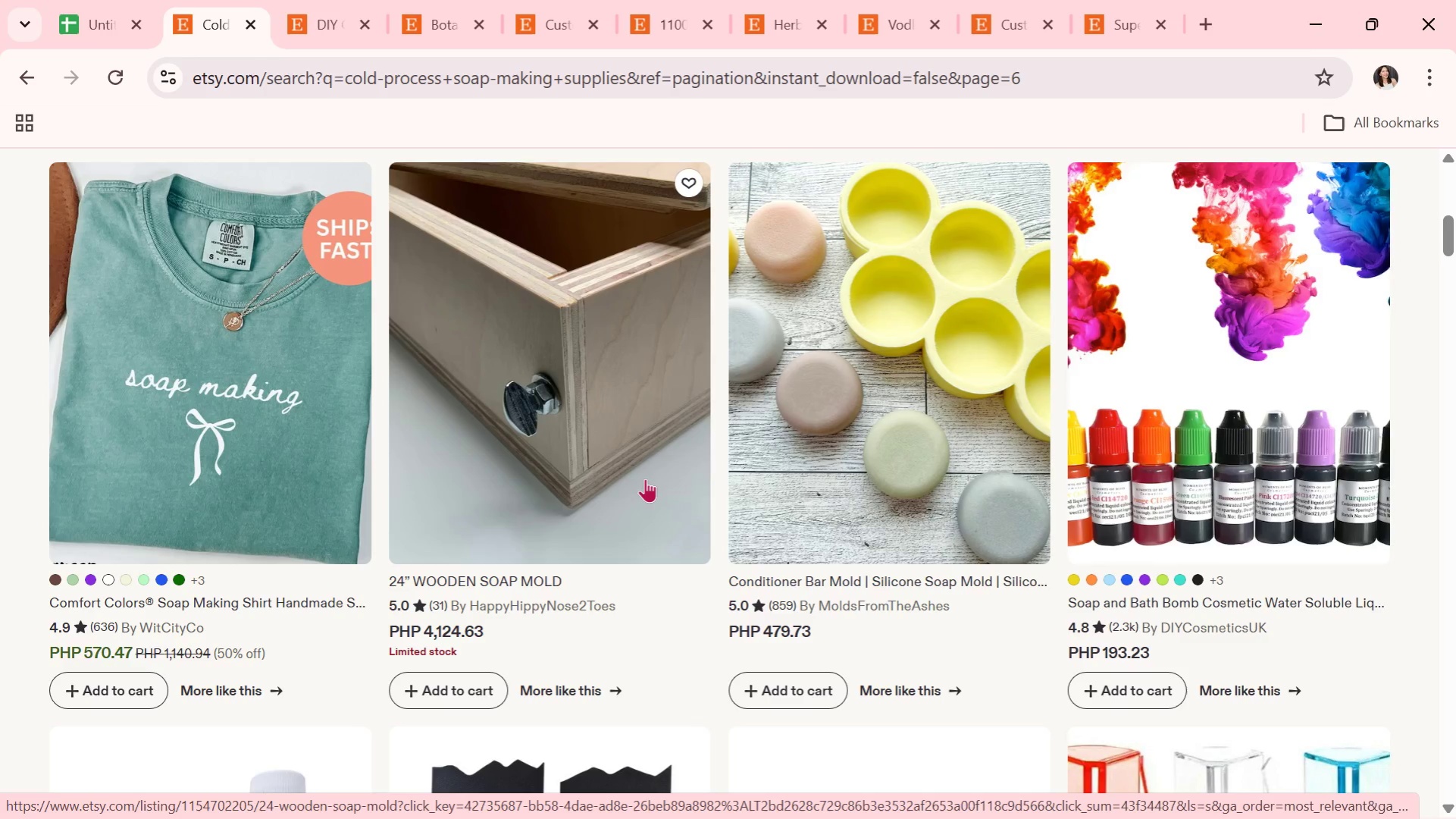 
scroll: coordinate [737, 569], scroll_direction: down, amount: 4.0
 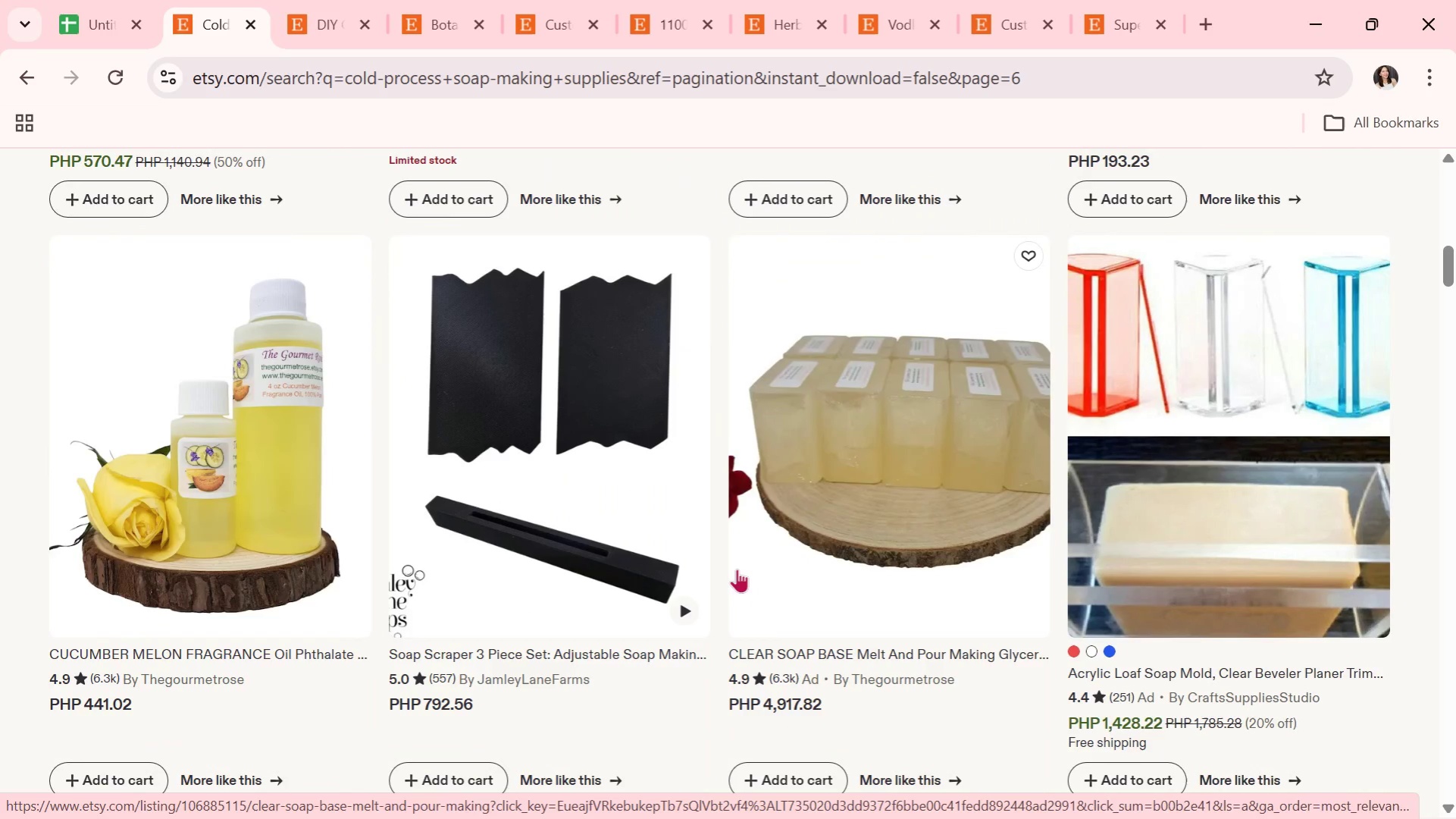 
wait(26.91)
 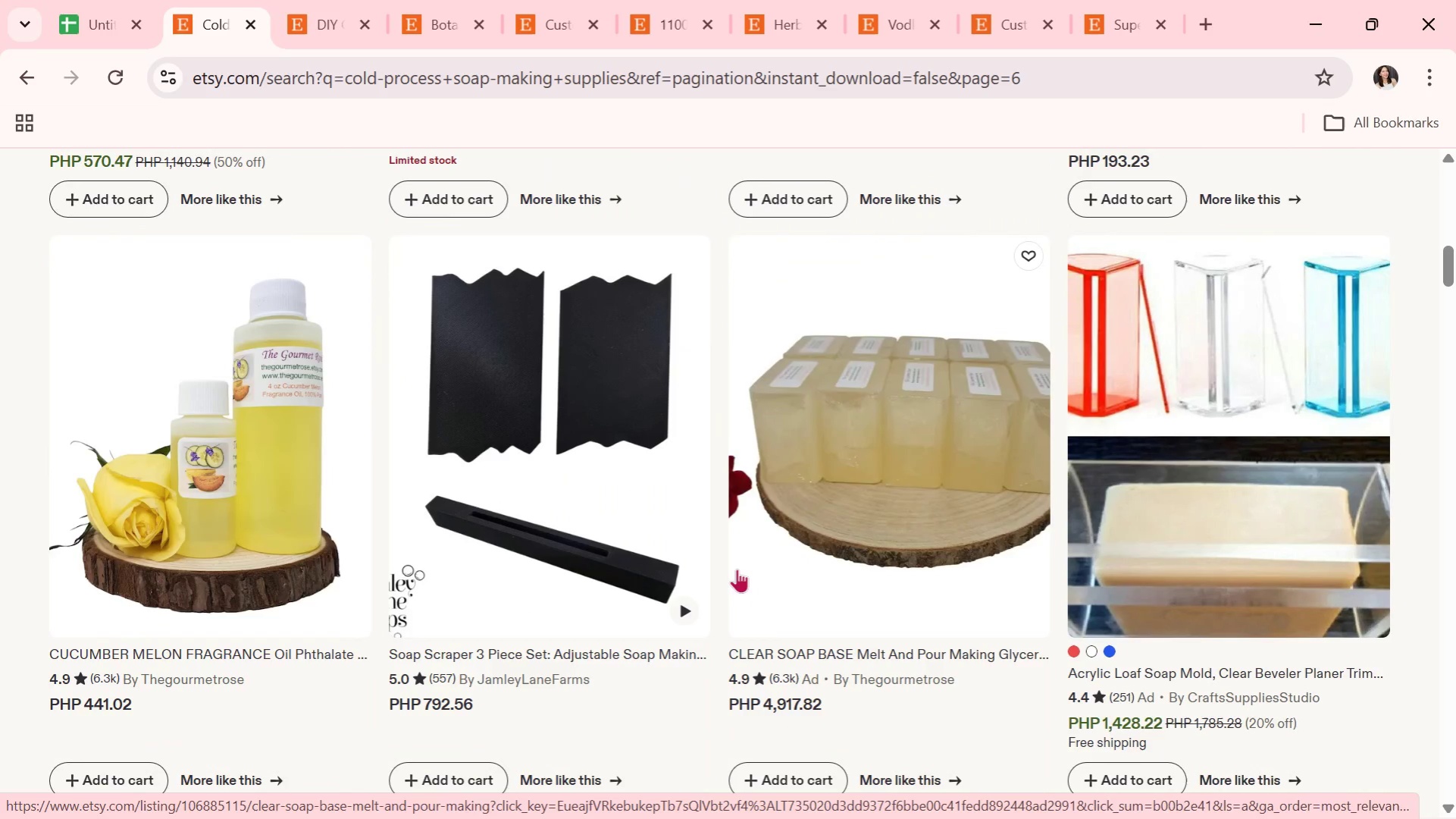 
scroll: coordinate [640, 569], scroll_direction: down, amount: 10.0
 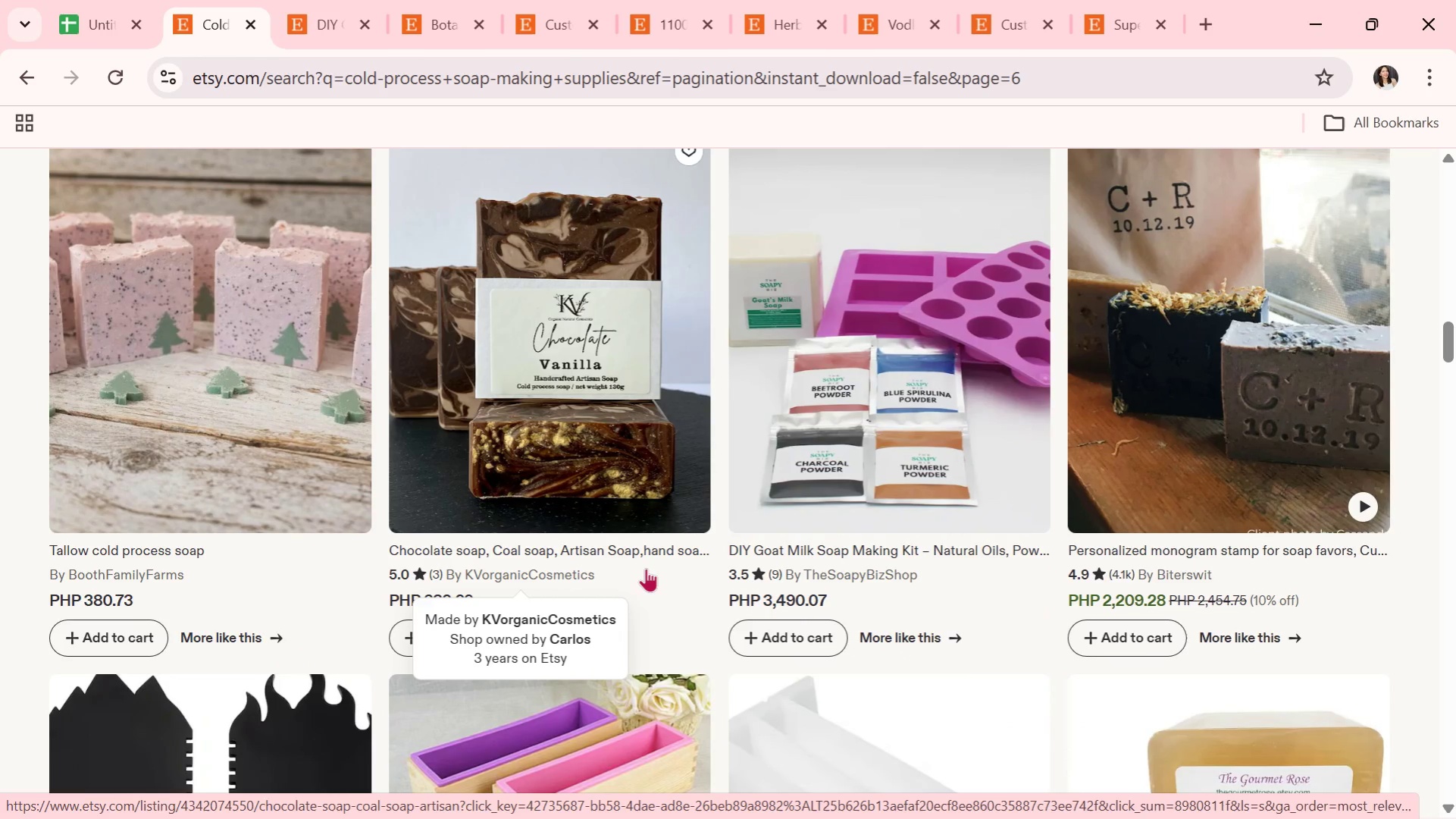 
wait(32.03)
 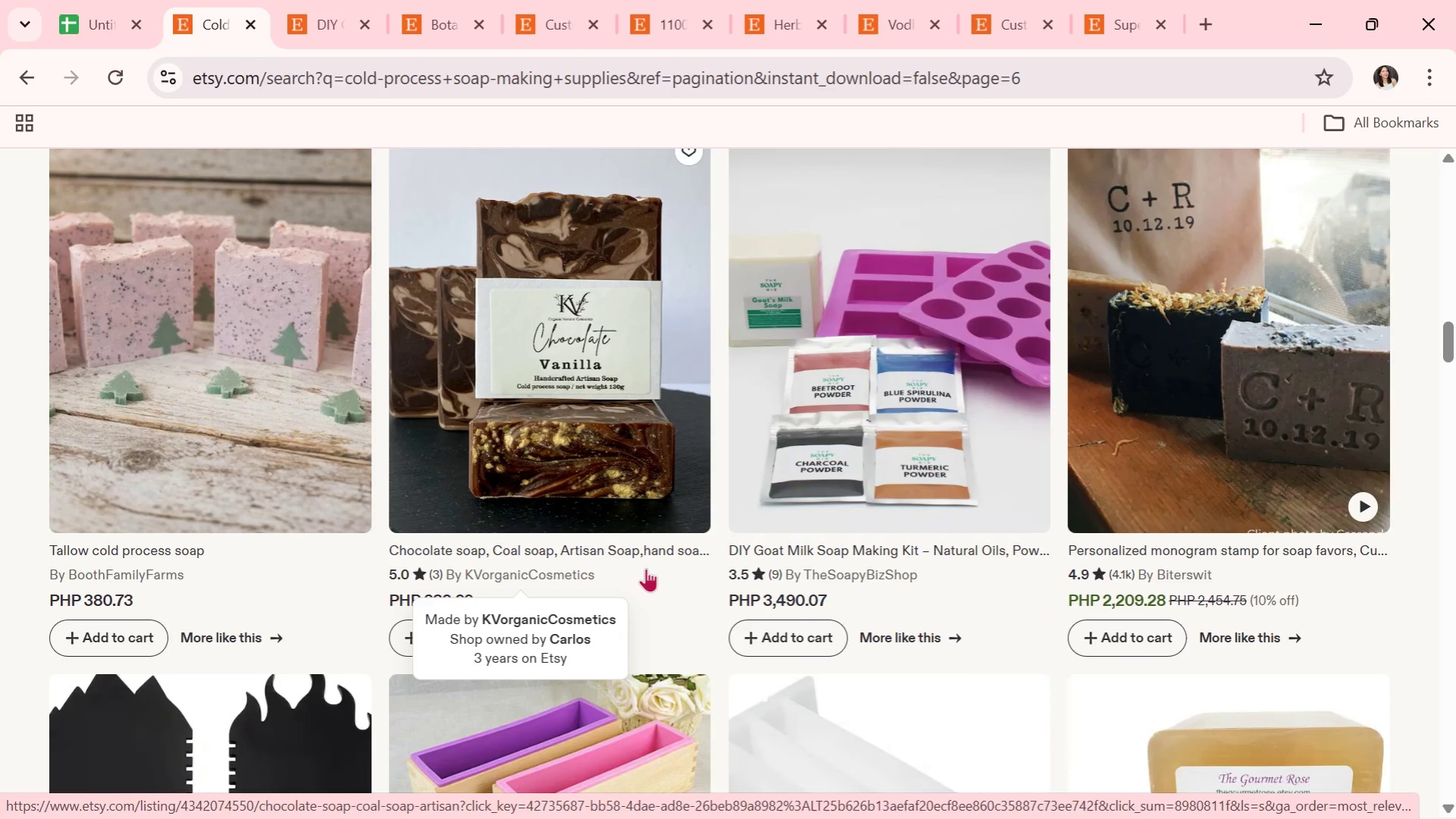 
scroll: coordinate [384, 525], scroll_direction: down, amount: 13.0
 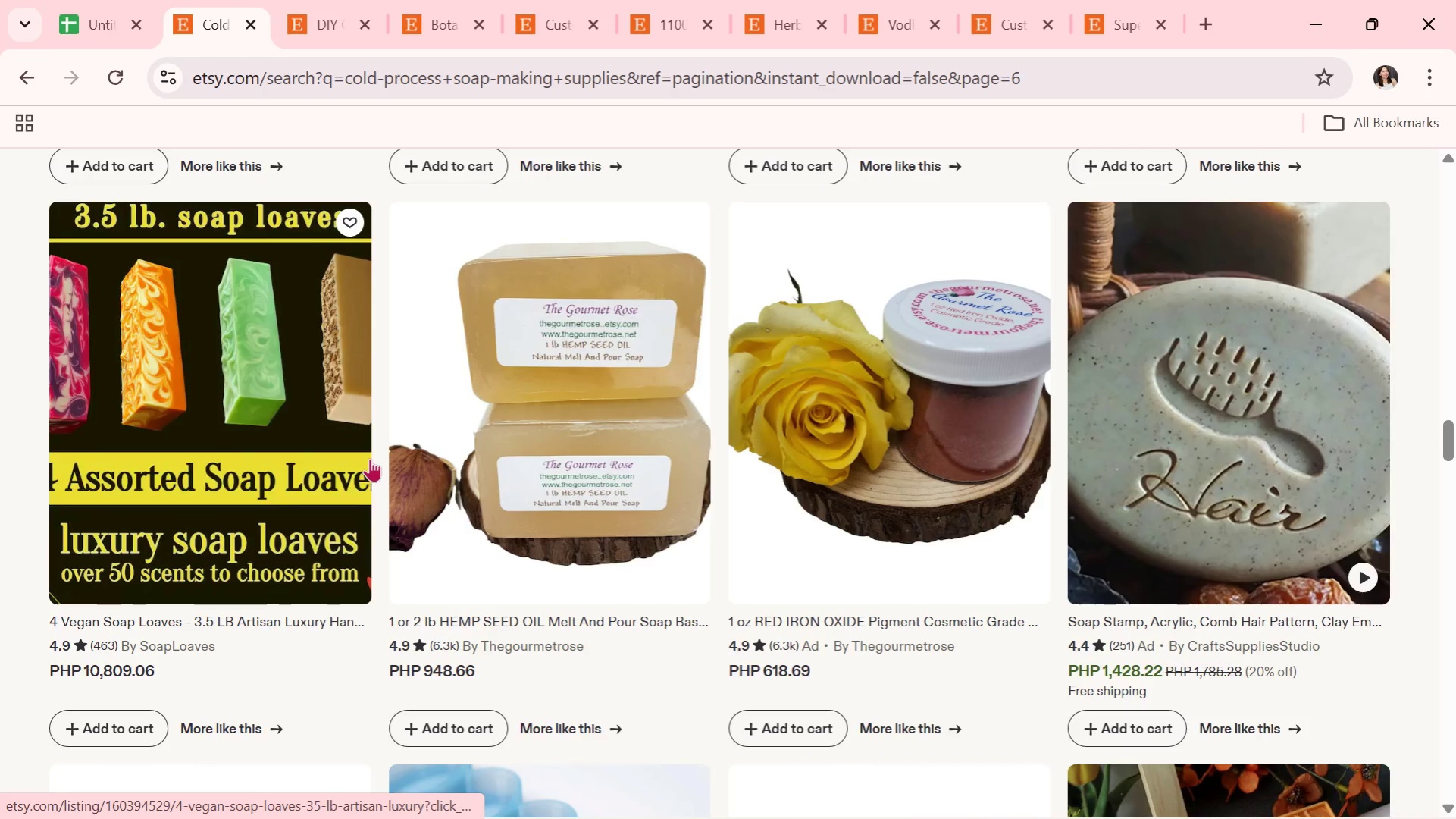 
wait(7.16)
 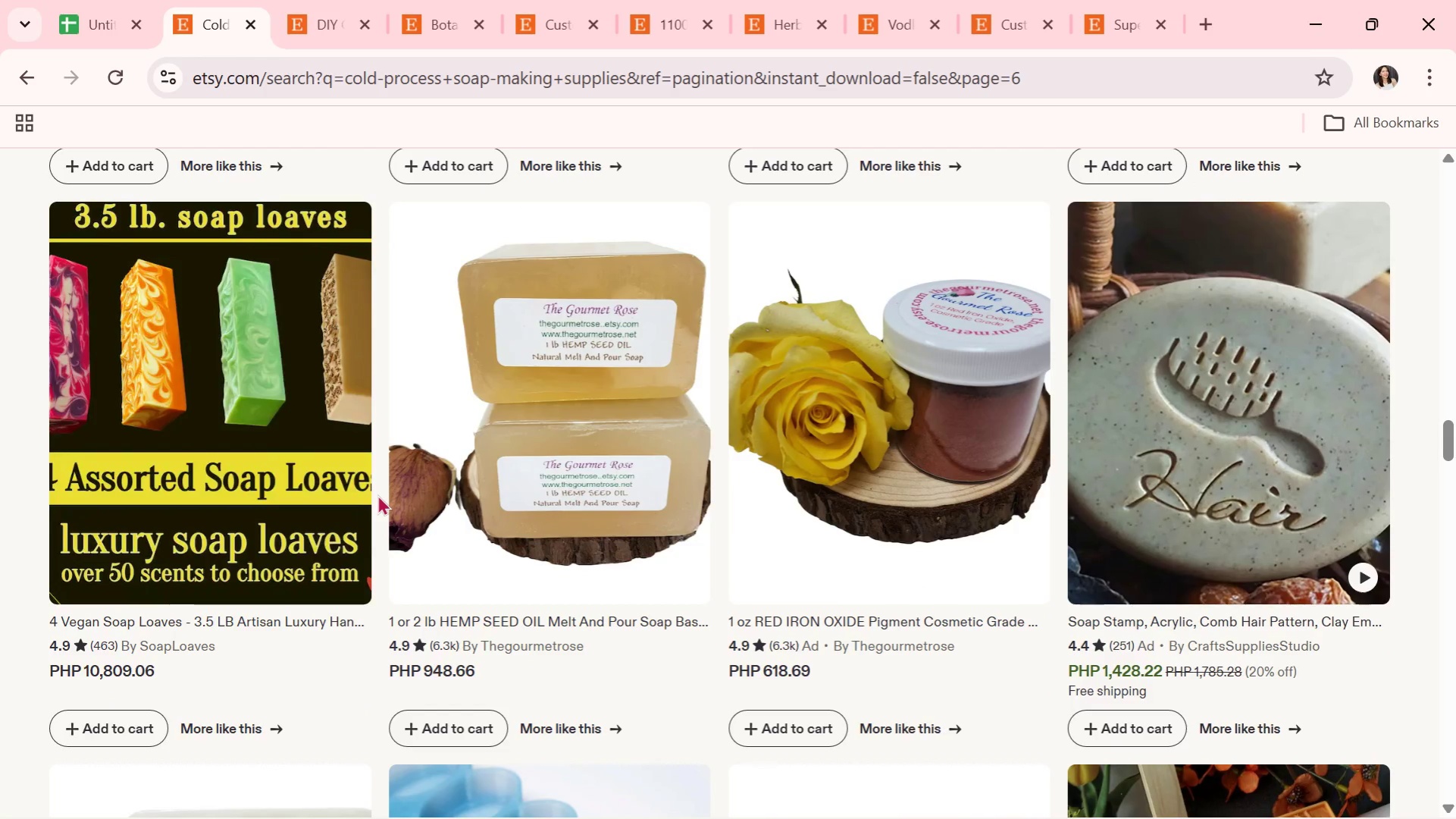 
scroll: coordinate [858, 499], scroll_direction: down, amount: 21.0
 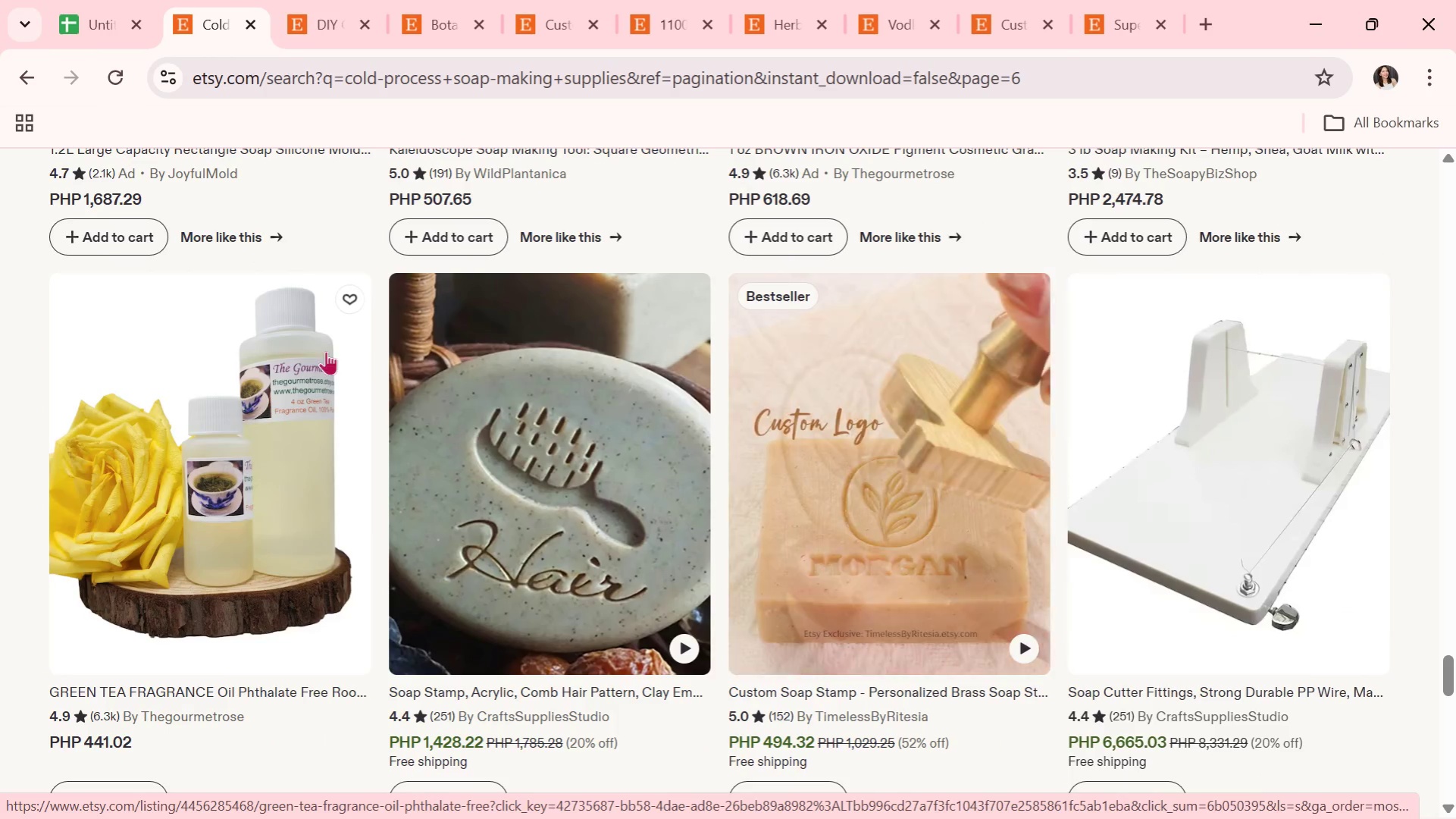 
scroll: coordinate [169, 388], scroll_direction: down, amount: 4.0
 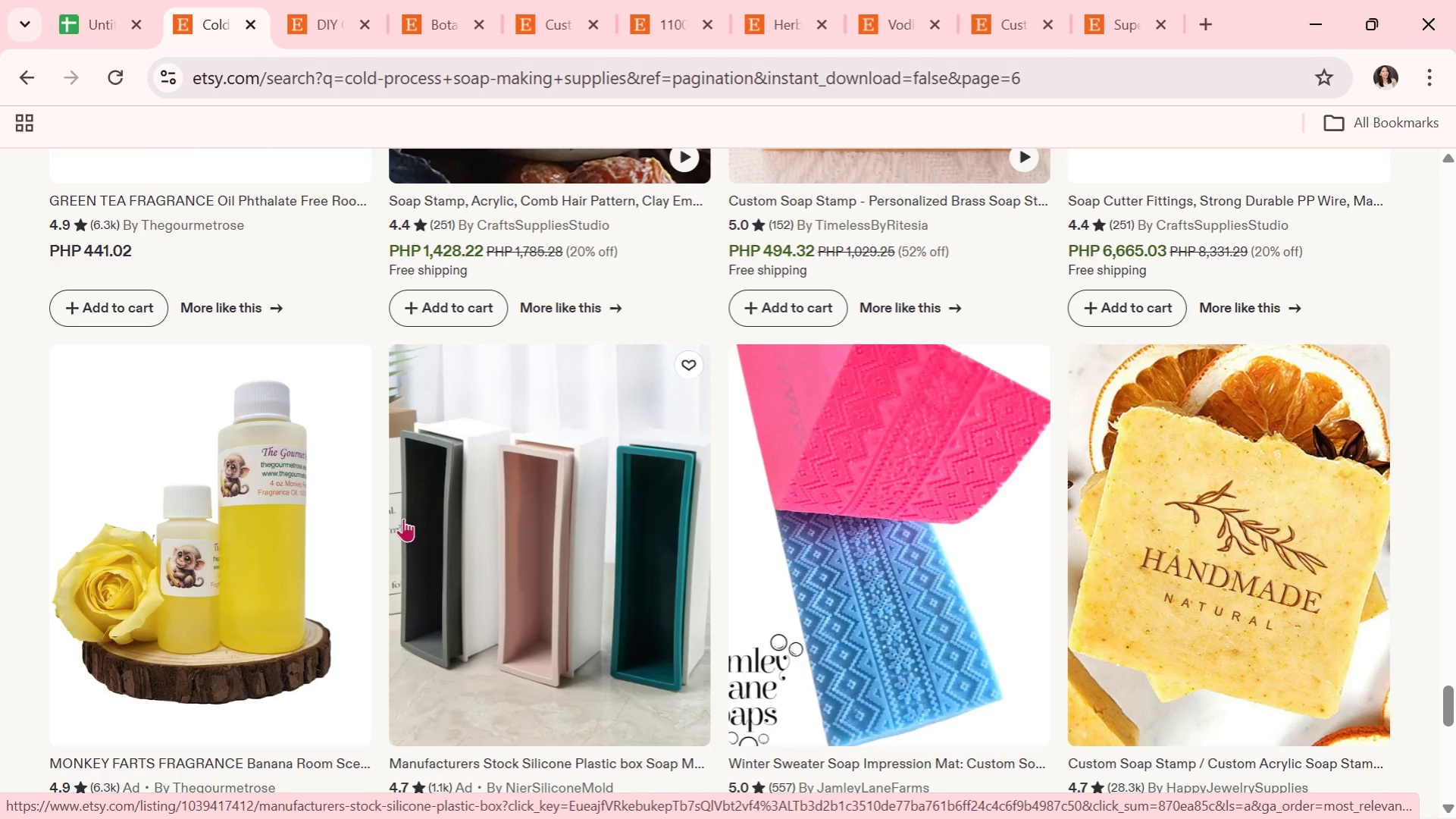 
wait(6.58)
 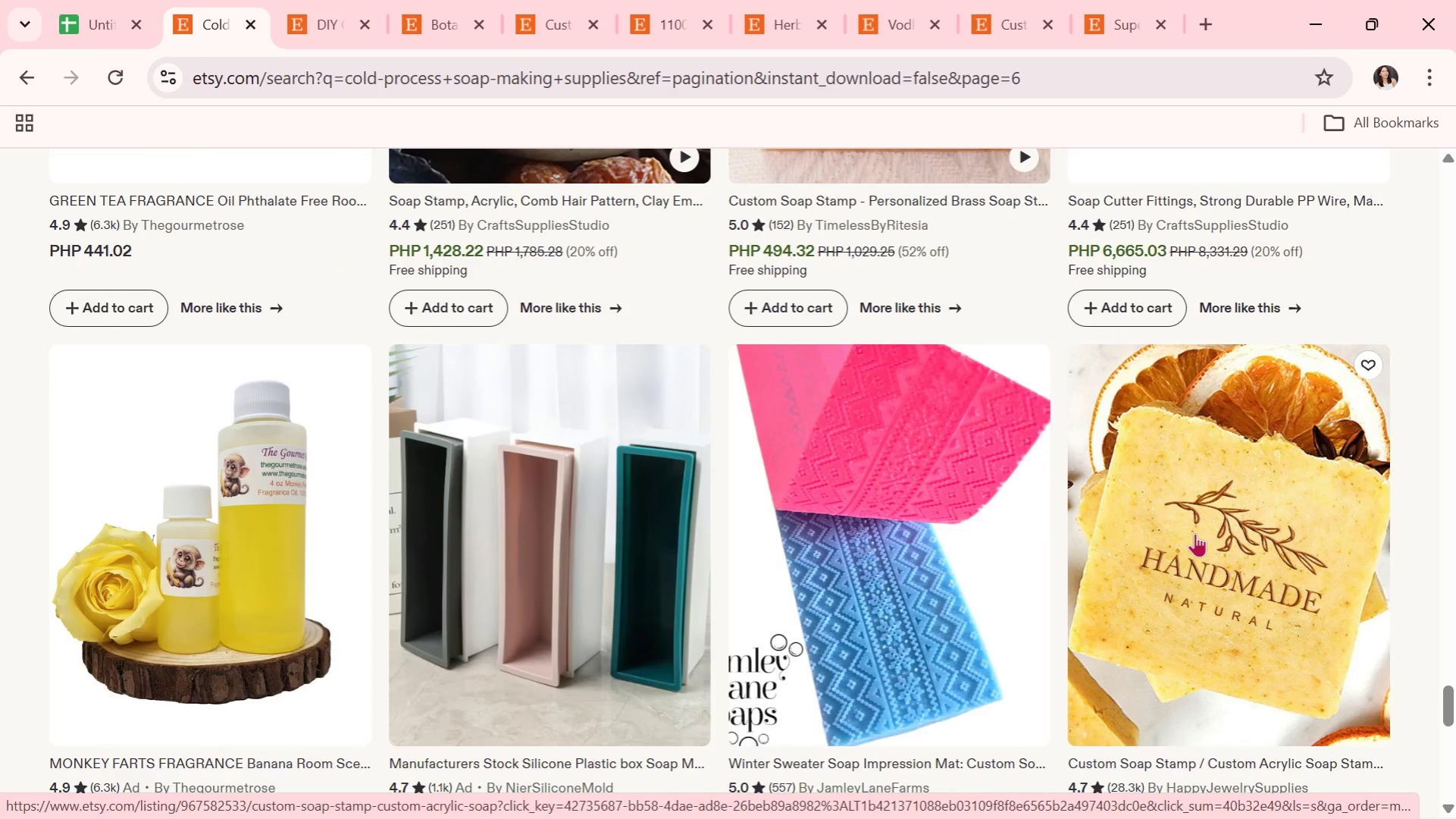 
scroll: coordinate [539, 546], scroll_direction: down, amount: 3.0
 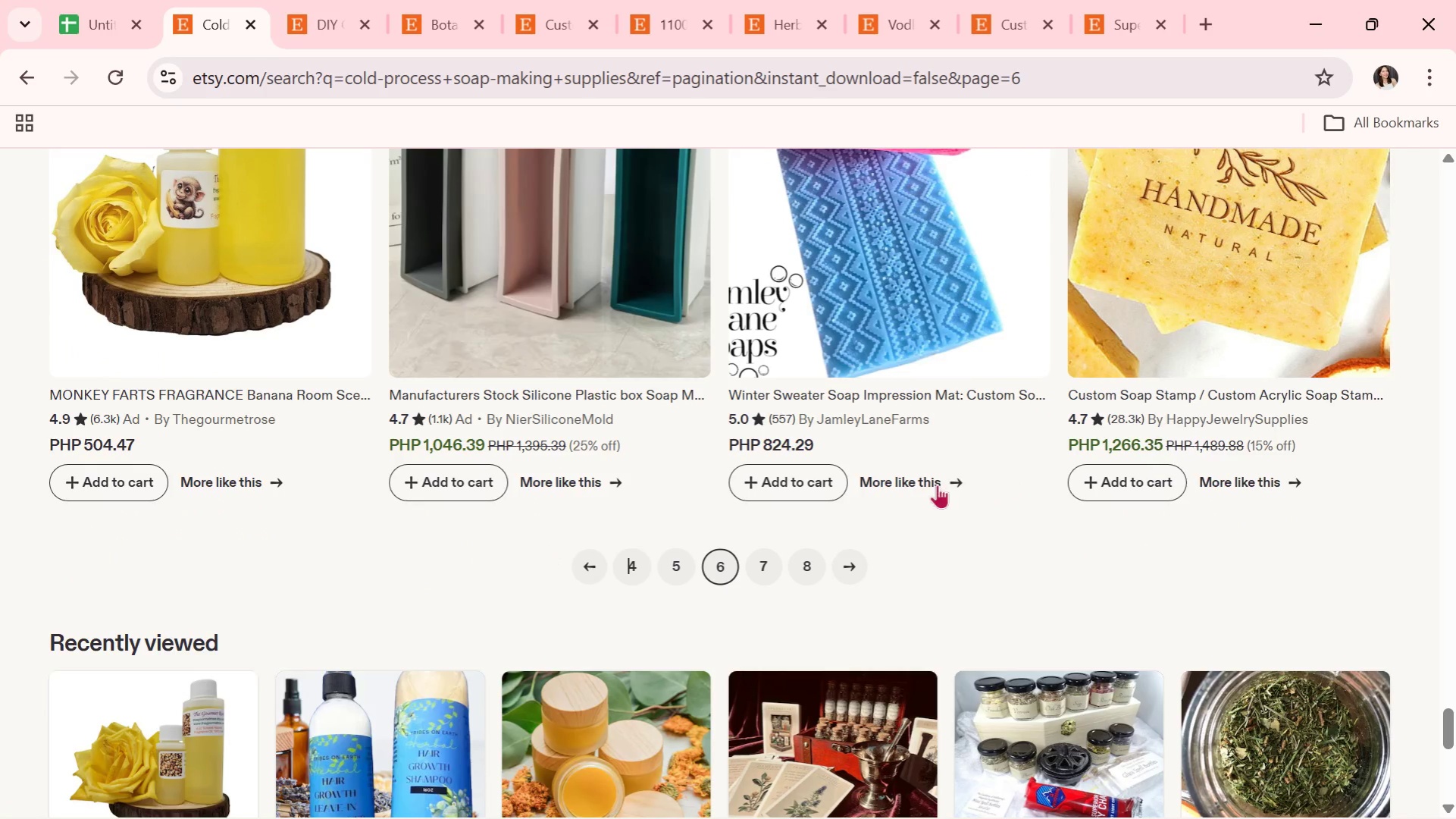 
left_click([761, 556])
 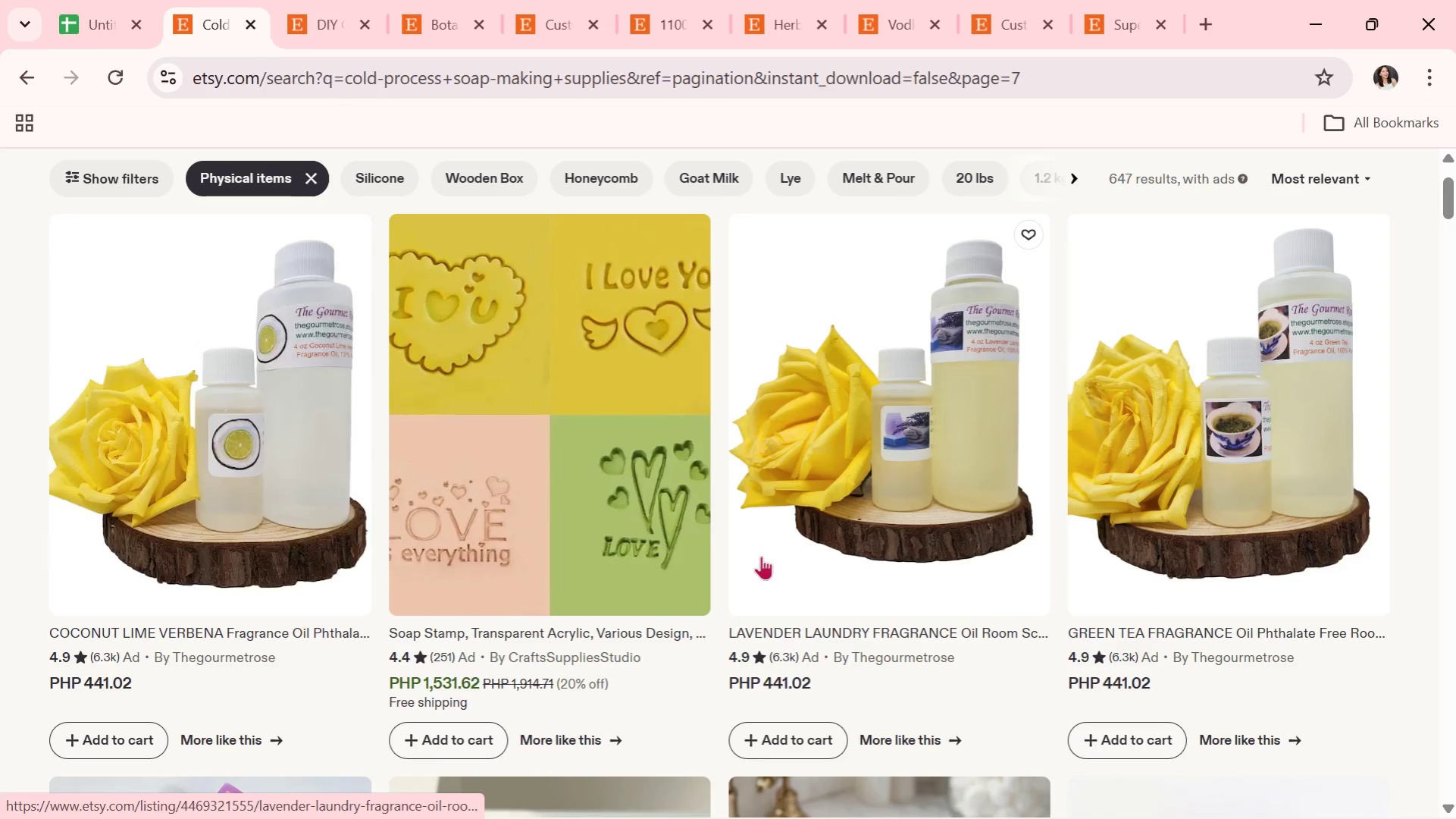 
scroll: coordinate [761, 556], scroll_direction: down, amount: 5.0
 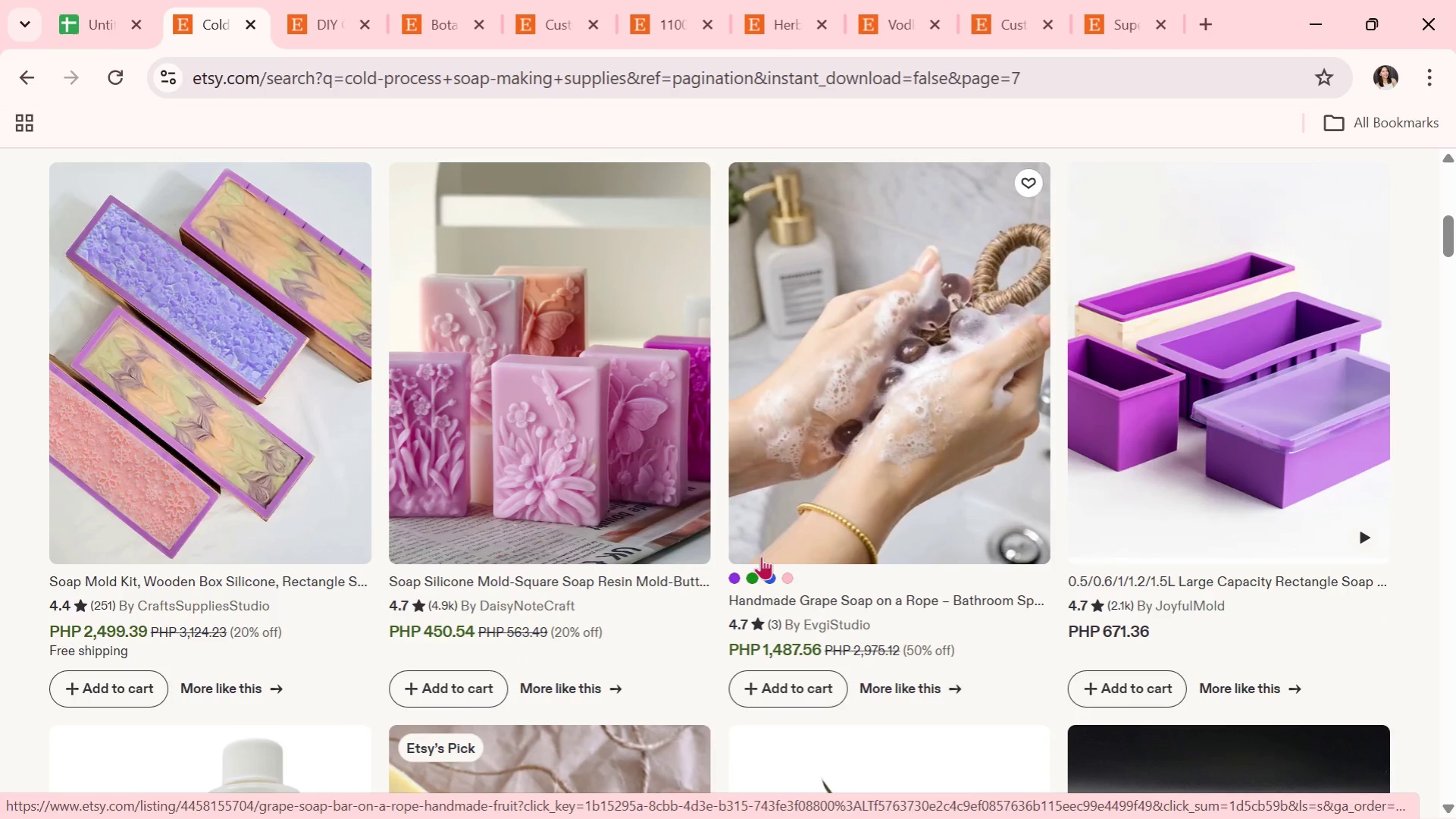 
left_click([842, 461])
 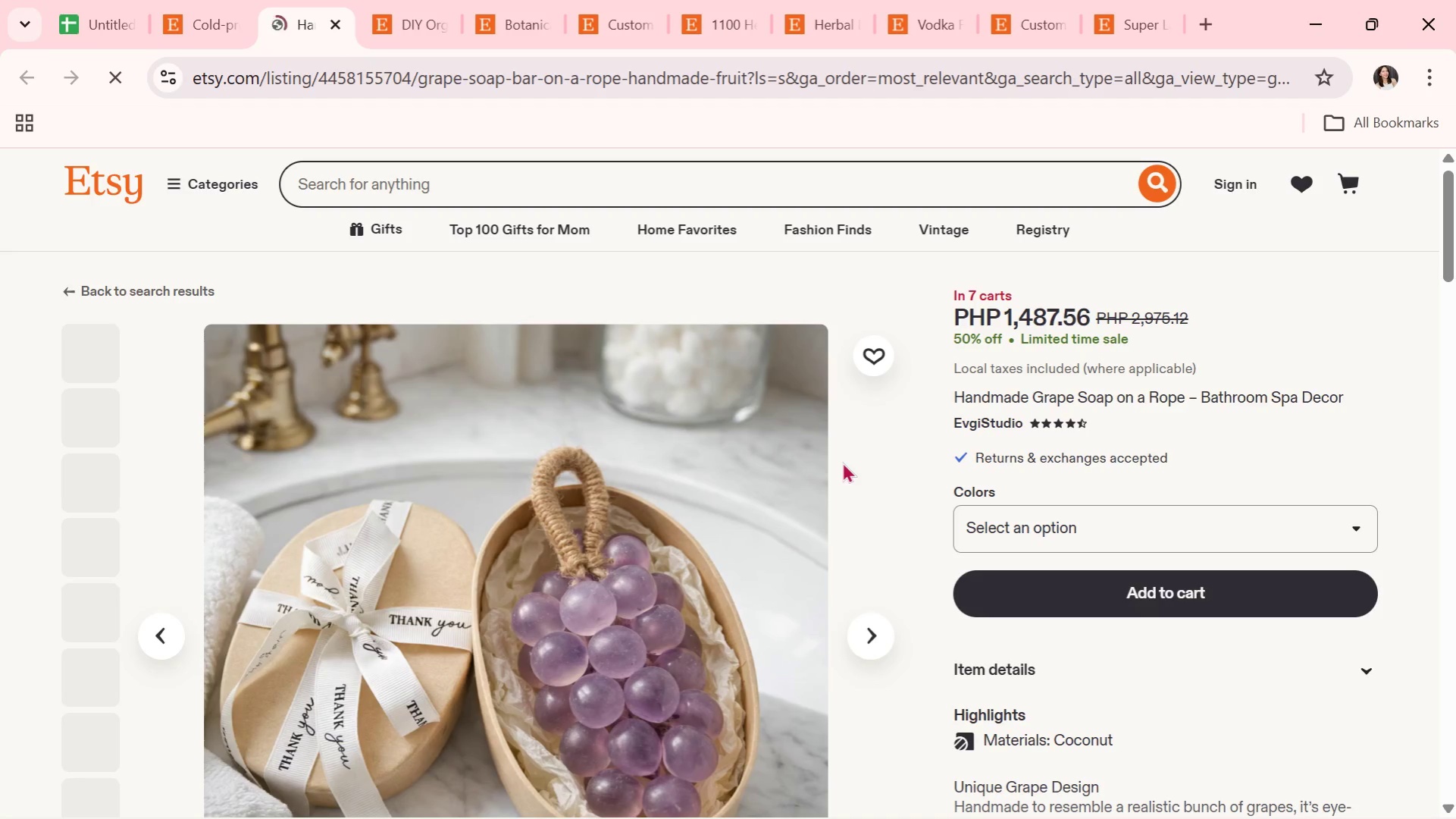 
scroll: coordinate [842, 462], scroll_direction: down, amount: 1.0
 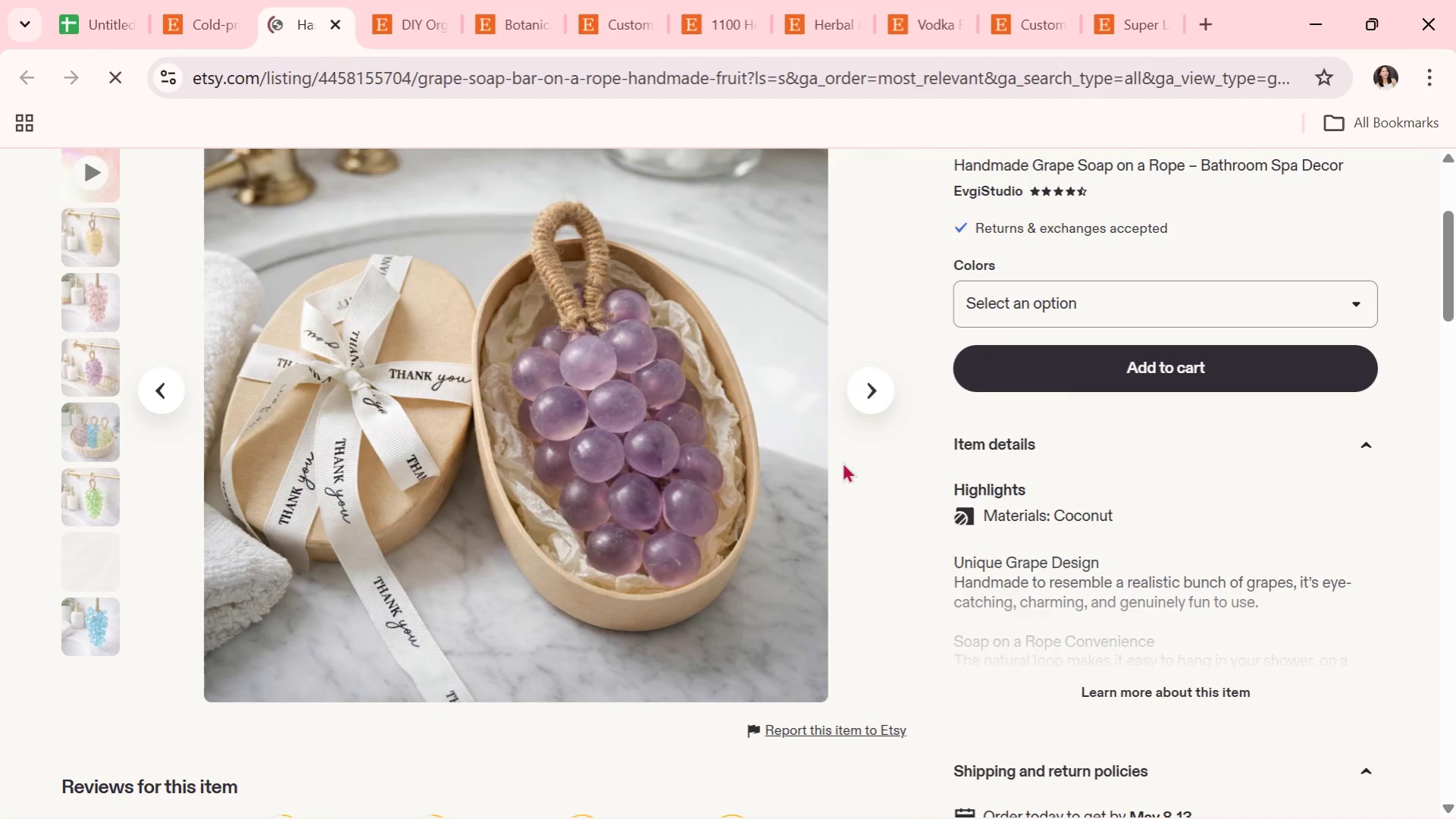 
scroll: coordinate [842, 462], scroll_direction: up, amount: 1.0
 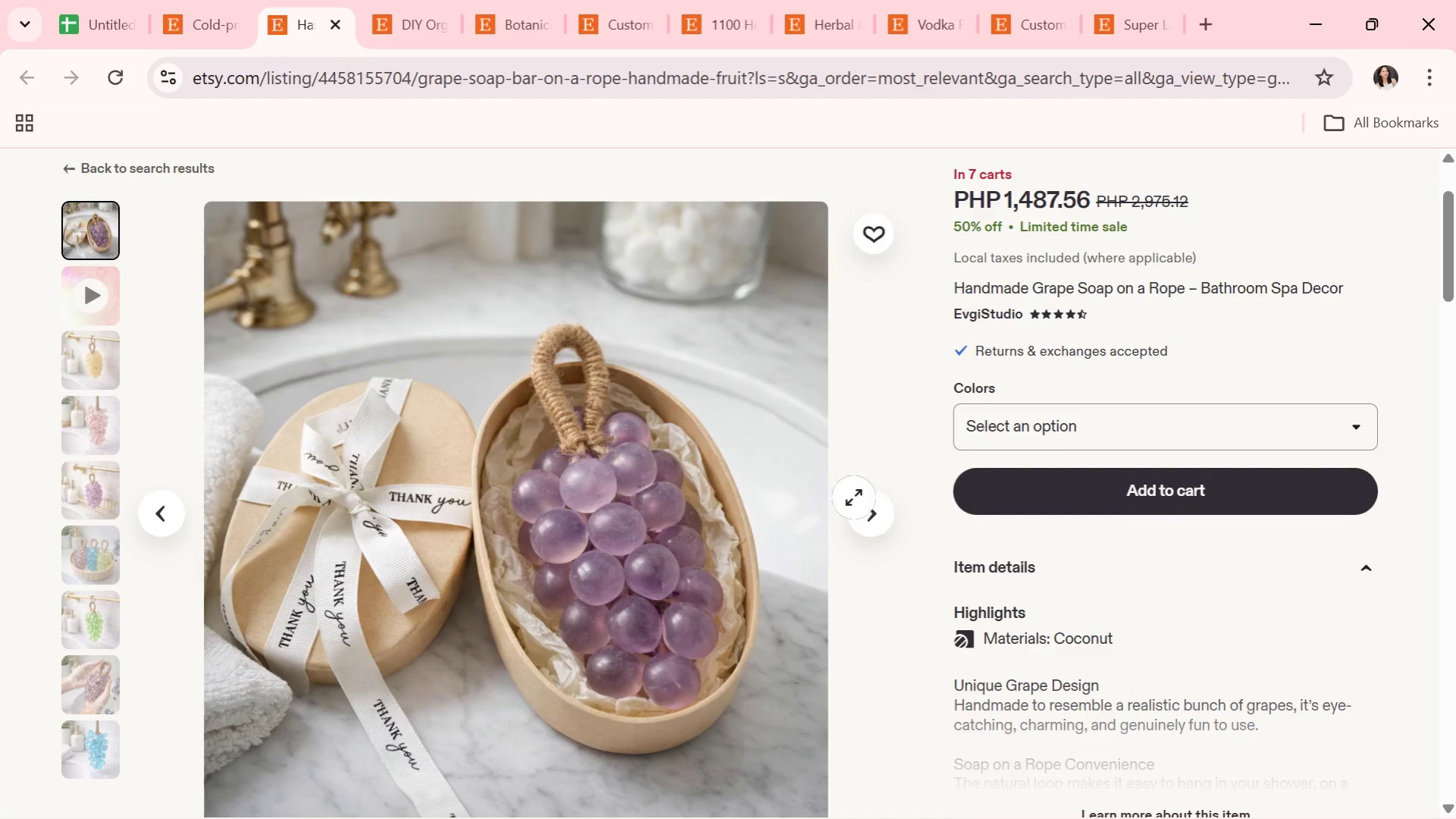 
left_click([869, 509])
 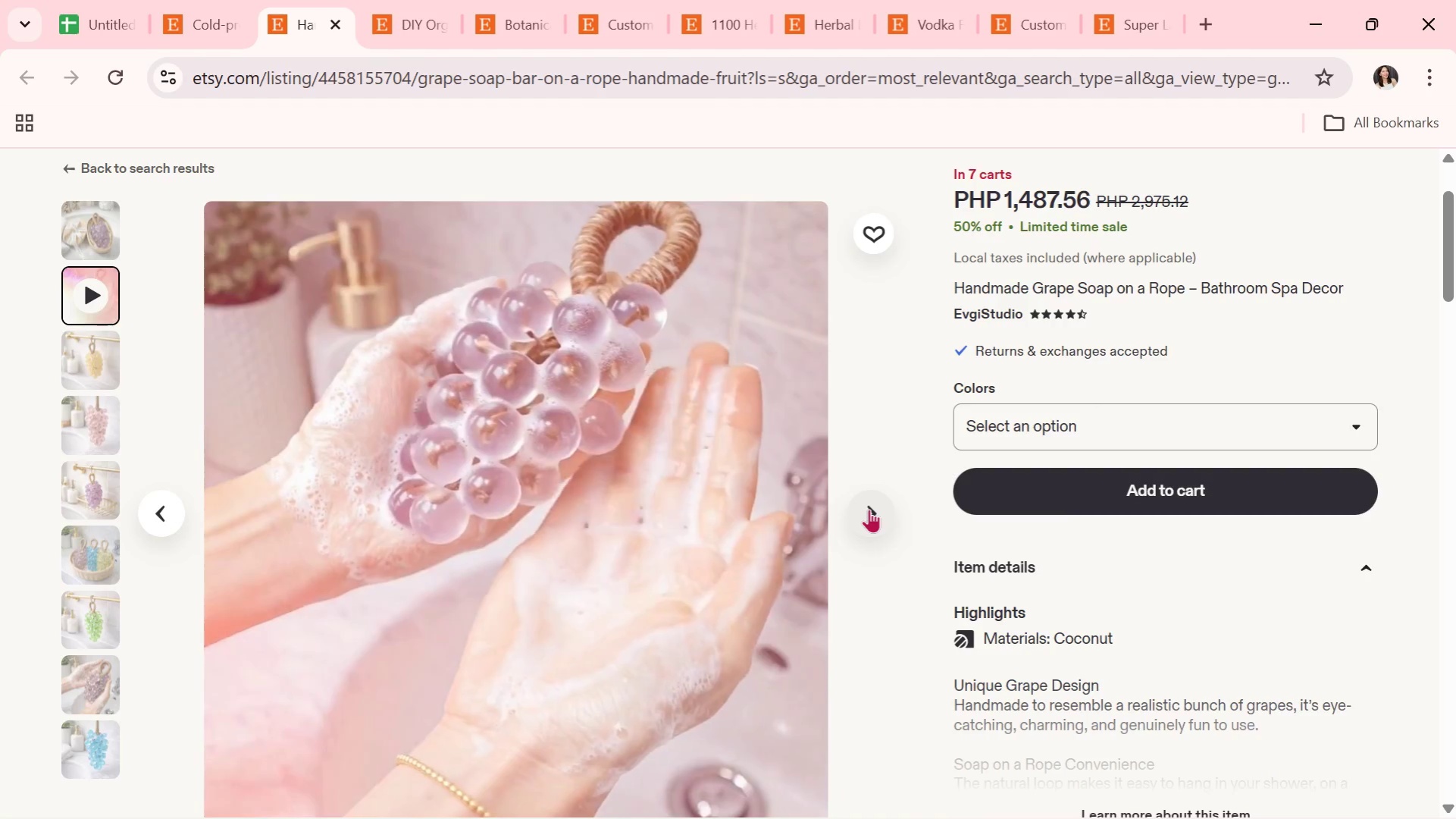 
wait(6.64)
 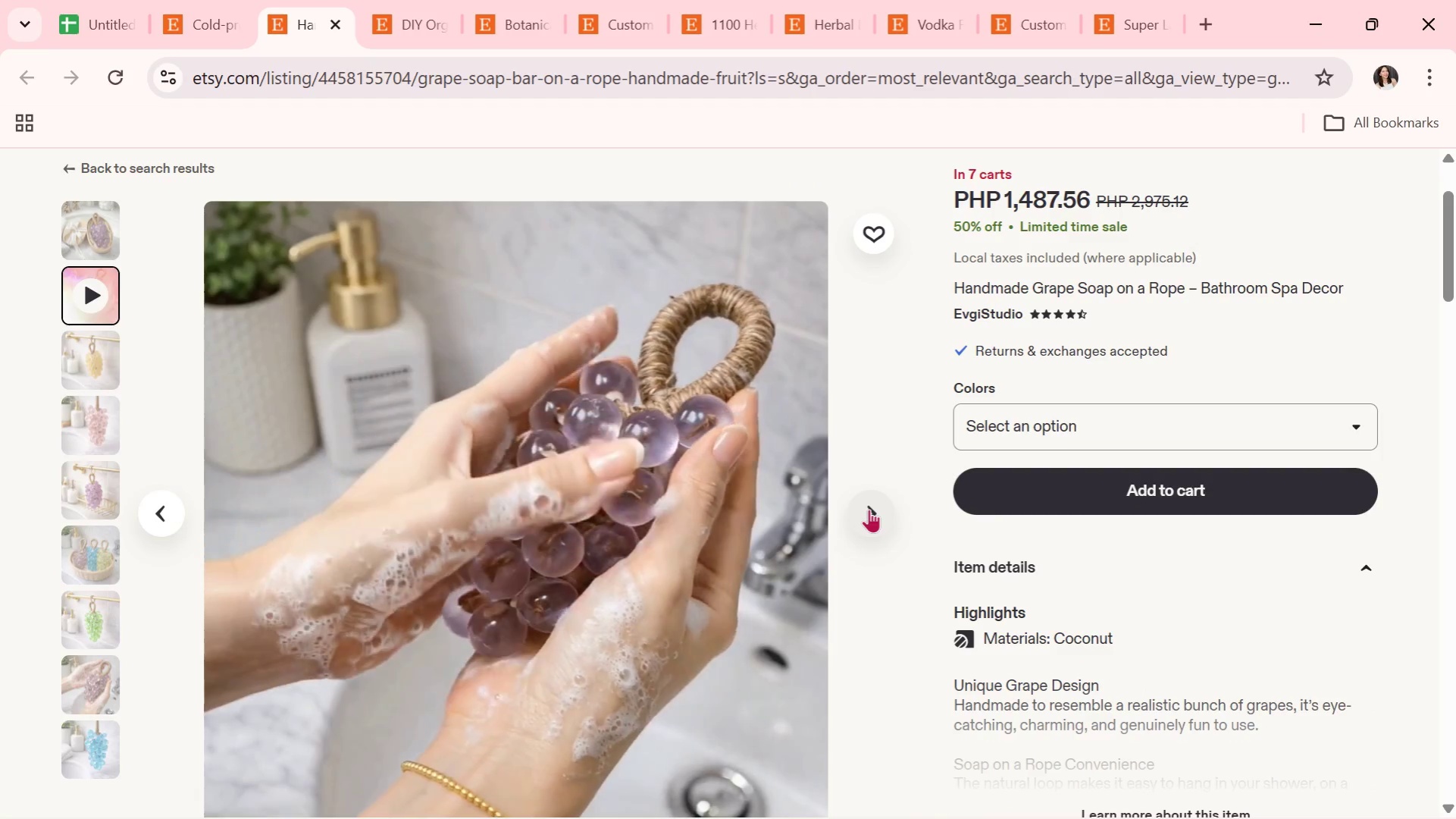 
left_click([869, 509])
 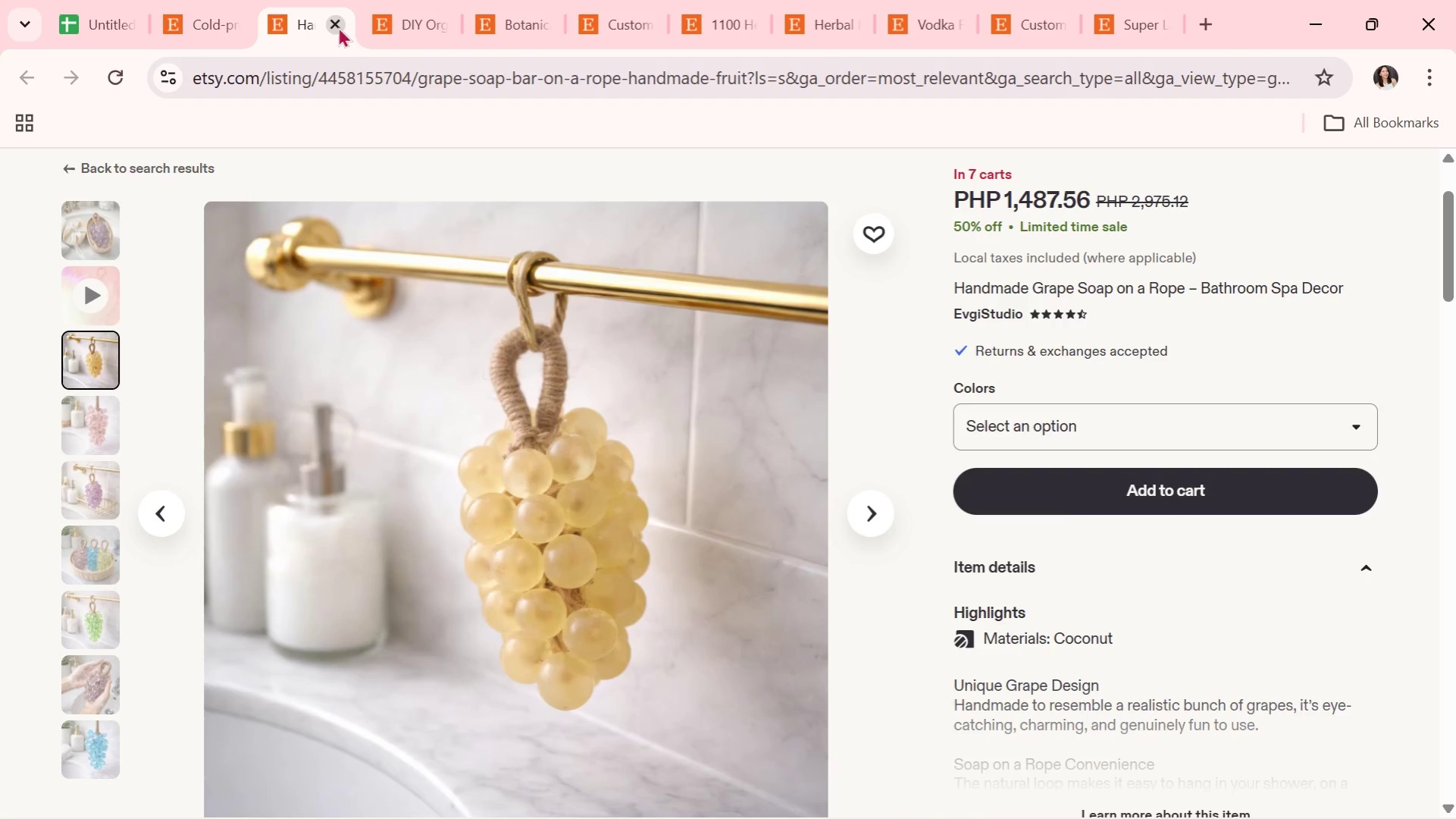 
scroll: coordinate [707, 444], scroll_direction: down, amount: 16.0
 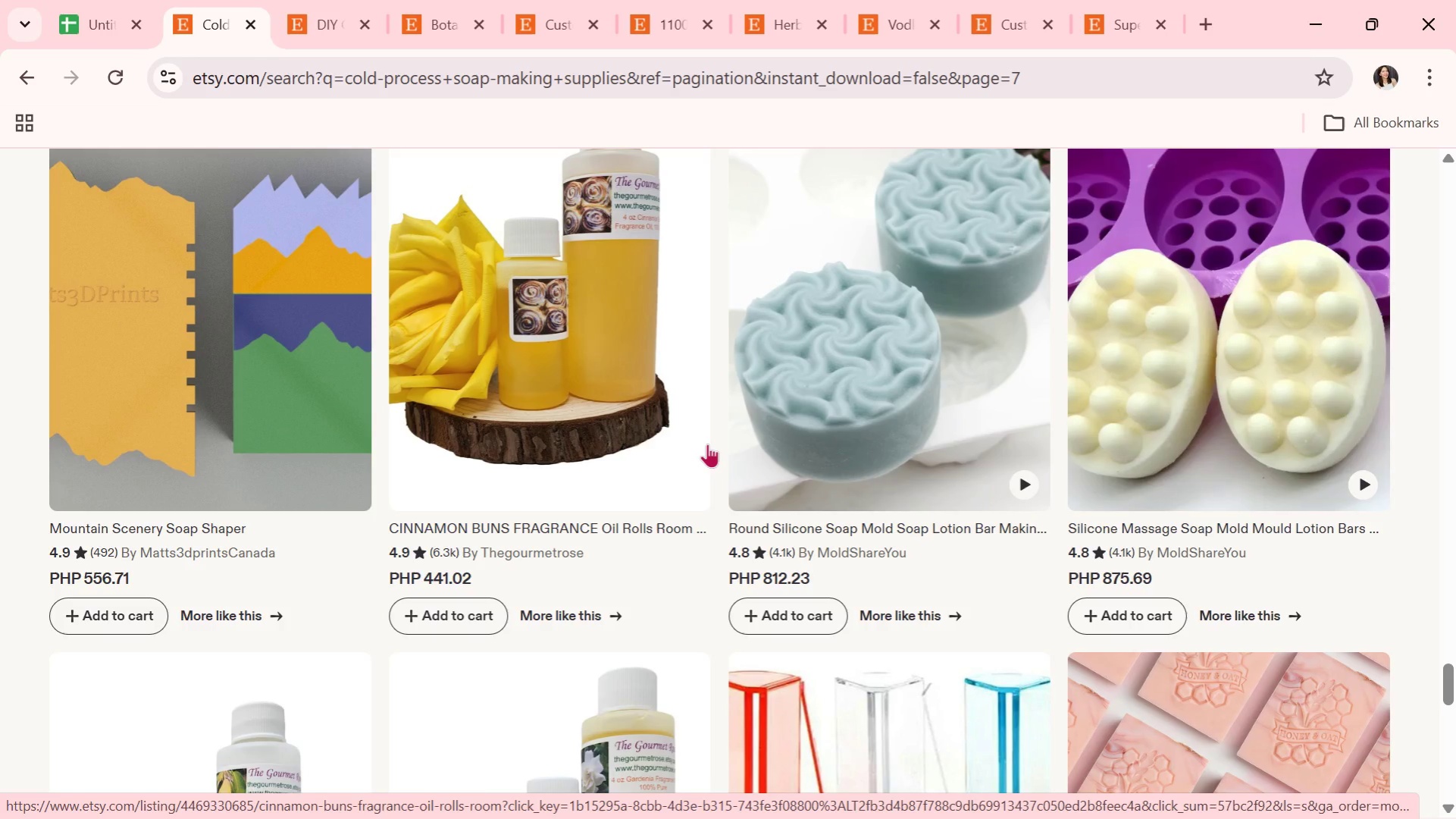 
wait(10.53)
 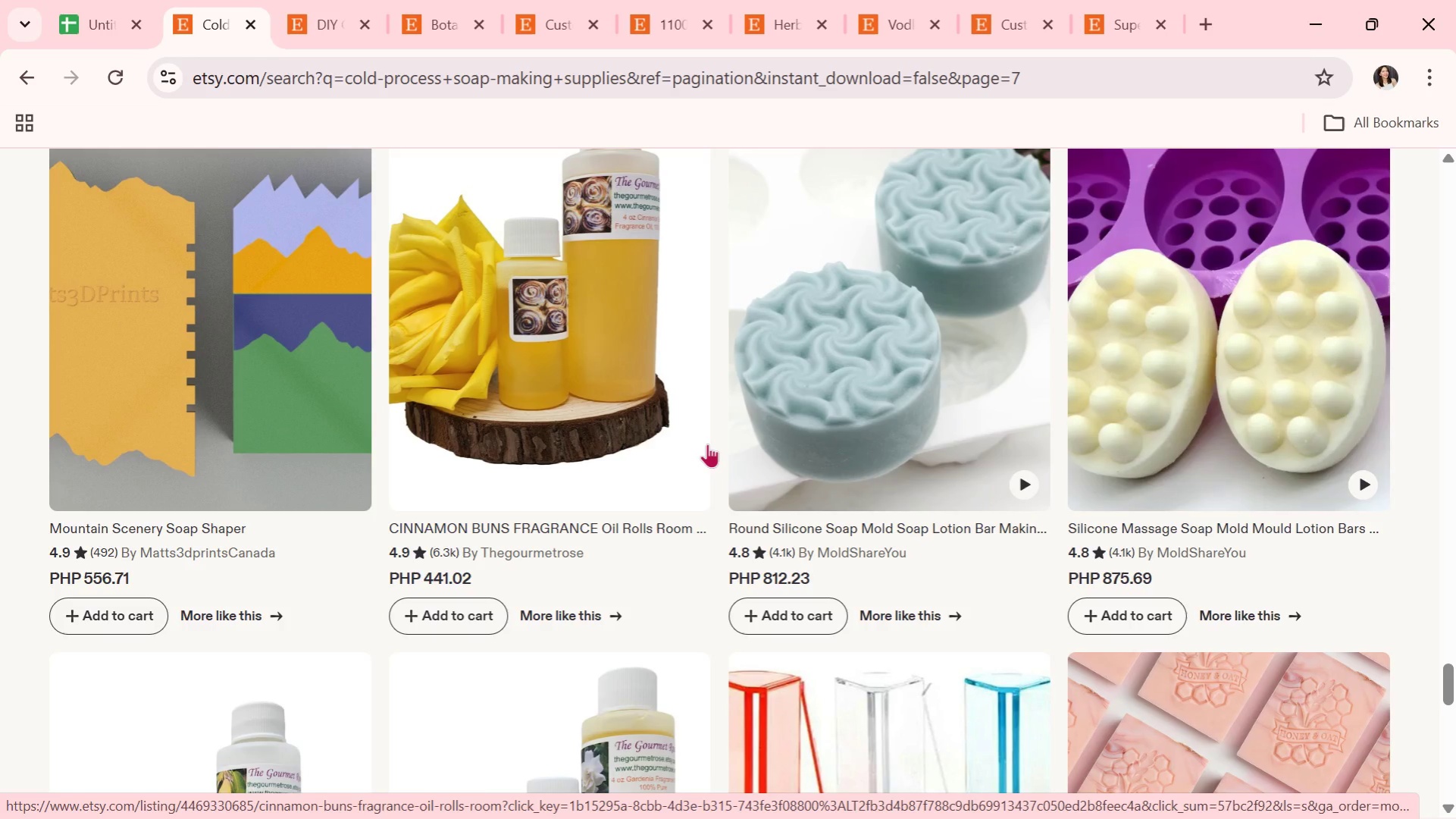 
scroll: coordinate [707, 444], scroll_direction: down, amount: 2.0
 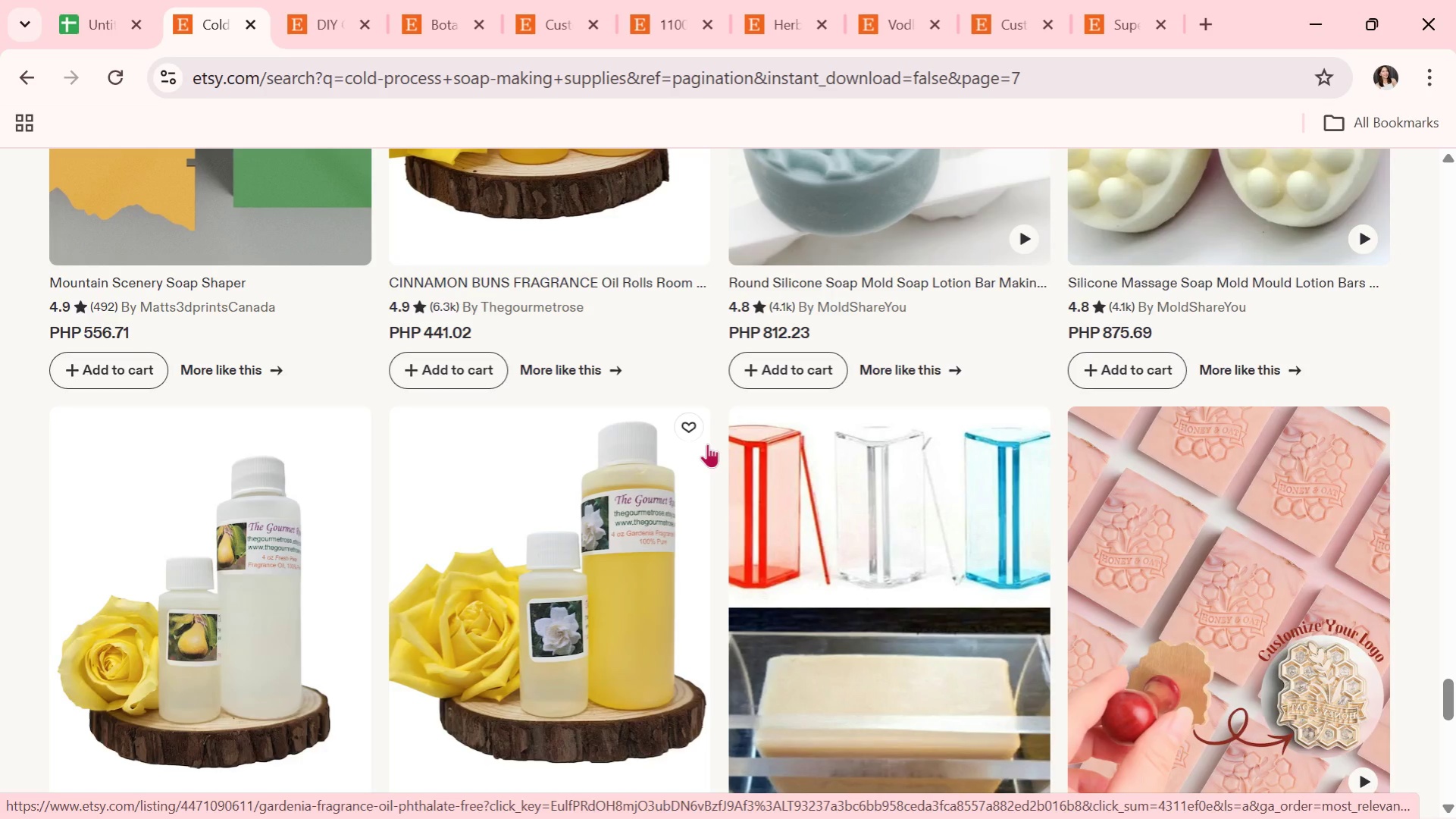 
wait(35.34)
 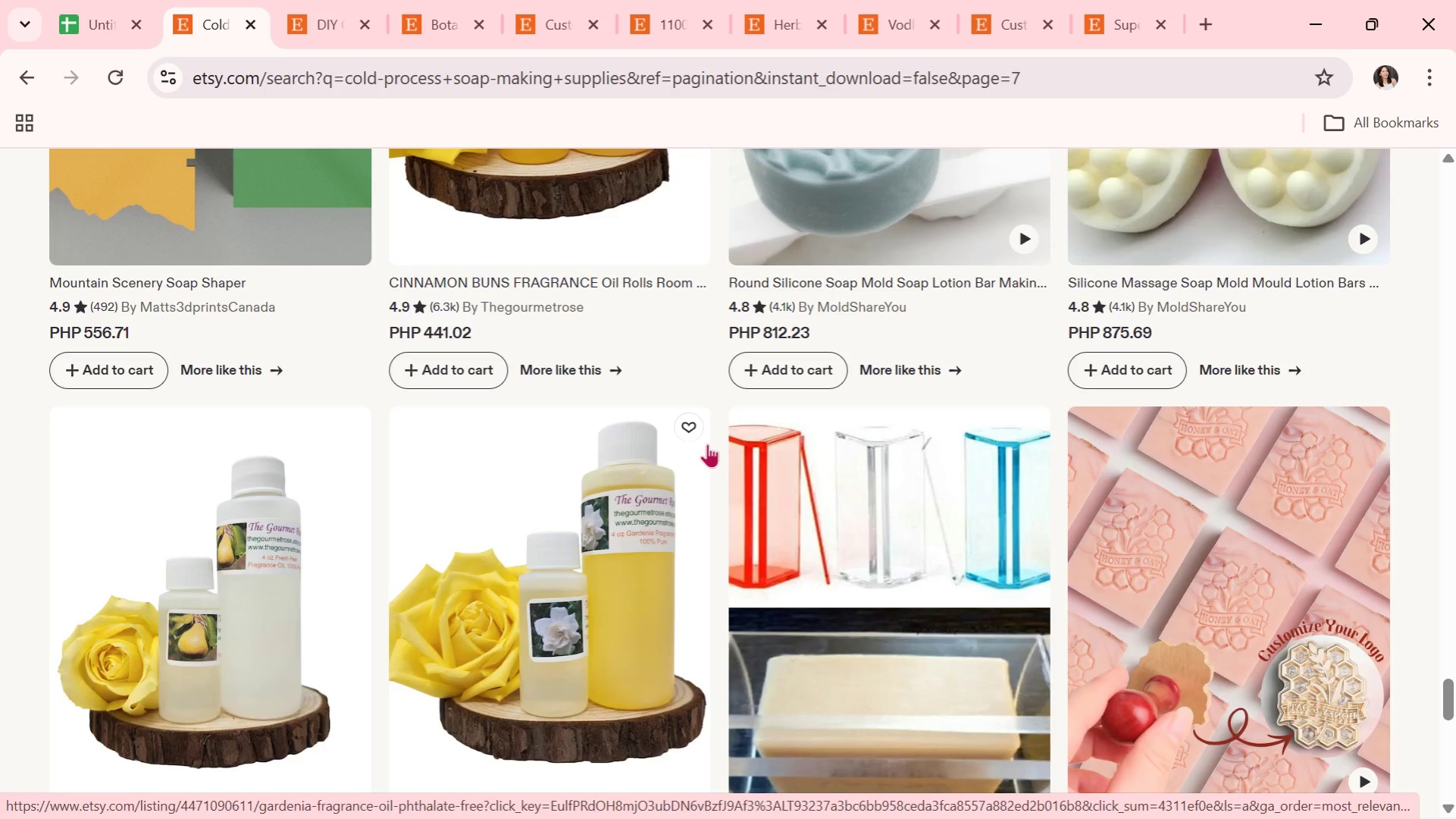 
scroll: coordinate [750, 558], scroll_direction: down, amount: 21.0
 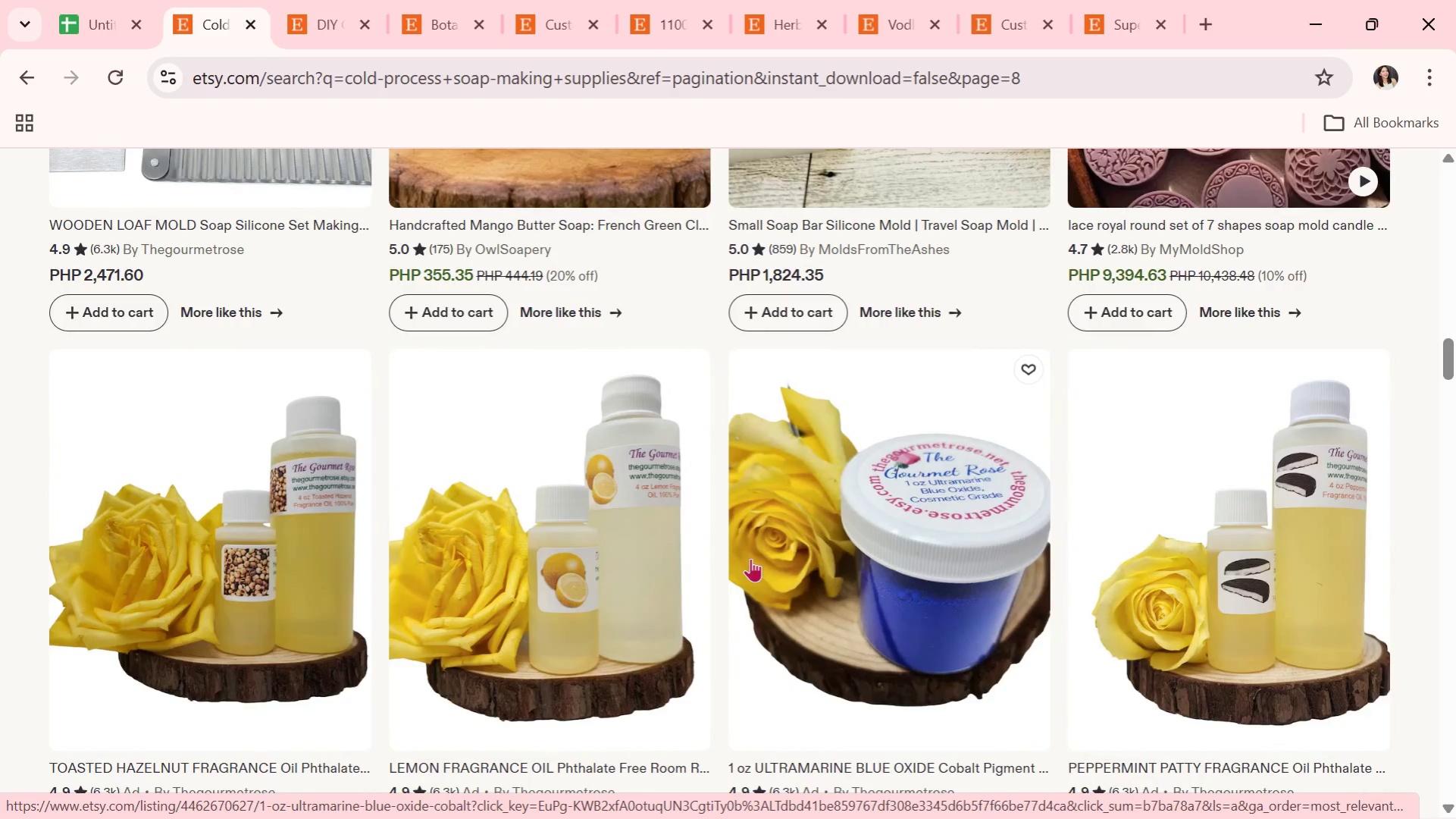 
scroll: coordinate [750, 559], scroll_direction: down, amount: 8.0
 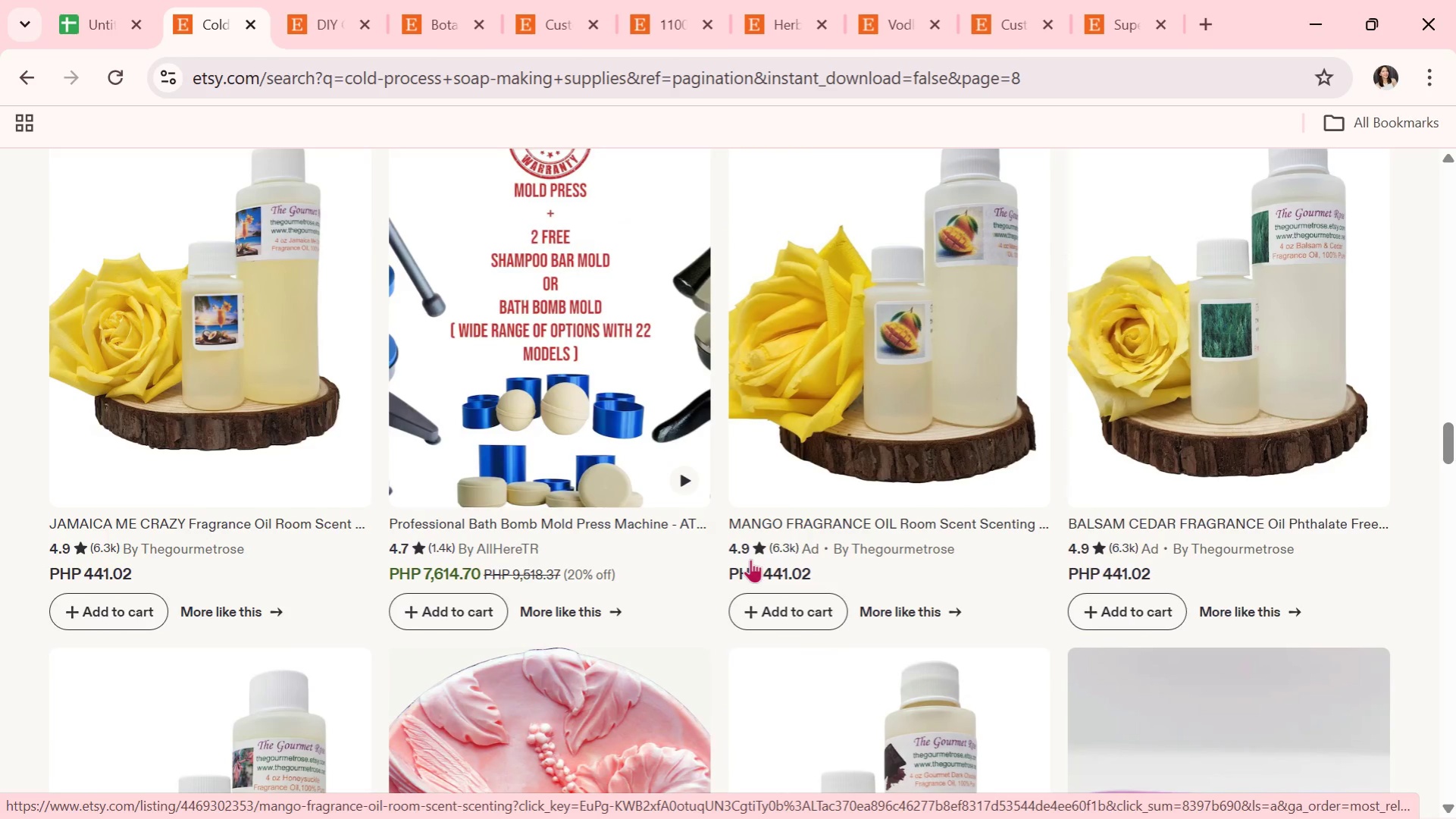 
scroll: coordinate [747, 559], scroll_direction: down, amount: 6.0
 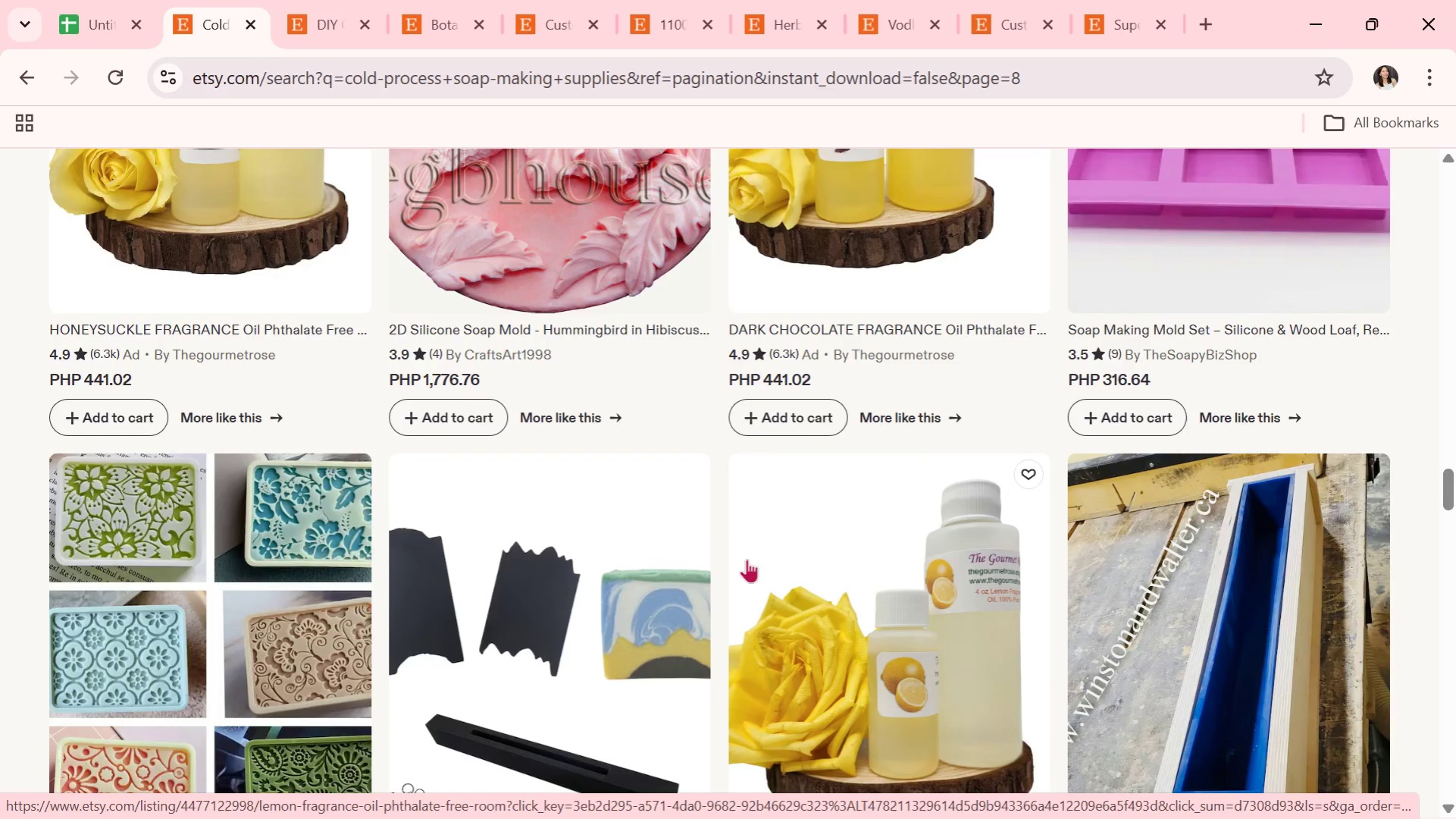 
scroll: coordinate [747, 559], scroll_direction: down, amount: 1.0
 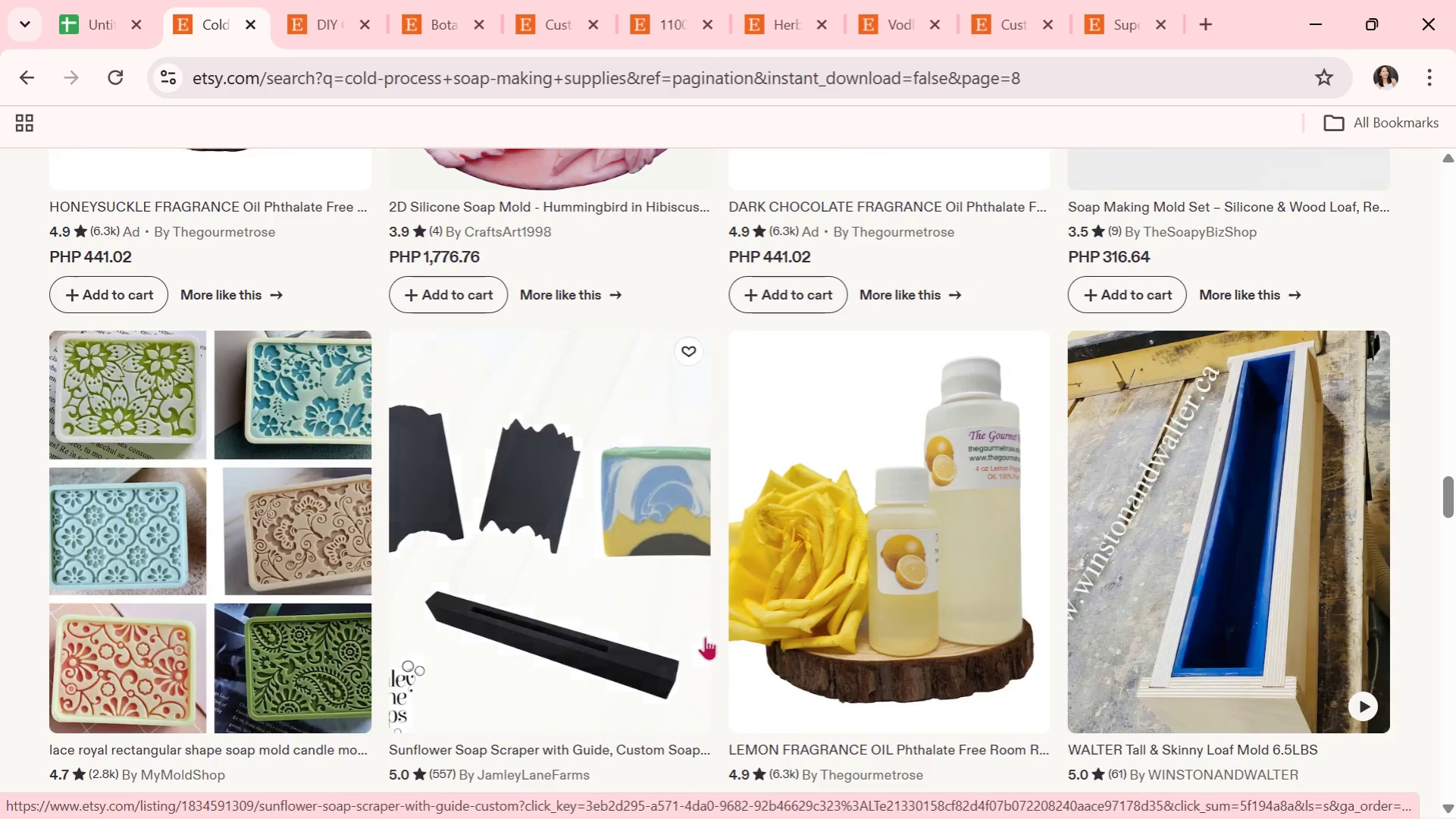 
wait(5.46)
 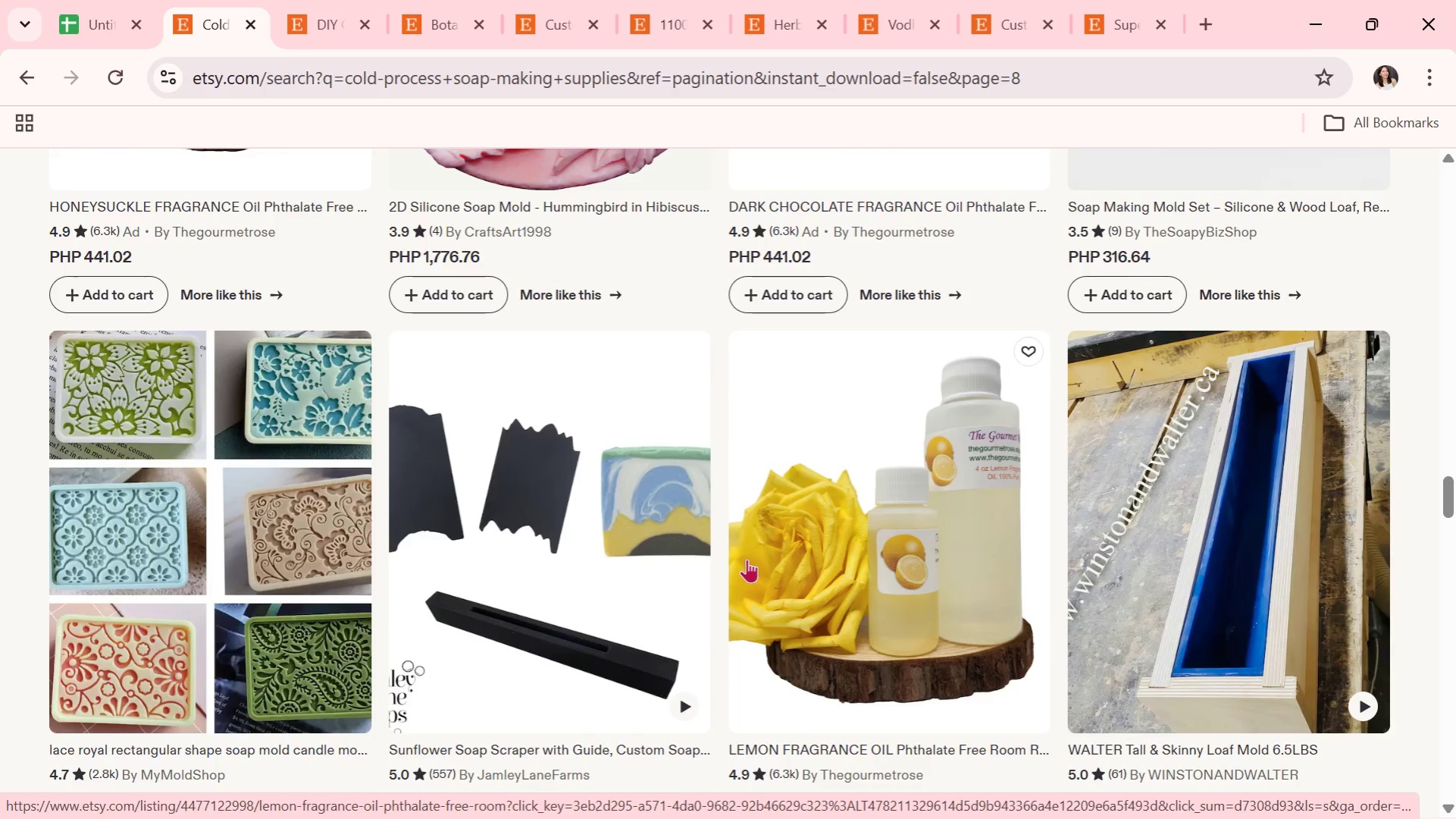 
scroll: coordinate [820, 618], scroll_direction: down, amount: 2.0
 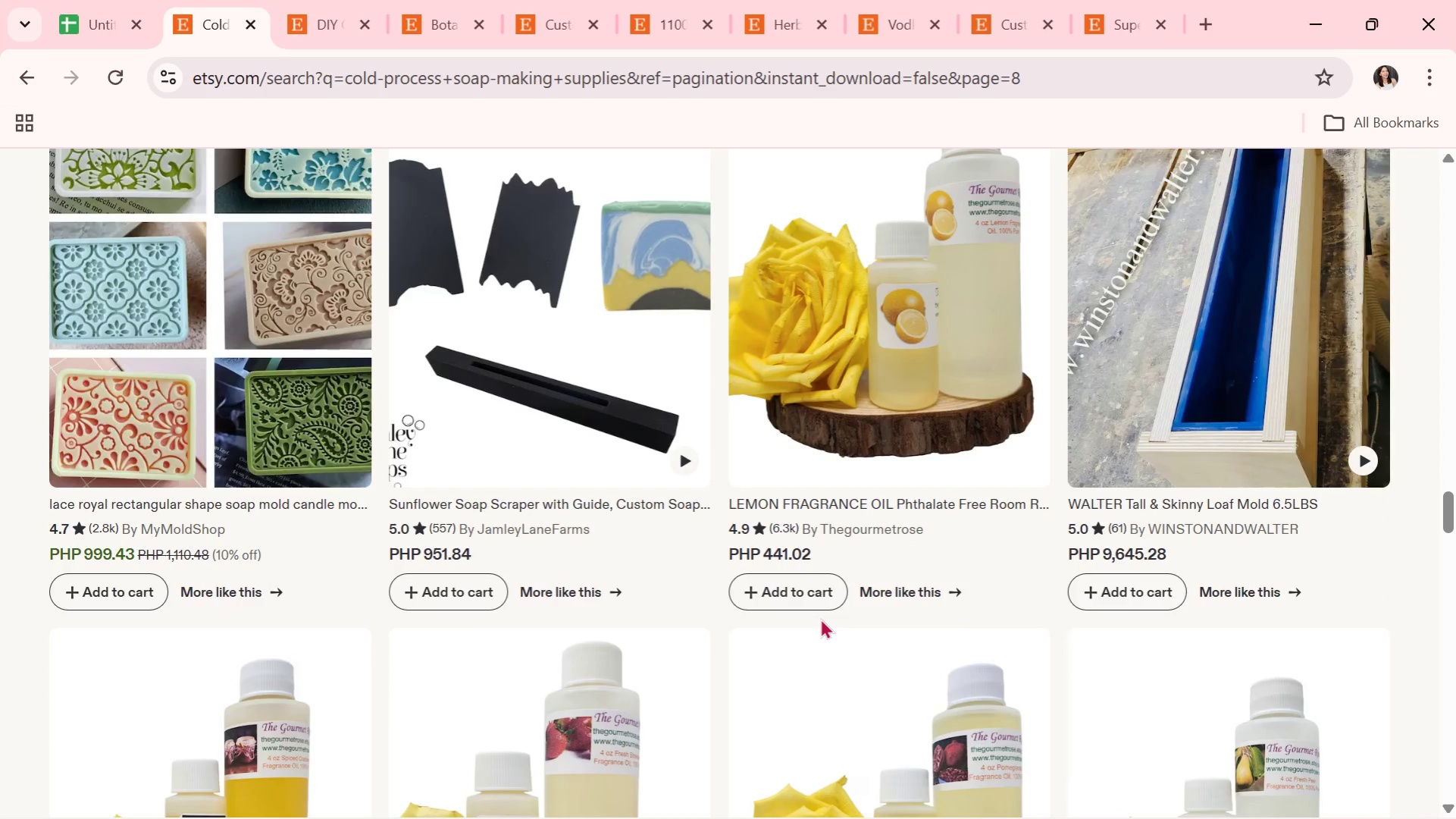 
wait(5.73)
 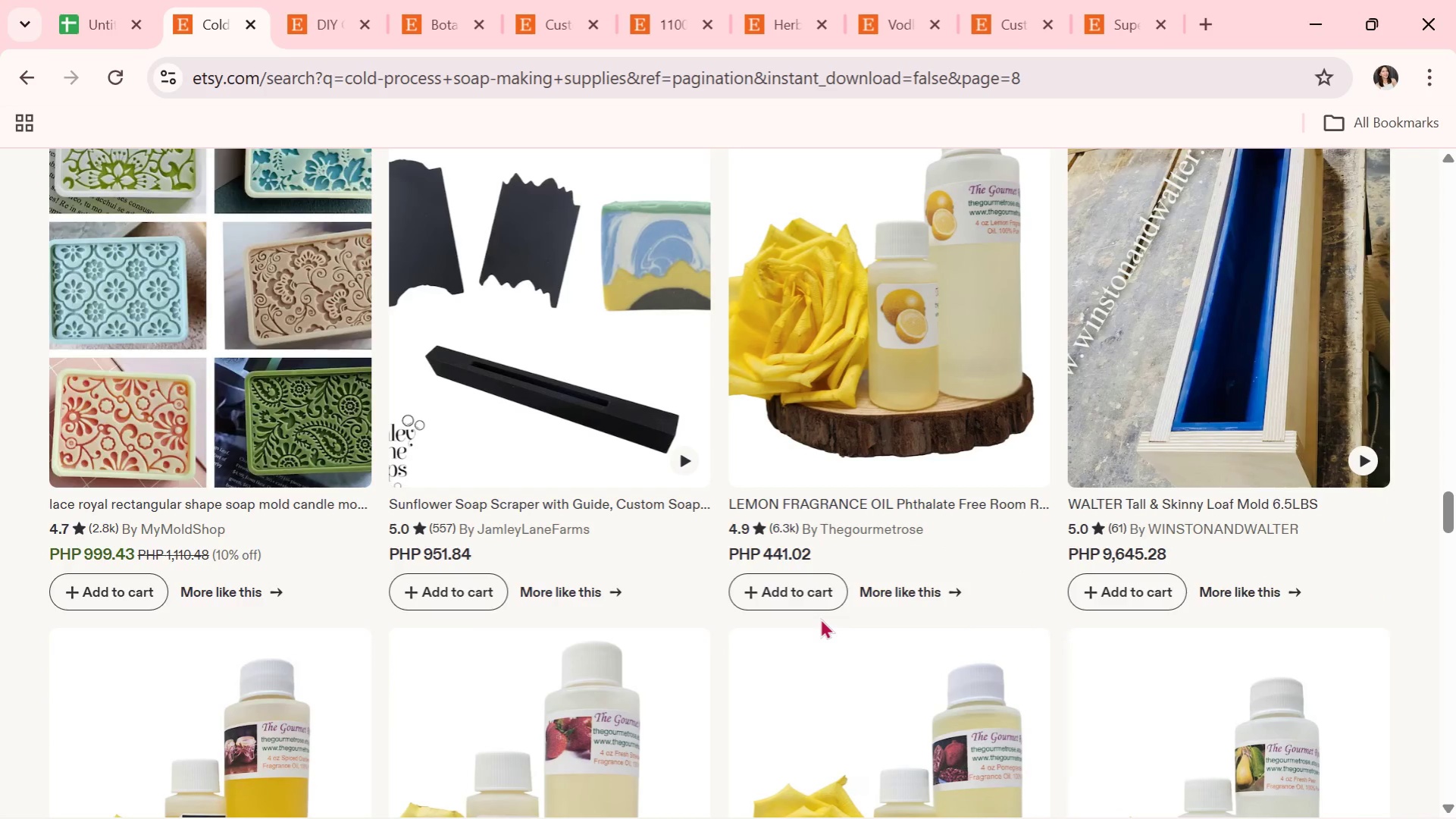 
scroll: coordinate [820, 618], scroll_direction: down, amount: 2.0
 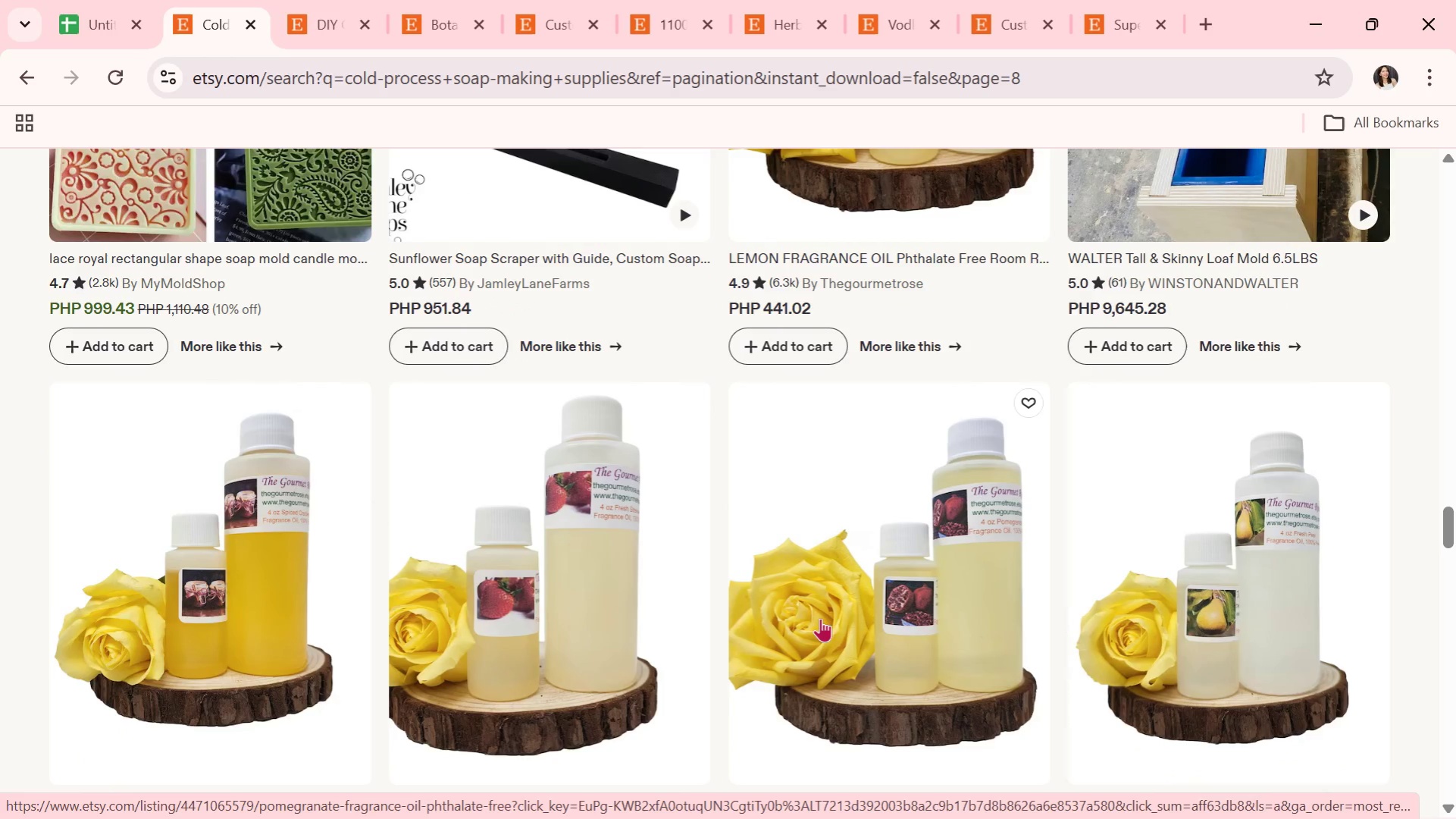 
wait(35.96)
 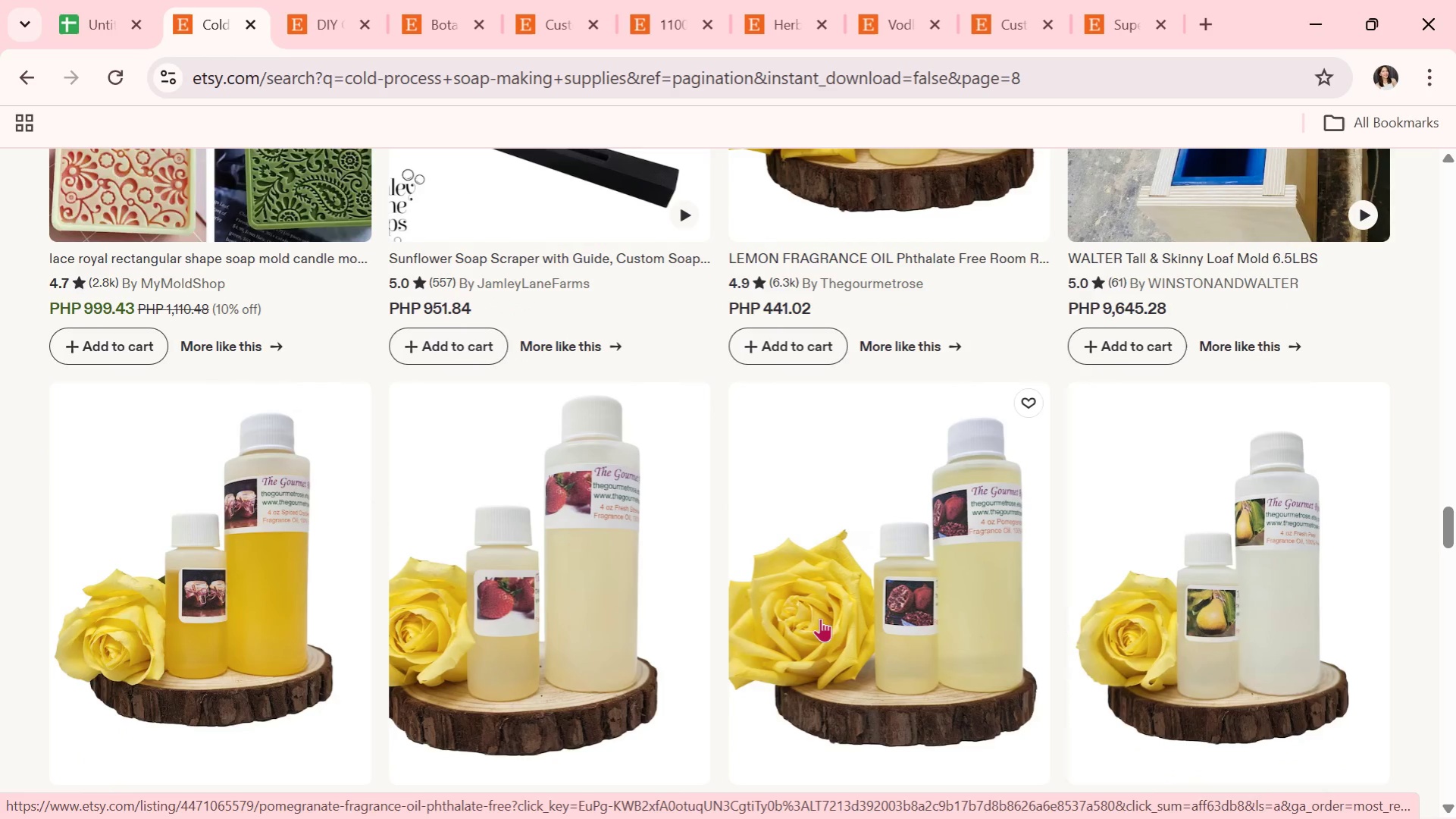 
scroll: coordinate [750, 536], scroll_direction: down, amount: 9.0
 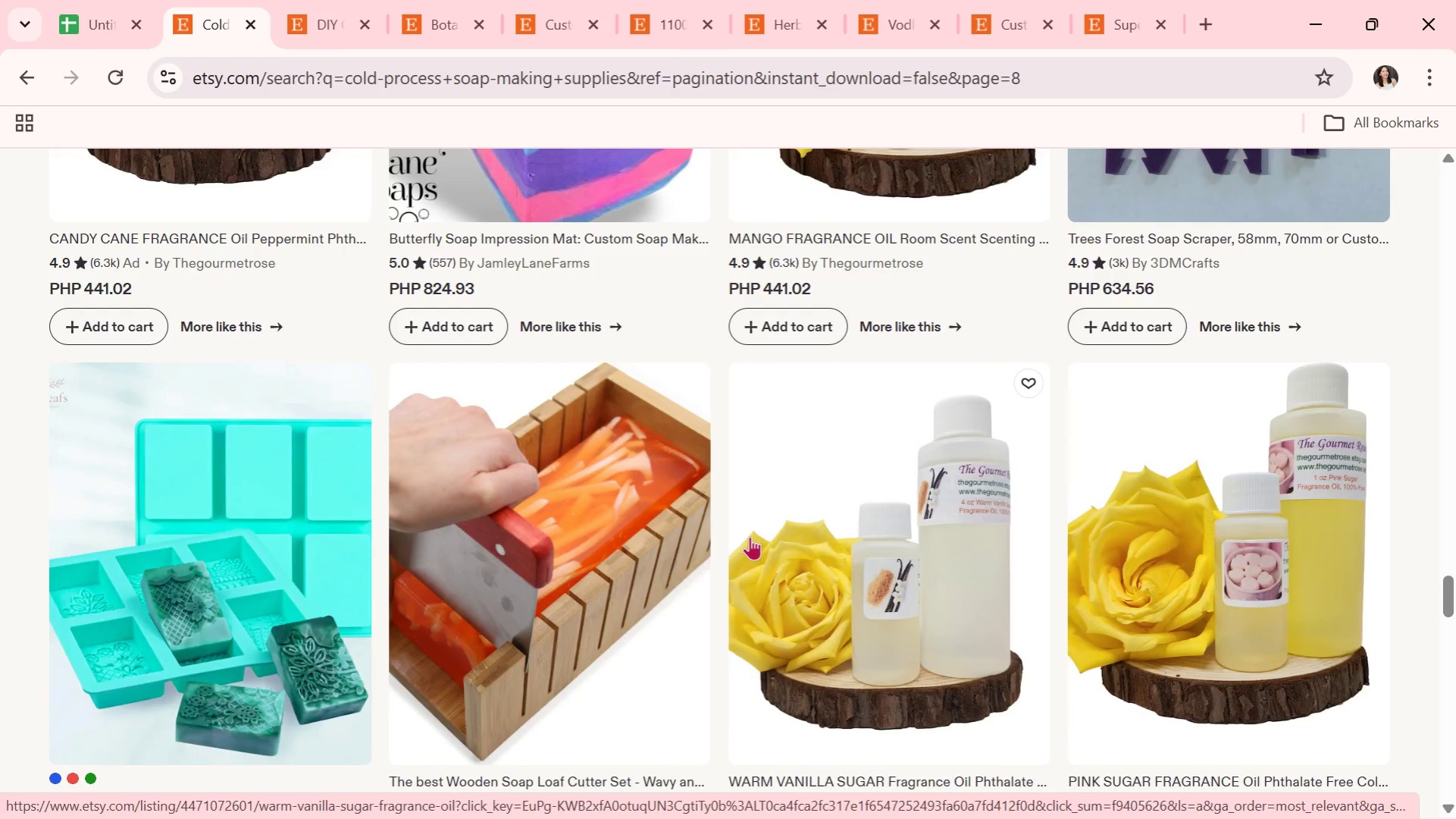 
wait(15.96)
 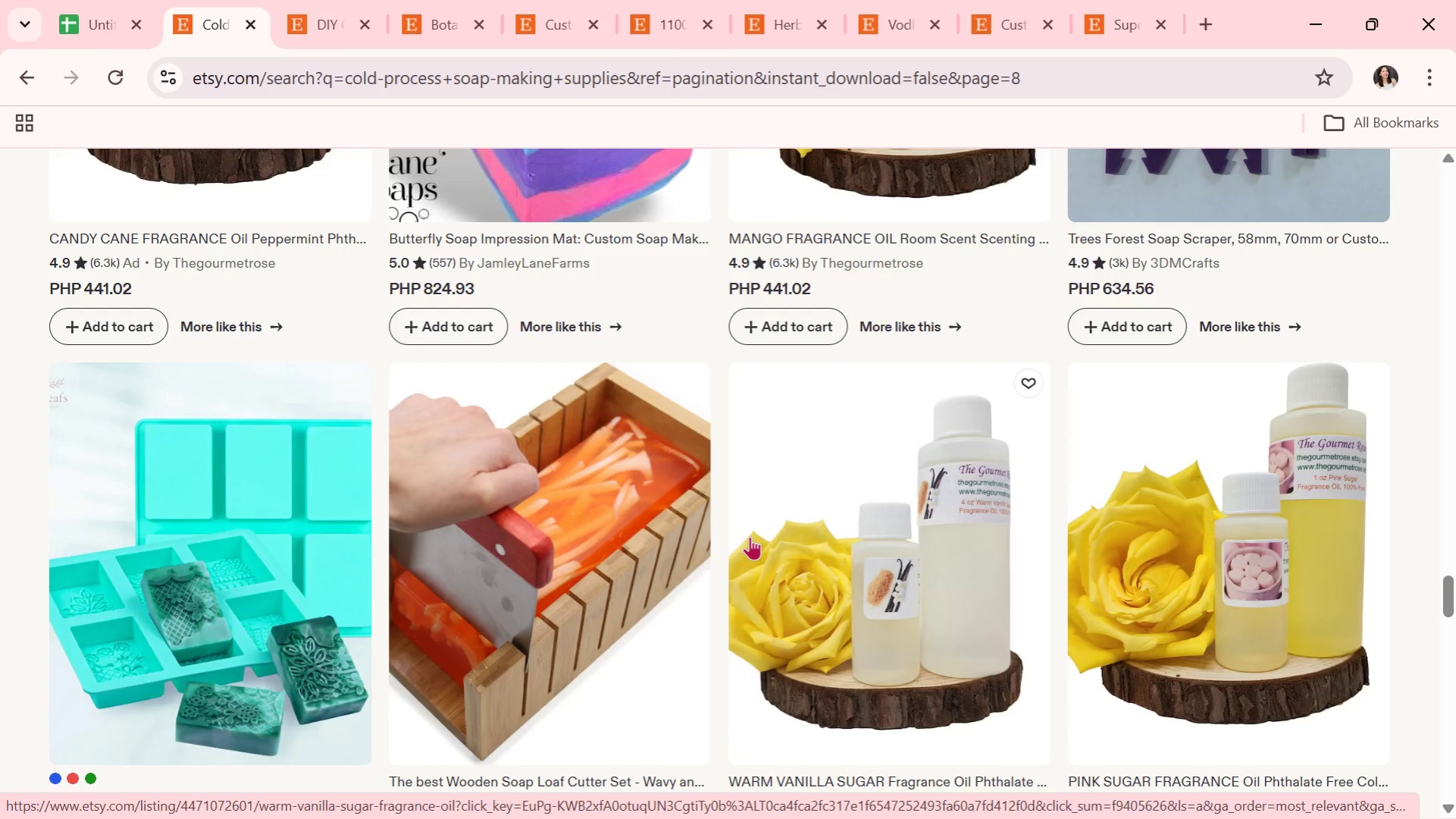 
scroll: coordinate [741, 600], scroll_direction: down, amount: 4.0
 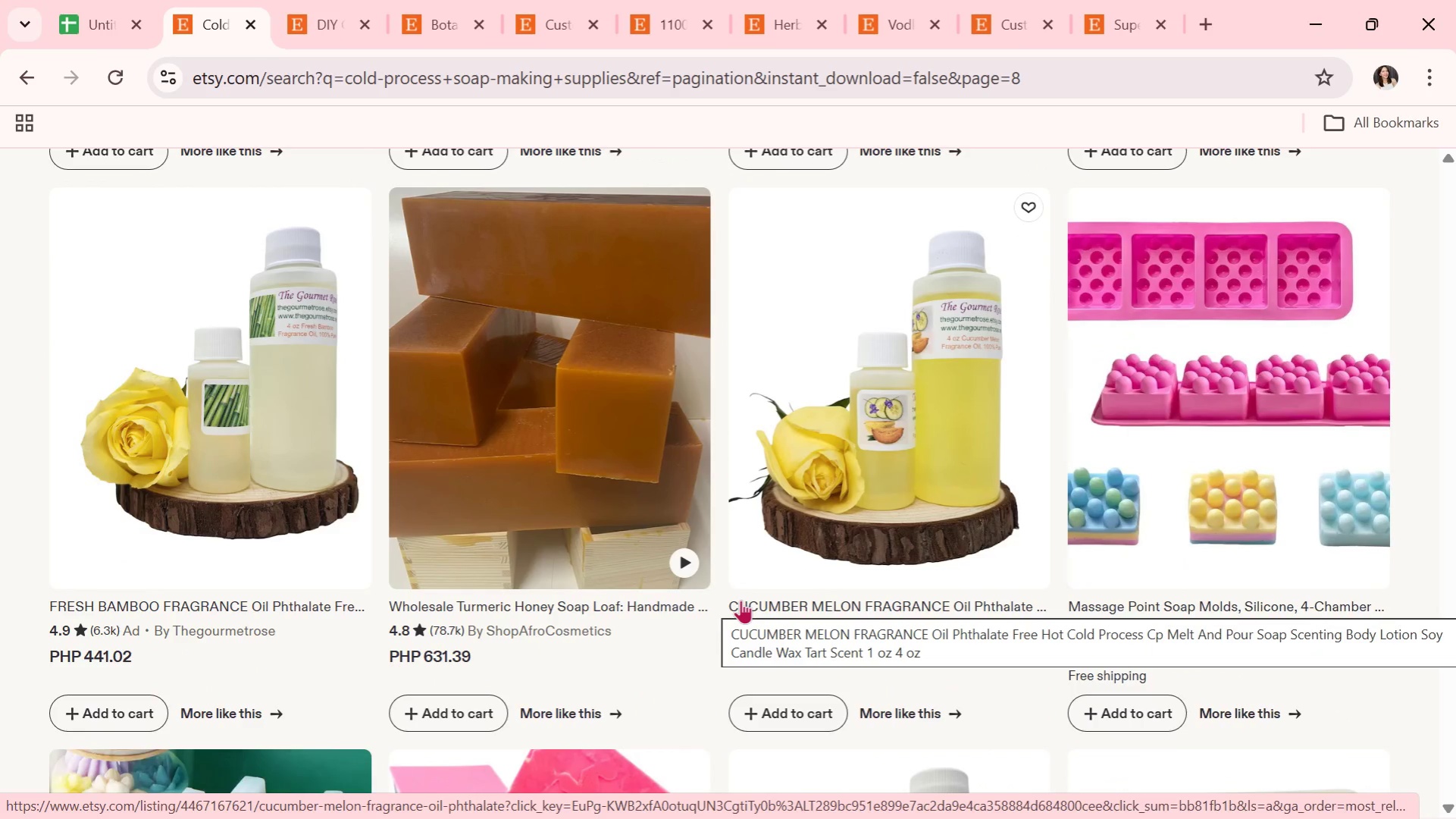 
wait(14.39)
 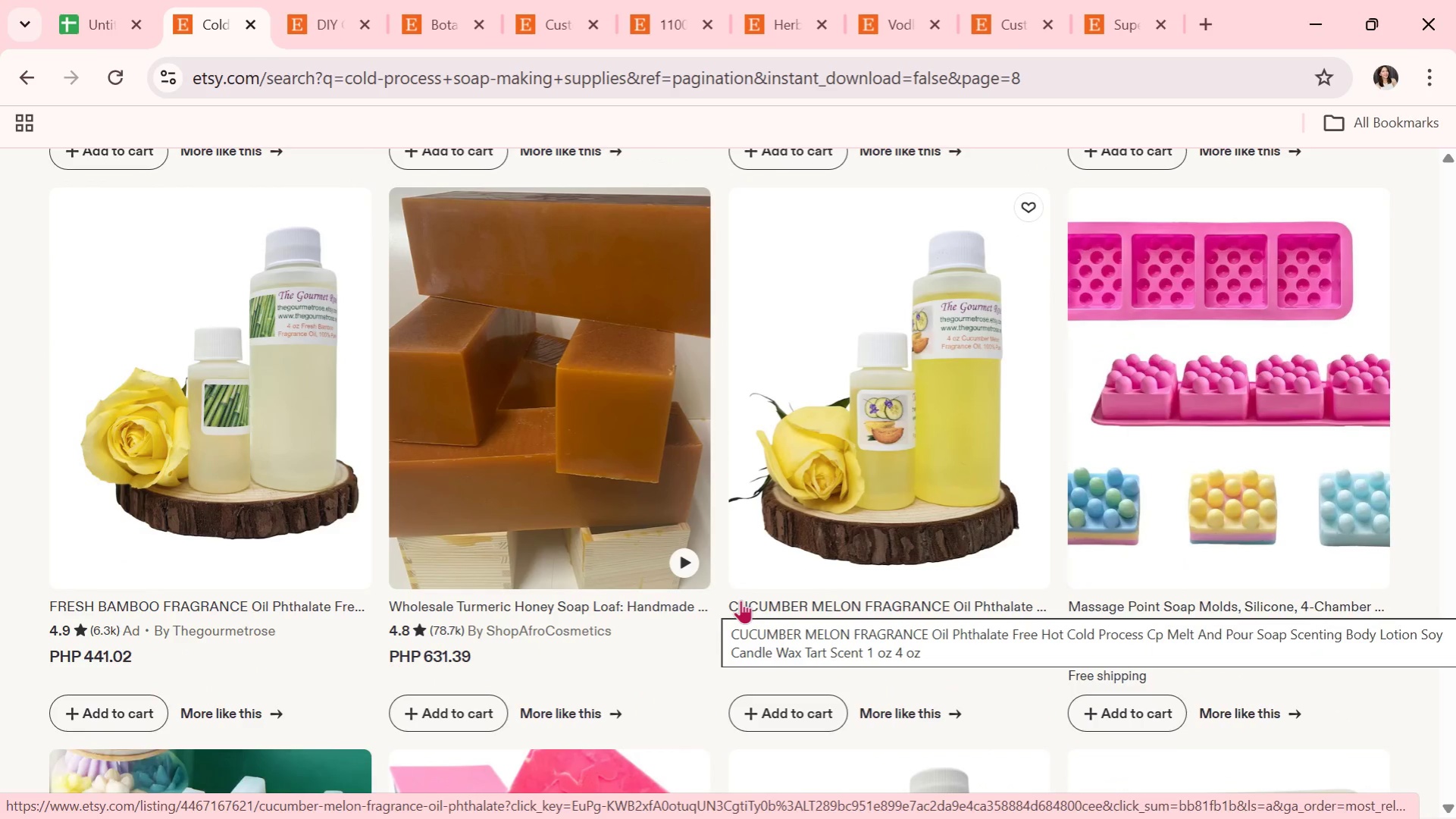 
scroll: coordinate [703, 560], scroll_direction: down, amount: 8.0
 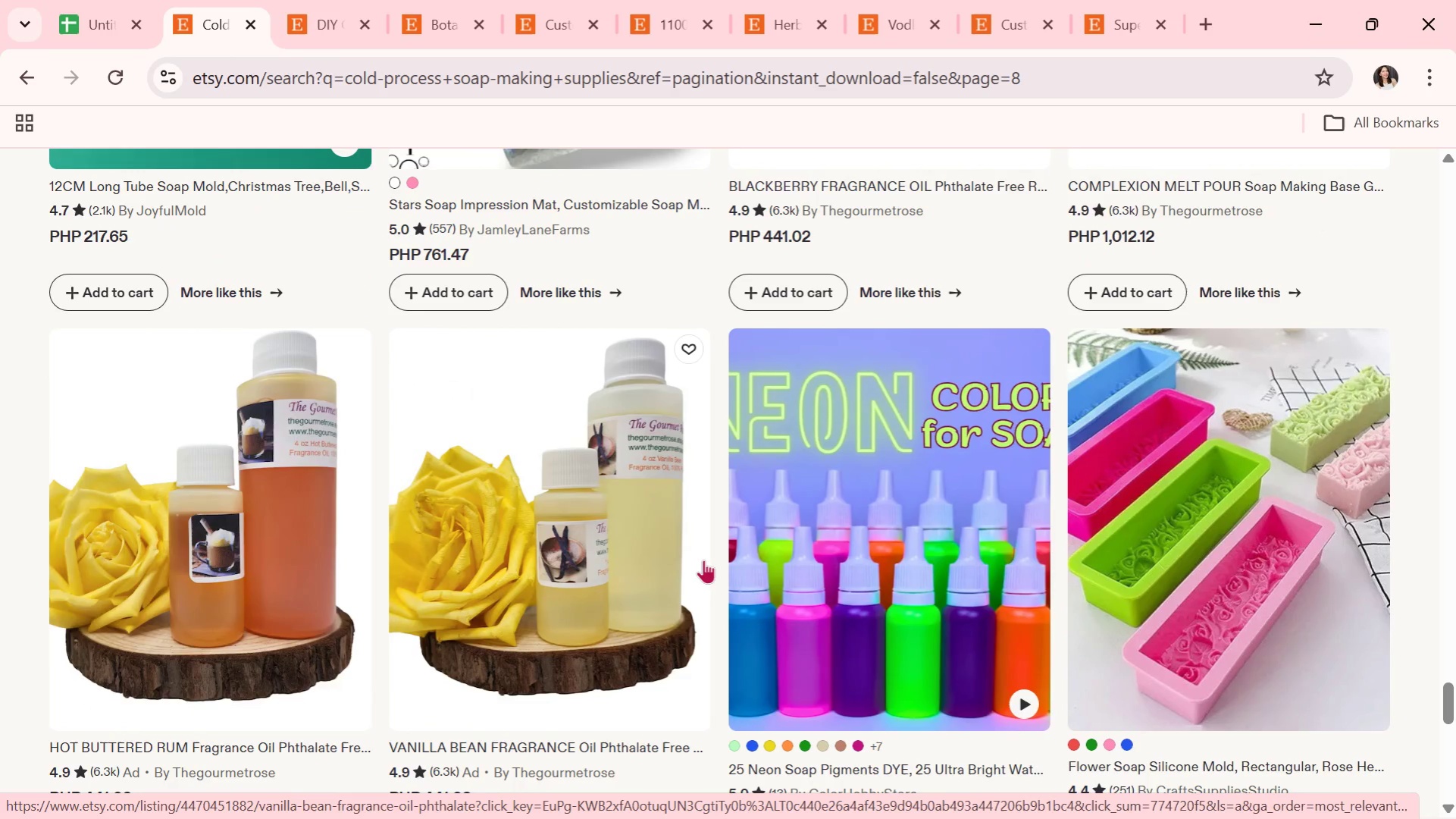 
wait(13.6)
 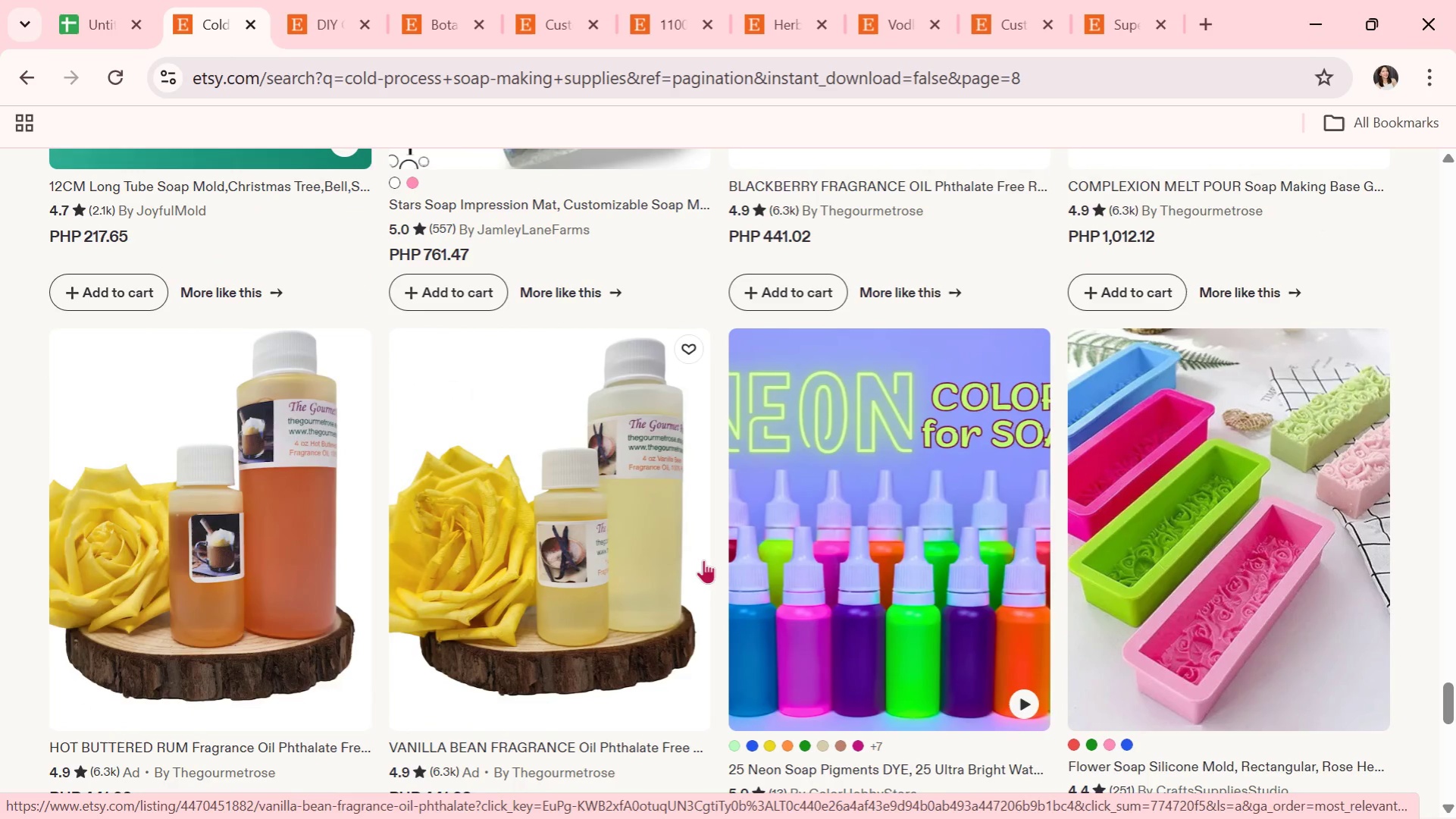 
scroll: coordinate [655, 438], scroll_direction: down, amount: 5.0
 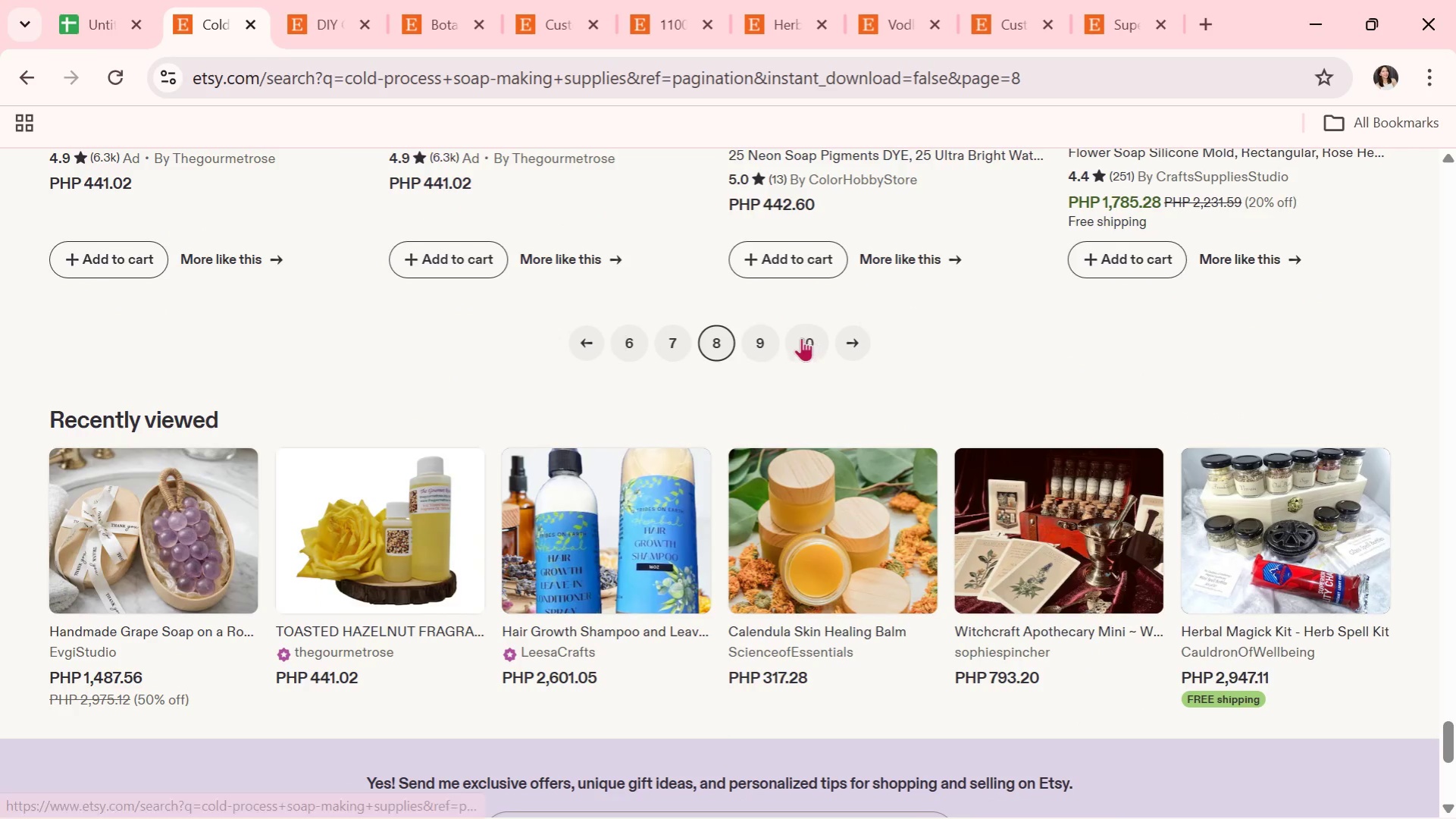 
left_click([770, 337])
 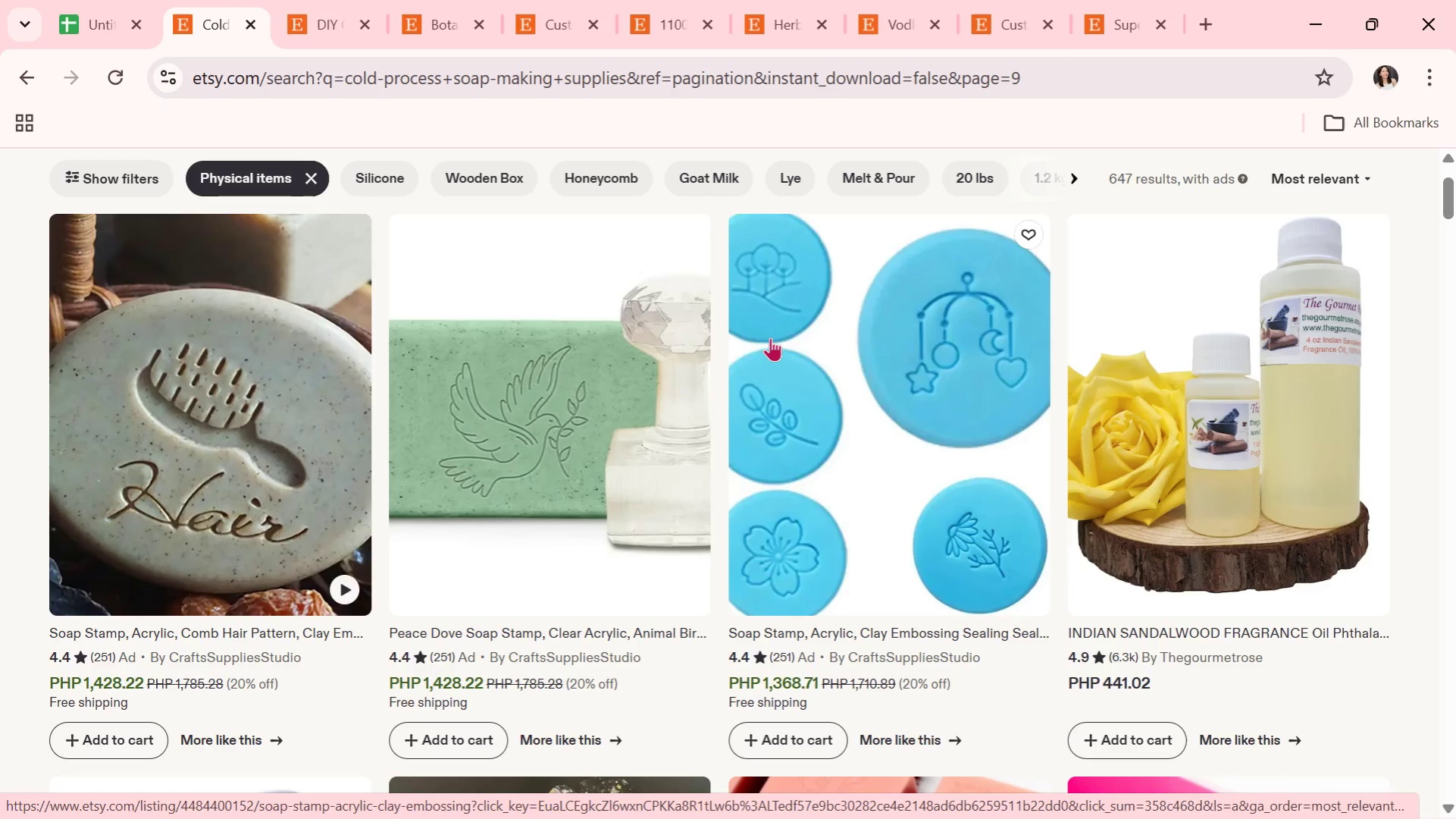 
wait(21.67)
 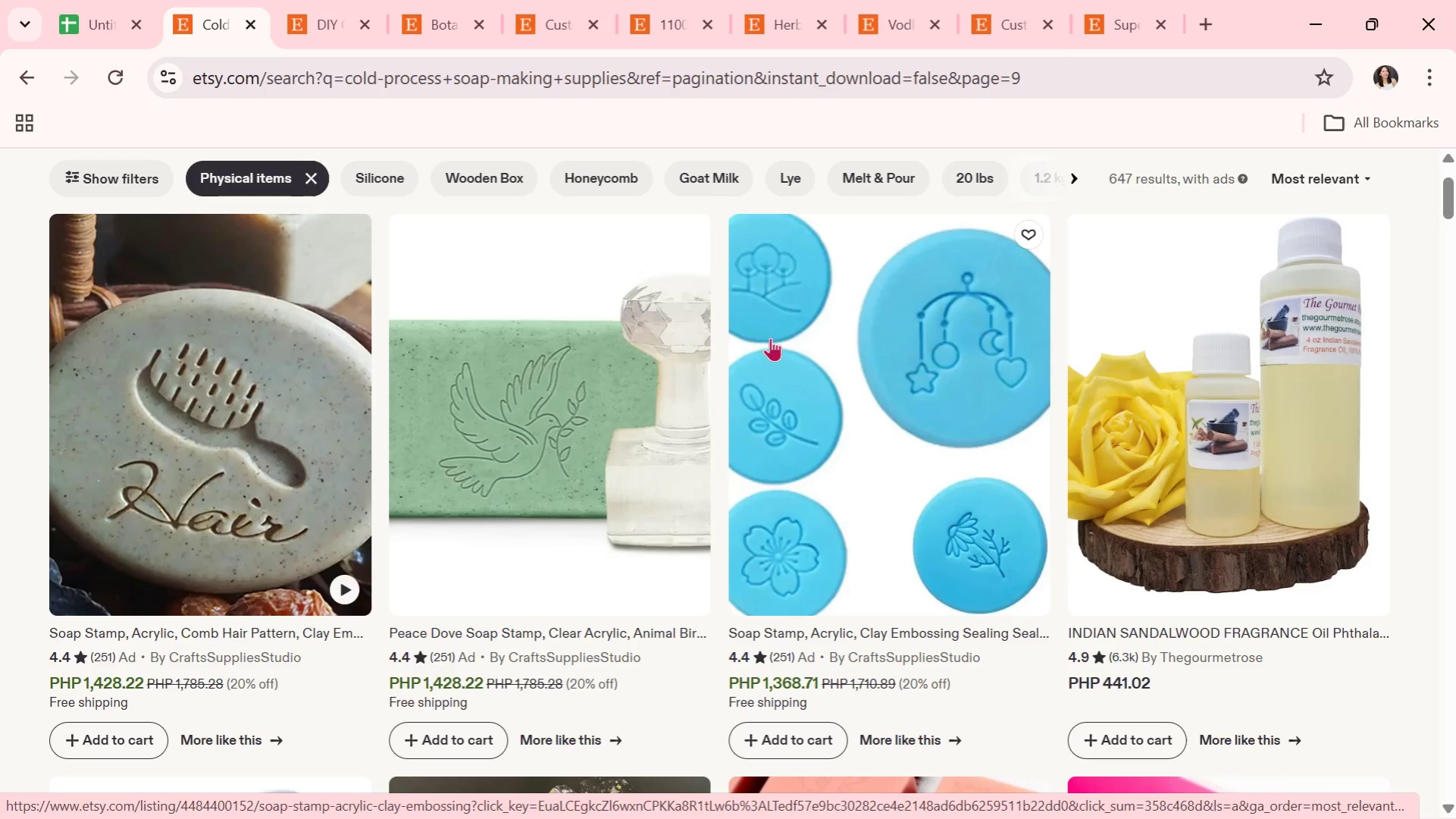 
scroll: coordinate [708, 469], scroll_direction: down, amount: 29.0
 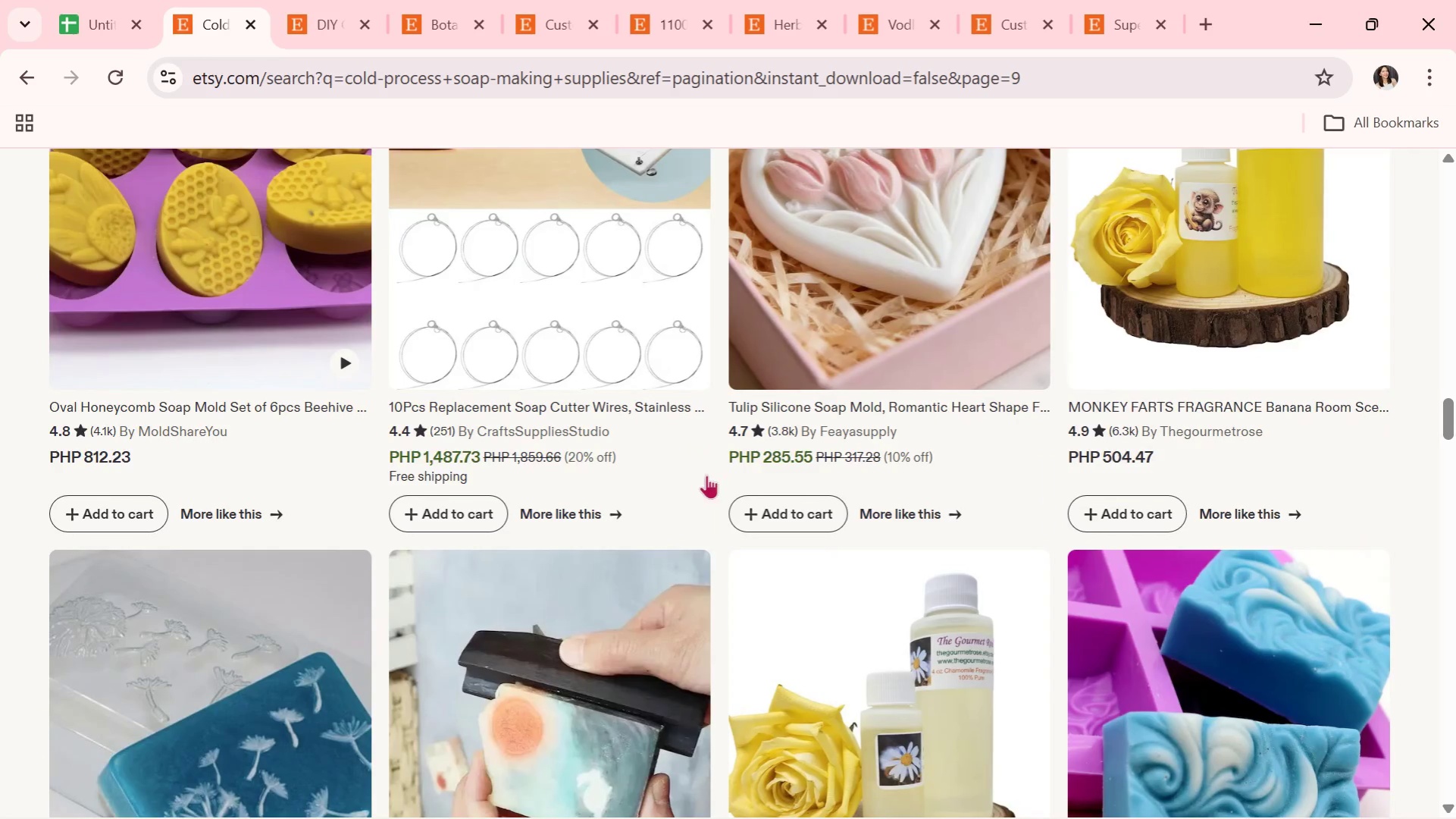 
scroll: coordinate [560, 654], scroll_direction: down, amount: 29.0
 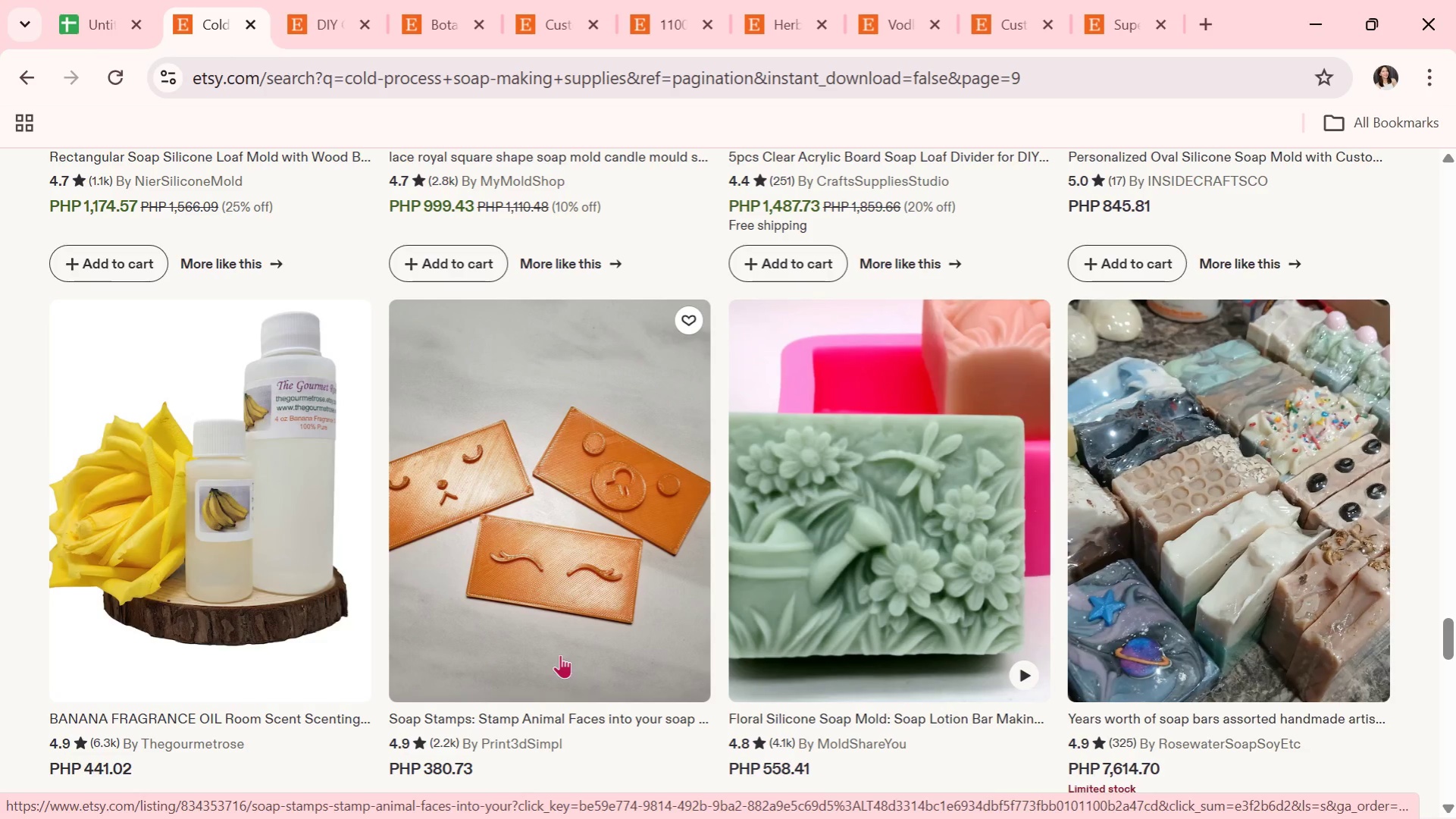 
wait(10.27)
 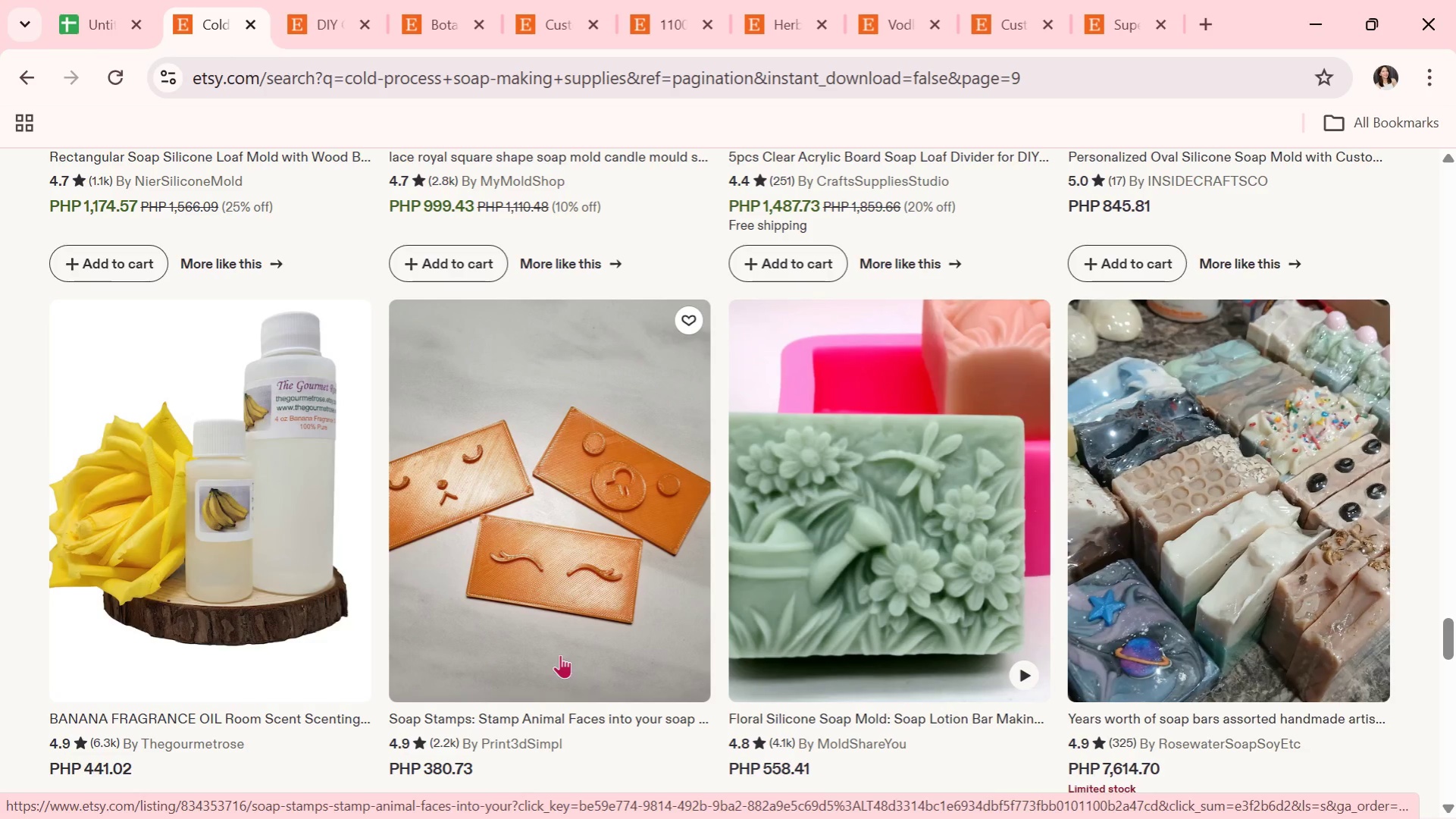 
scroll: coordinate [568, 659], scroll_direction: down, amount: 4.0
 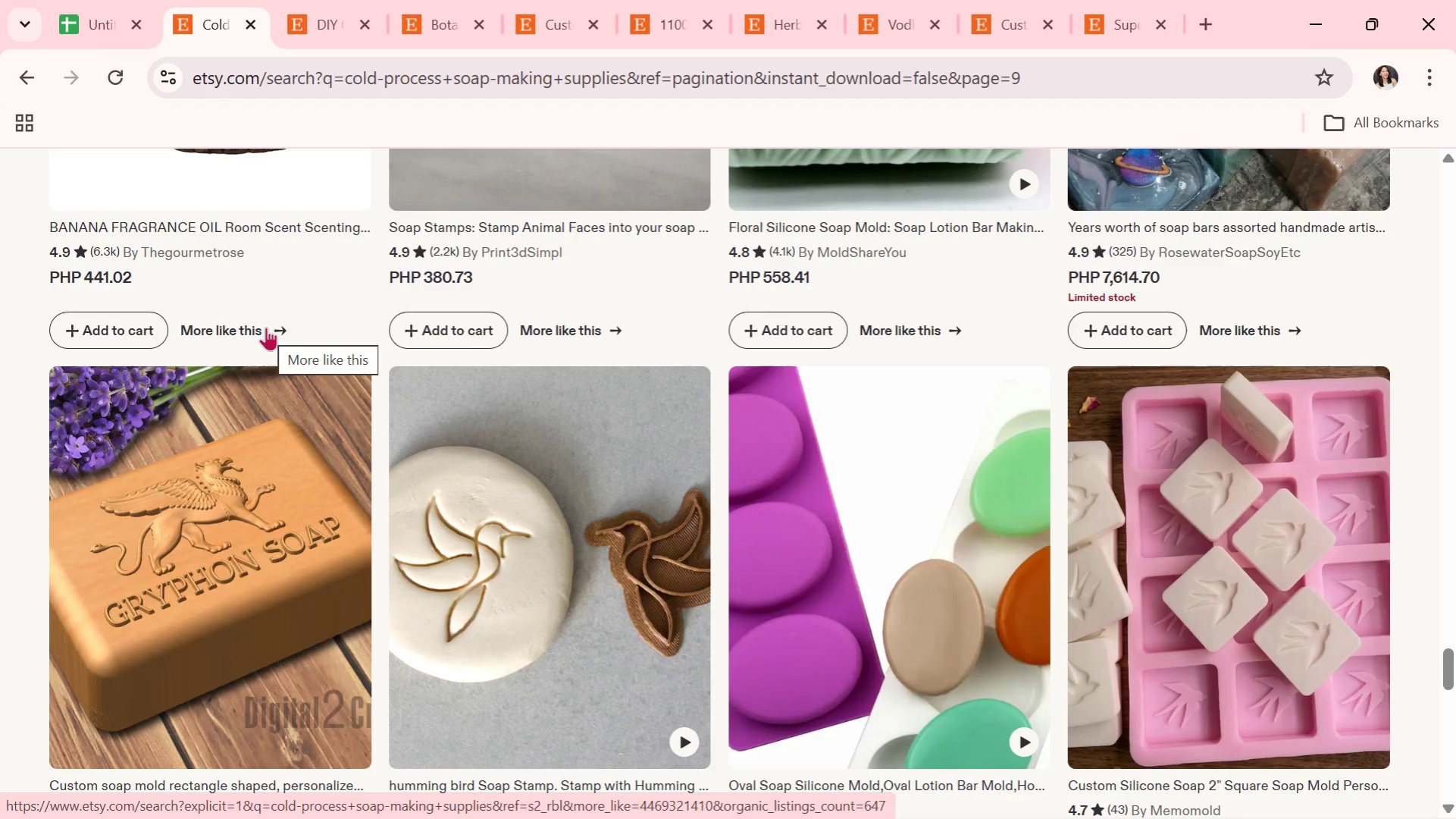 
wait(17.43)
 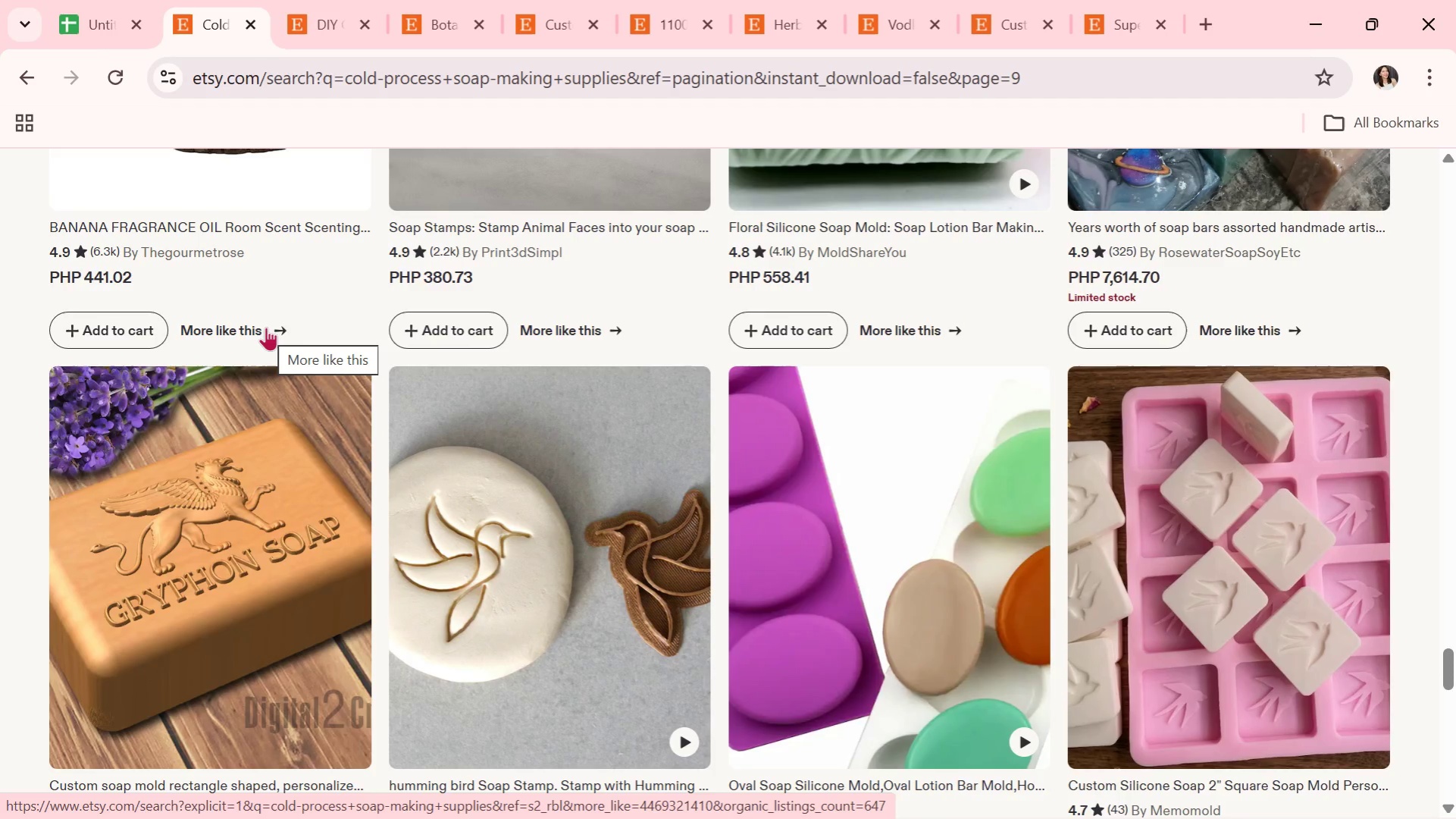 
scroll: coordinate [514, 515], scroll_direction: down, amount: 9.0
 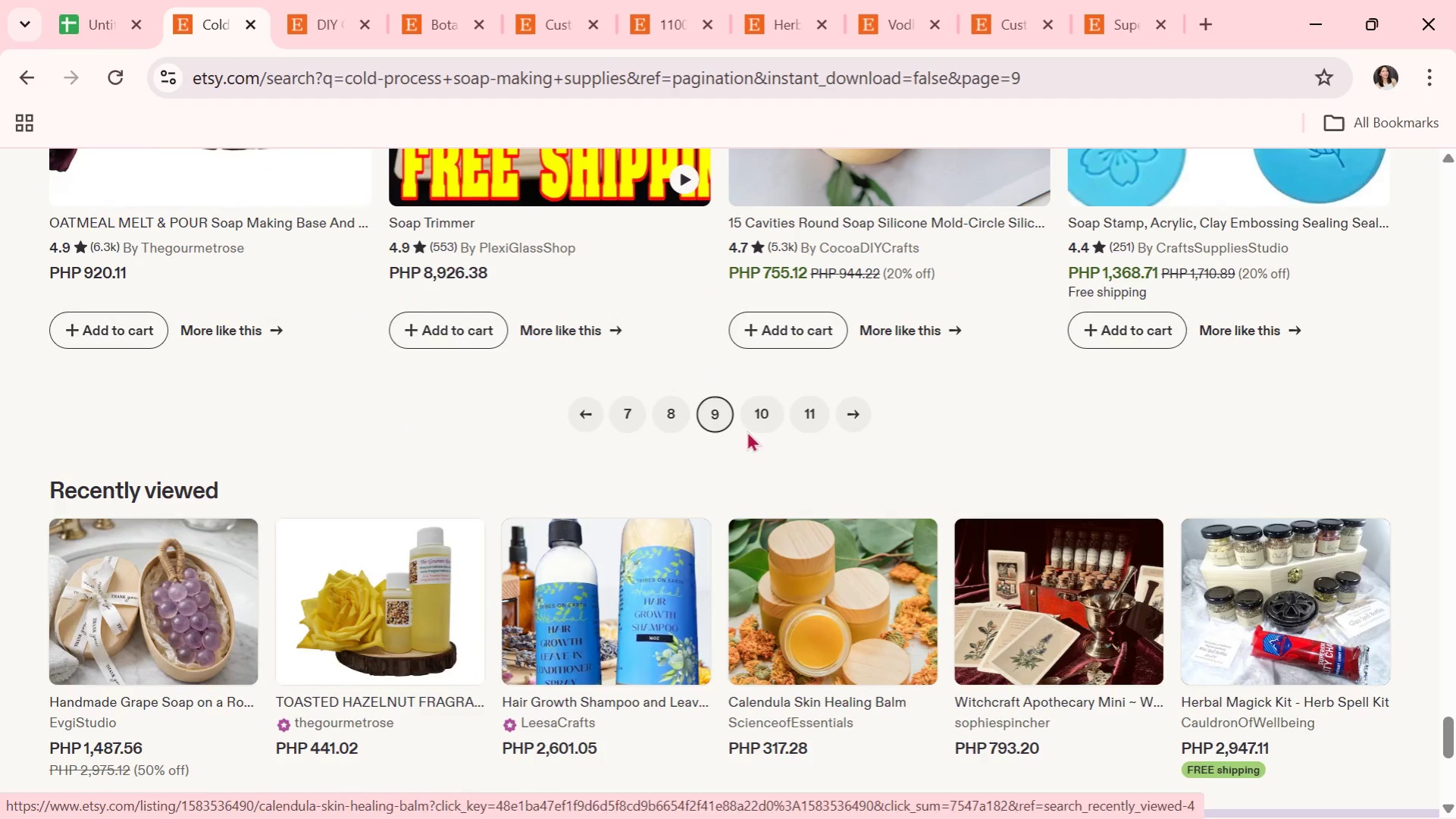 
left_click([764, 413])
 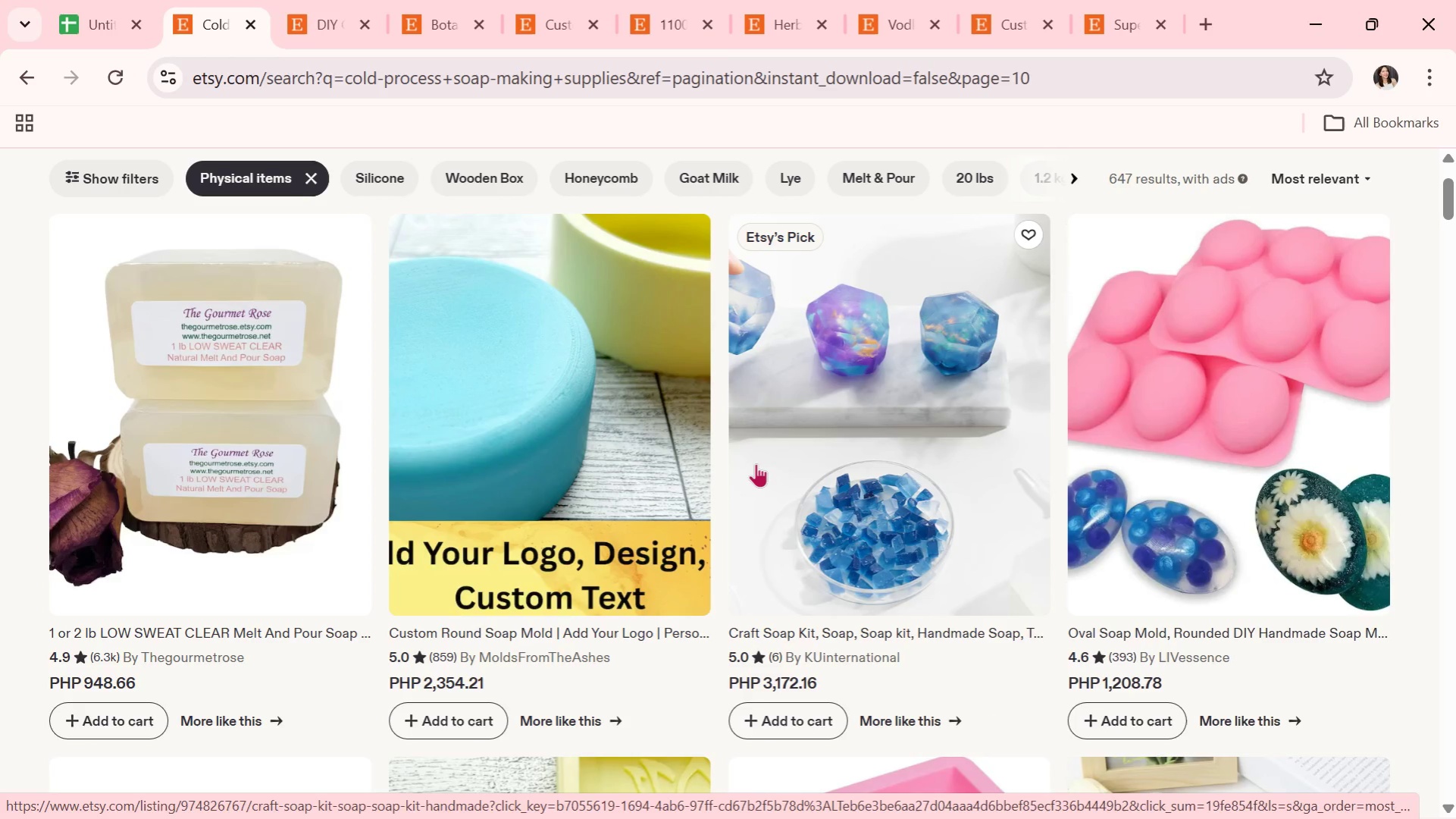 
wait(7.12)
 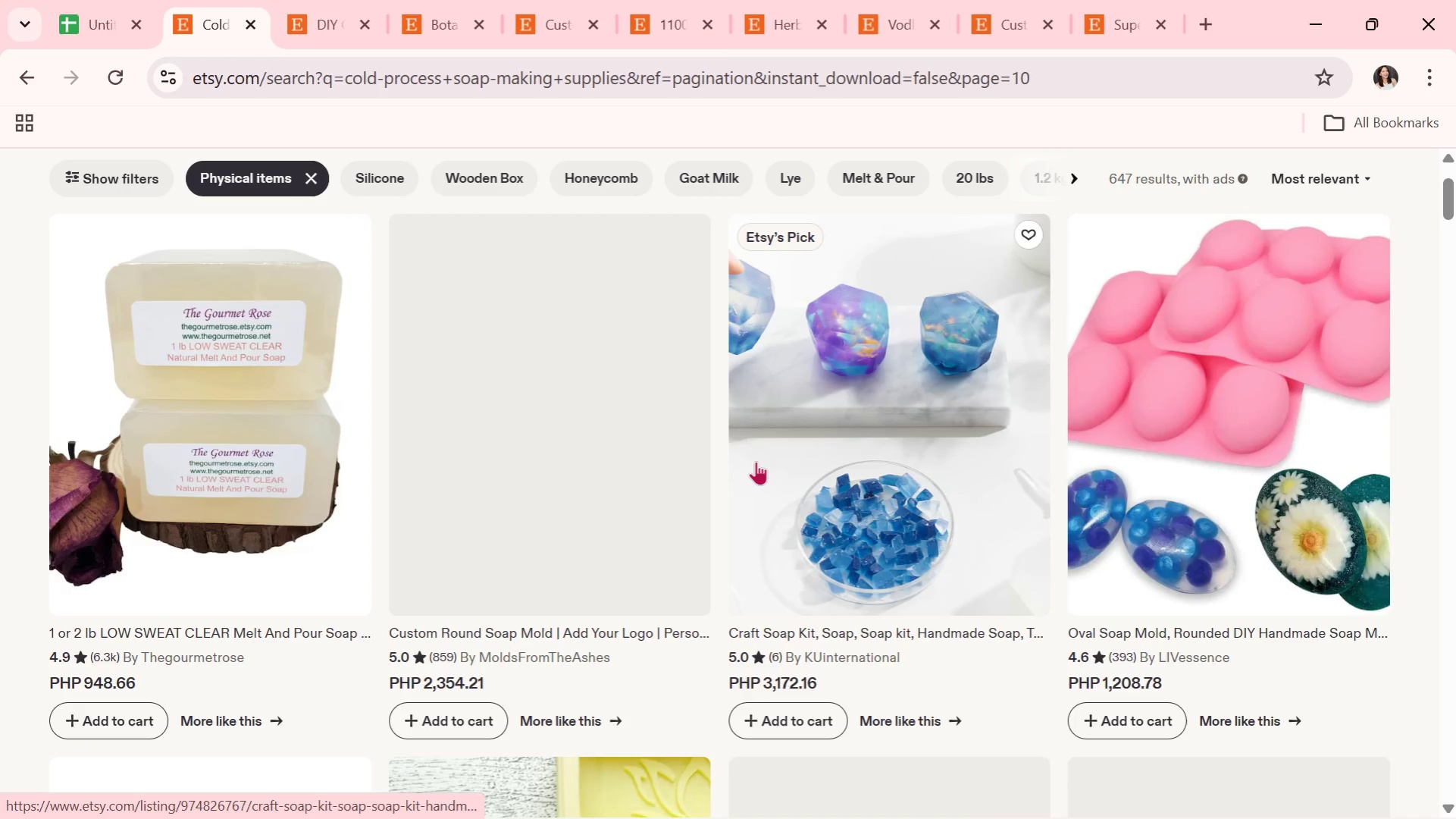 
scroll: coordinate [663, 547], scroll_direction: down, amount: 23.0
 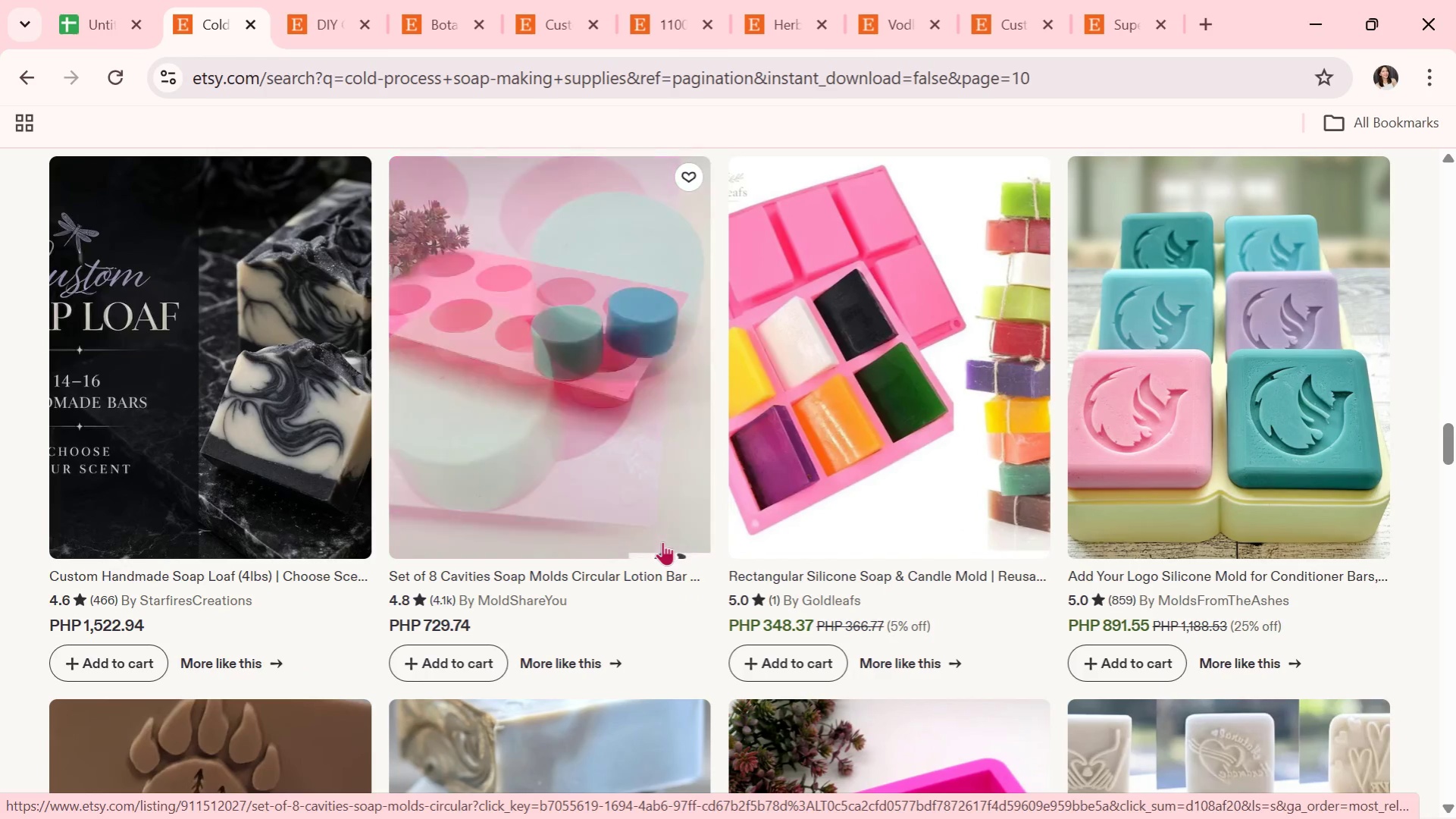 
key(Alt+Tab)